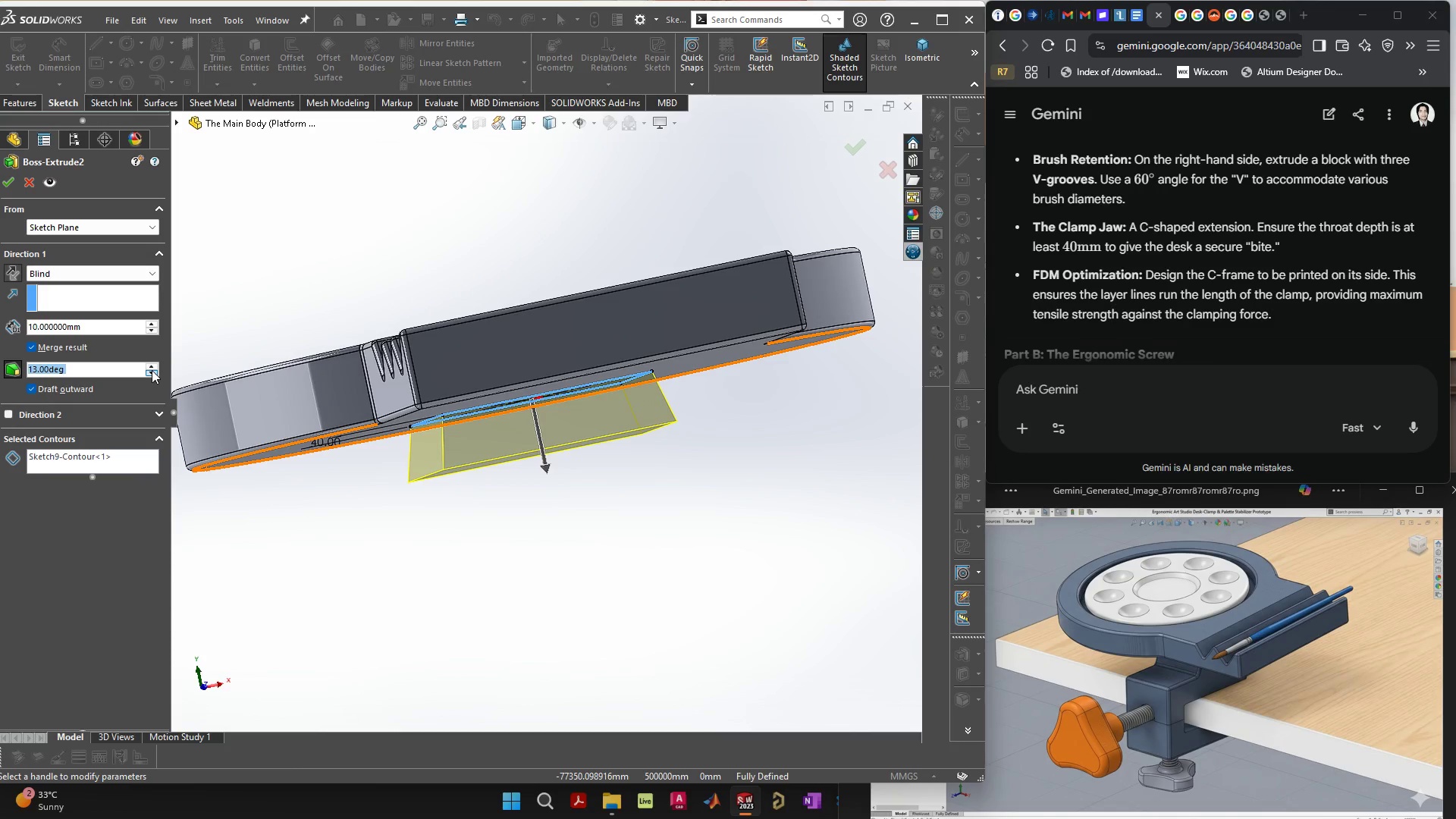 
wait(8.73)
 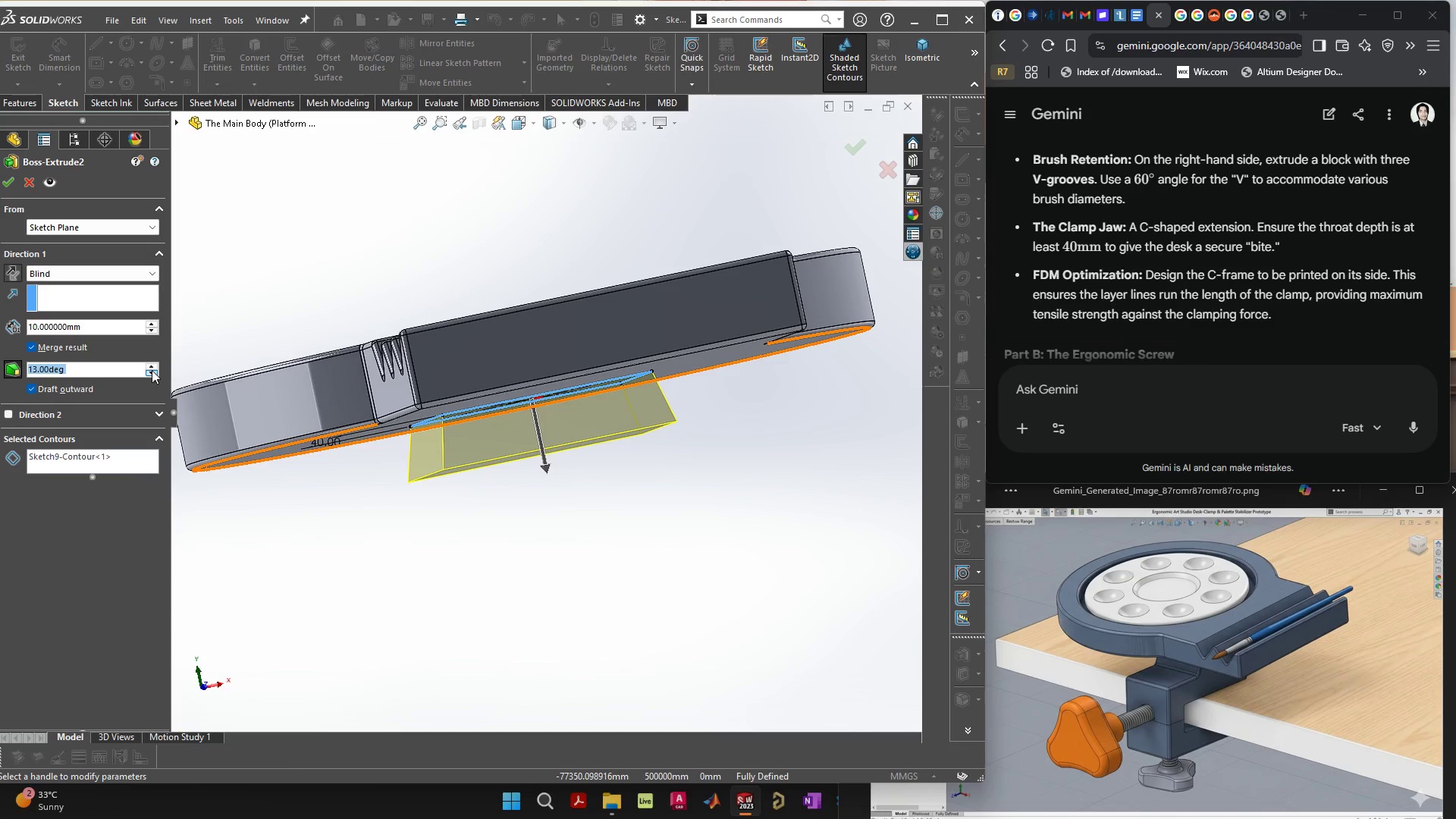 
left_click([6, 180])
 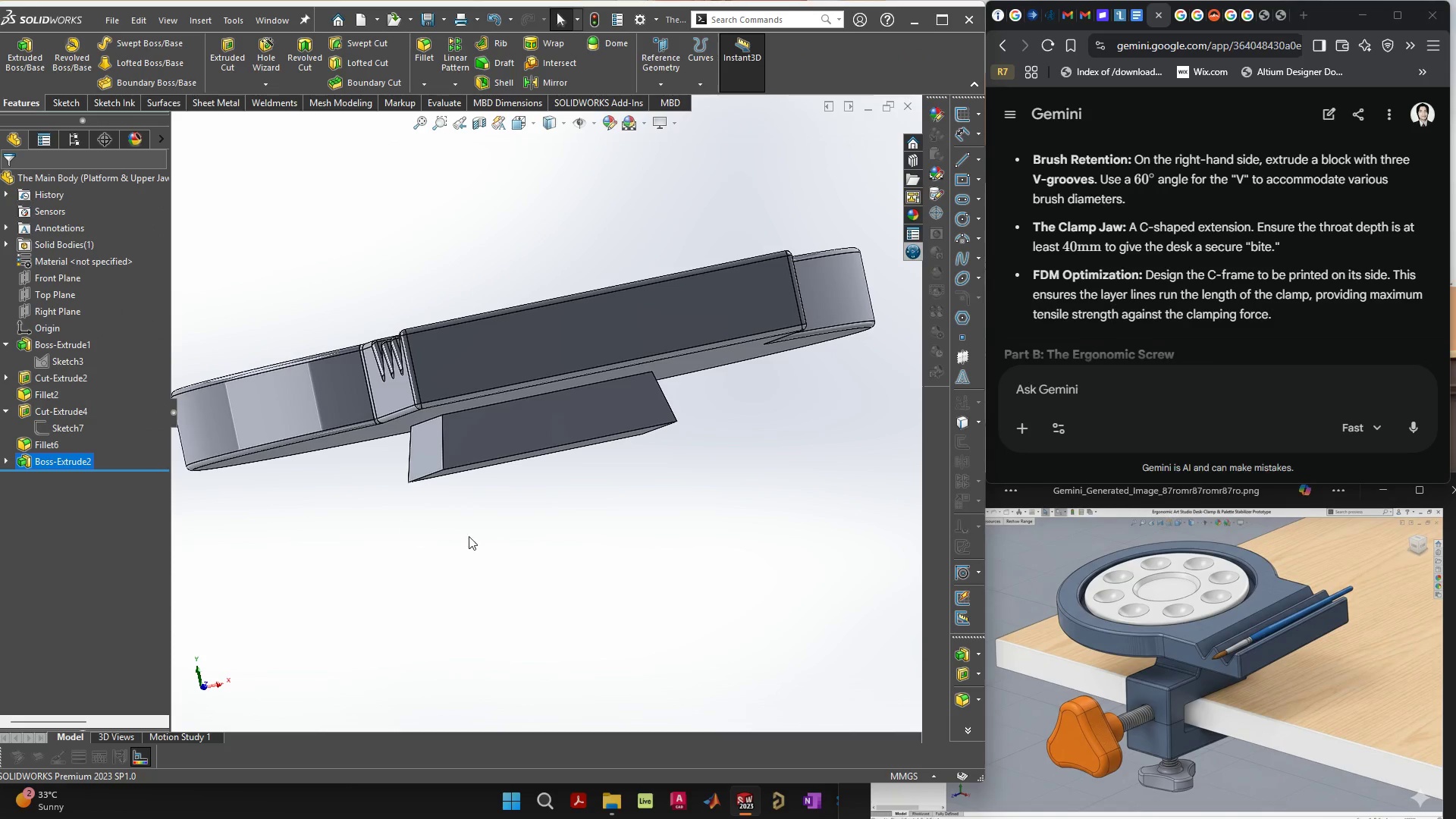 
left_click([528, 532])
 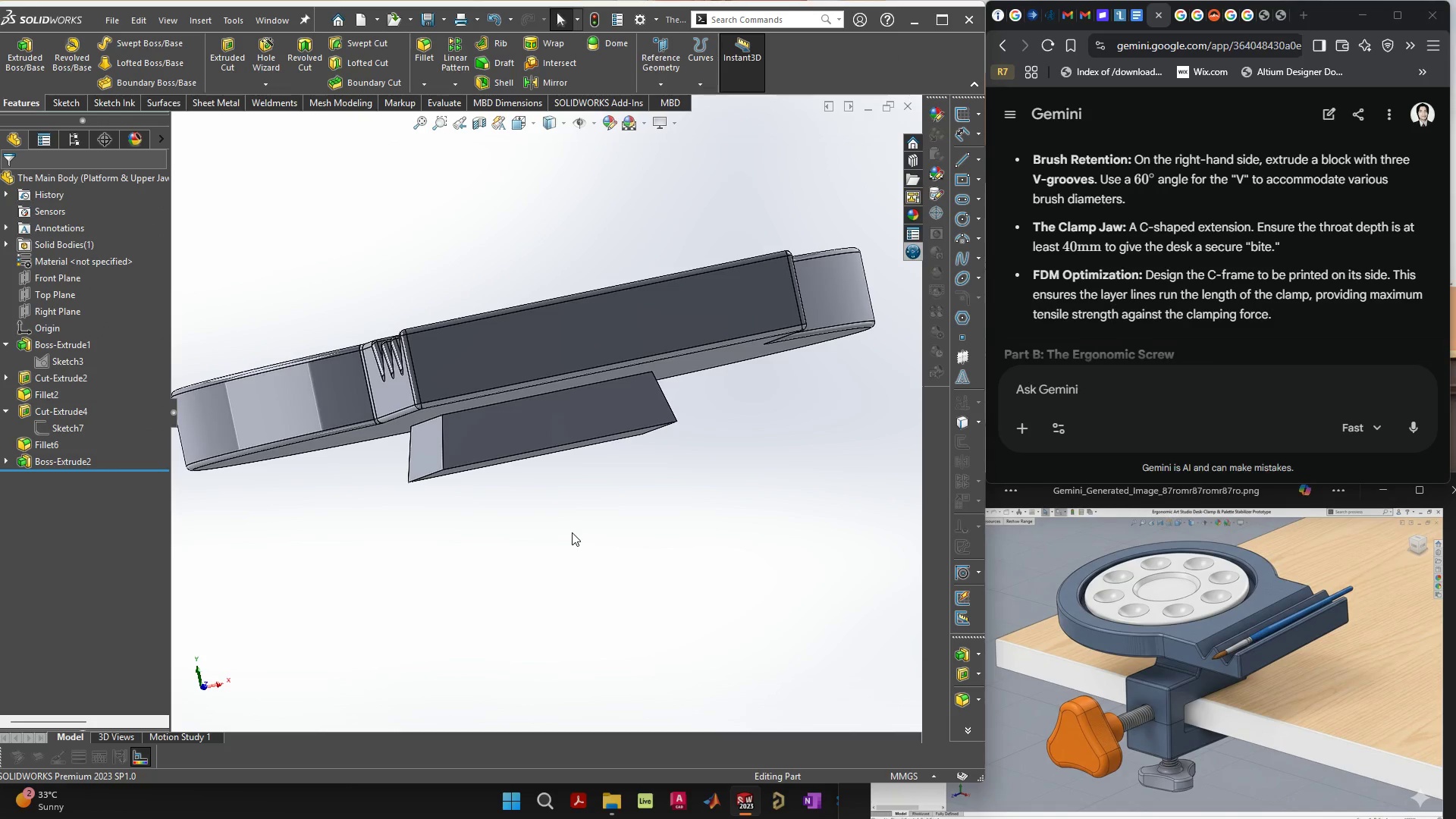 
scroll: coordinate [573, 532], scroll_direction: down, amount: 3.0
 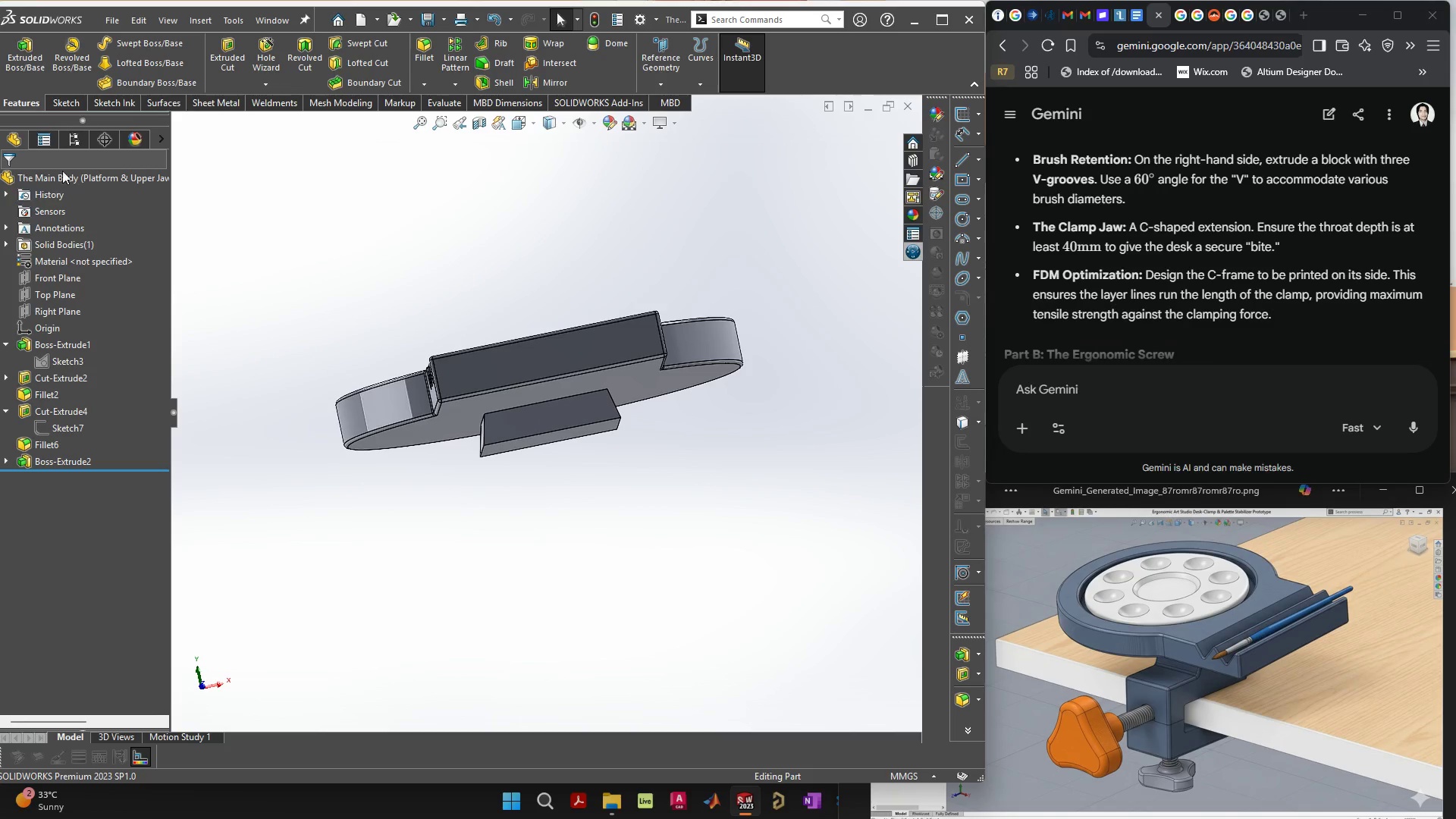 
wait(6.69)
 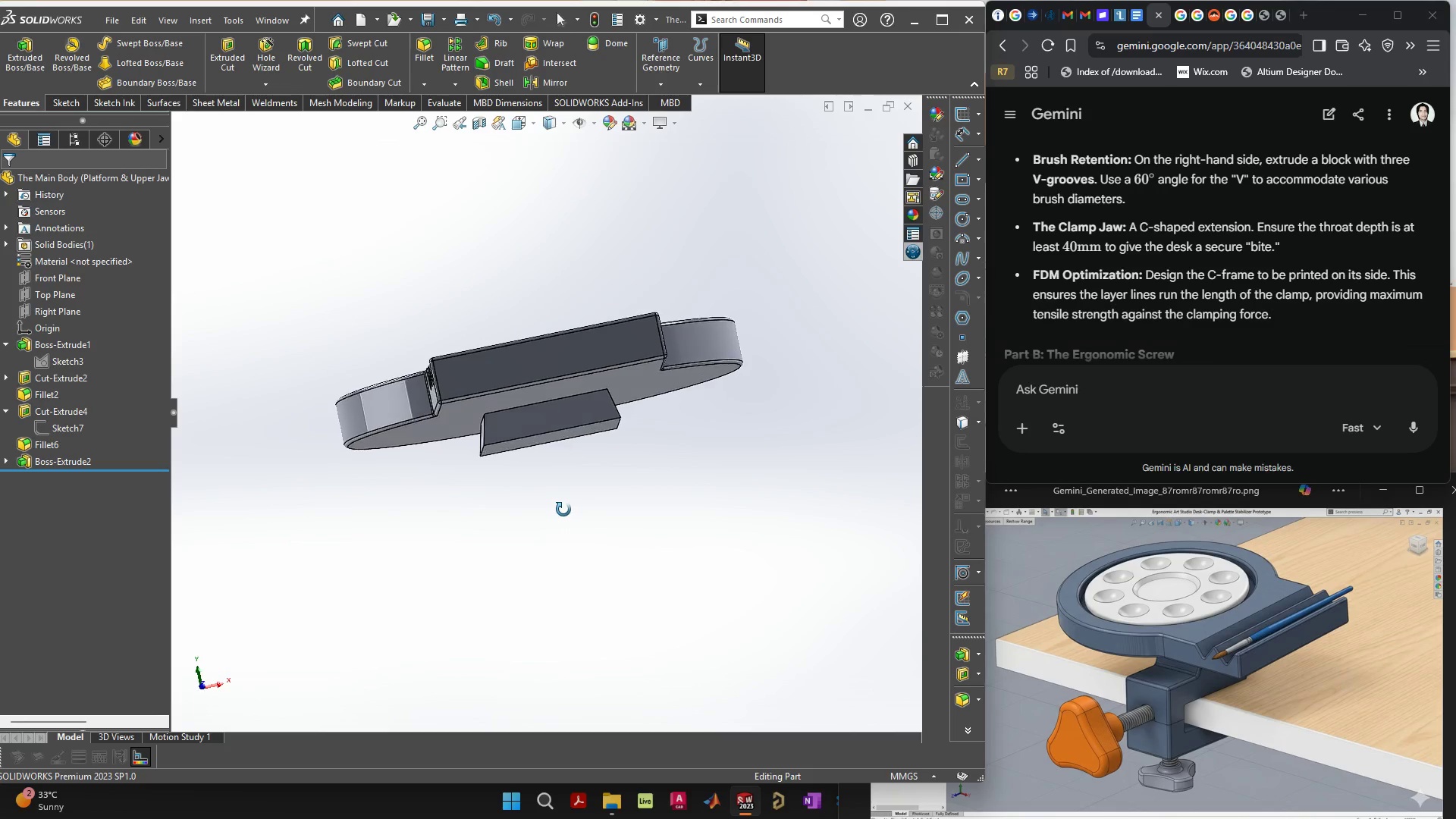 
left_click([40, 278])
 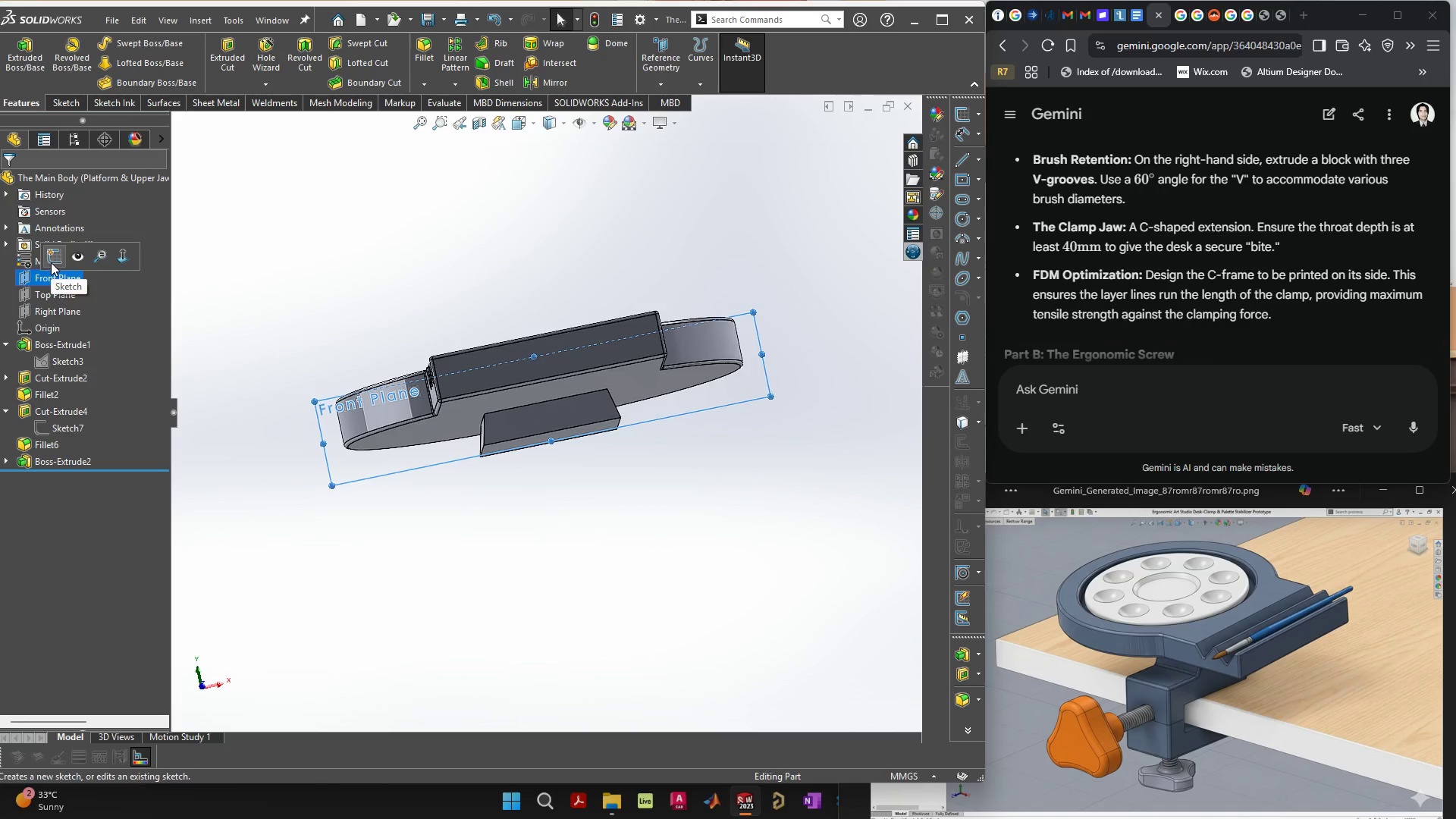 
left_click([51, 262])
 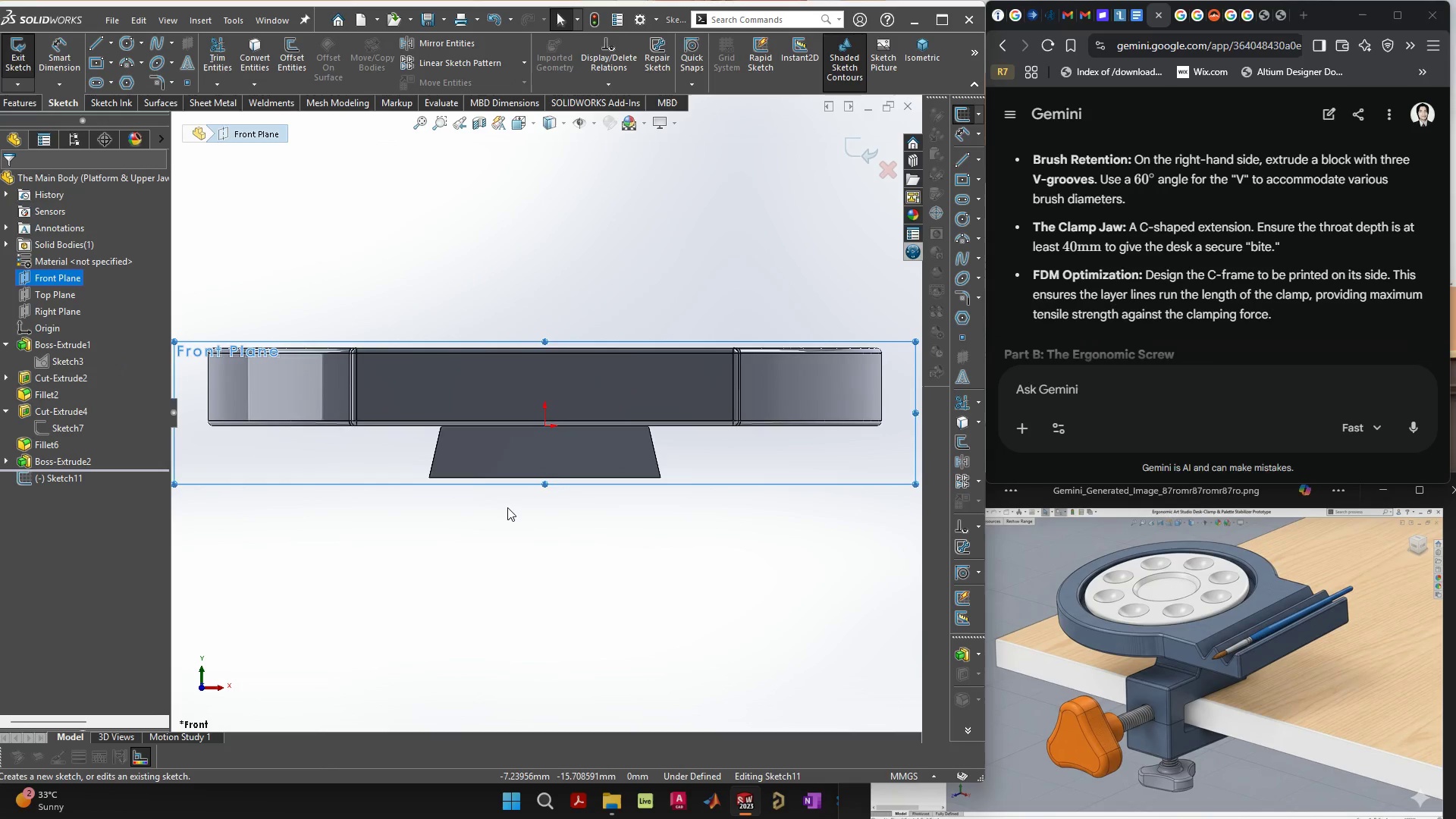 
scroll: coordinate [521, 535], scroll_direction: down, amount: 4.0
 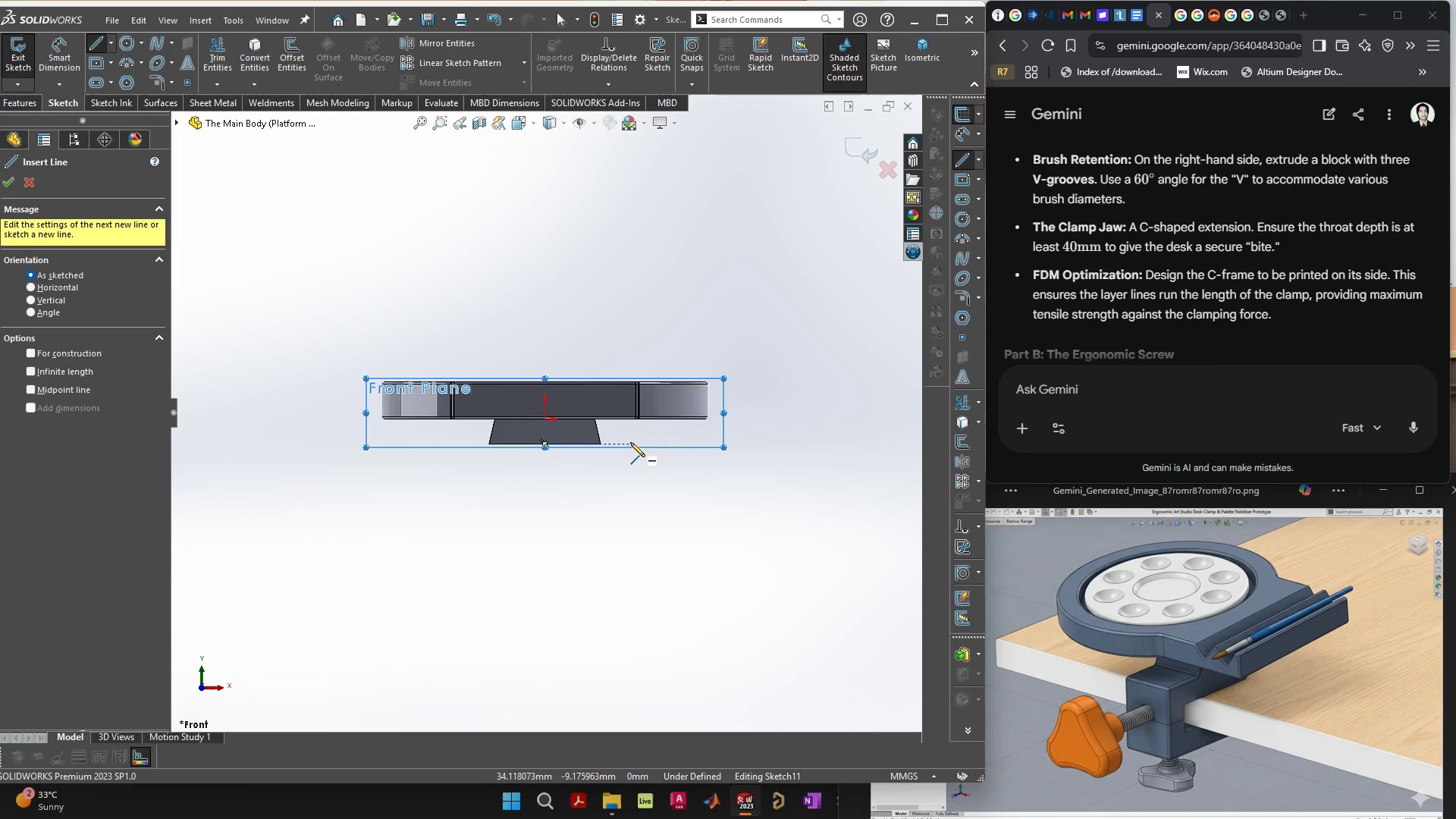 
wait(14.92)
 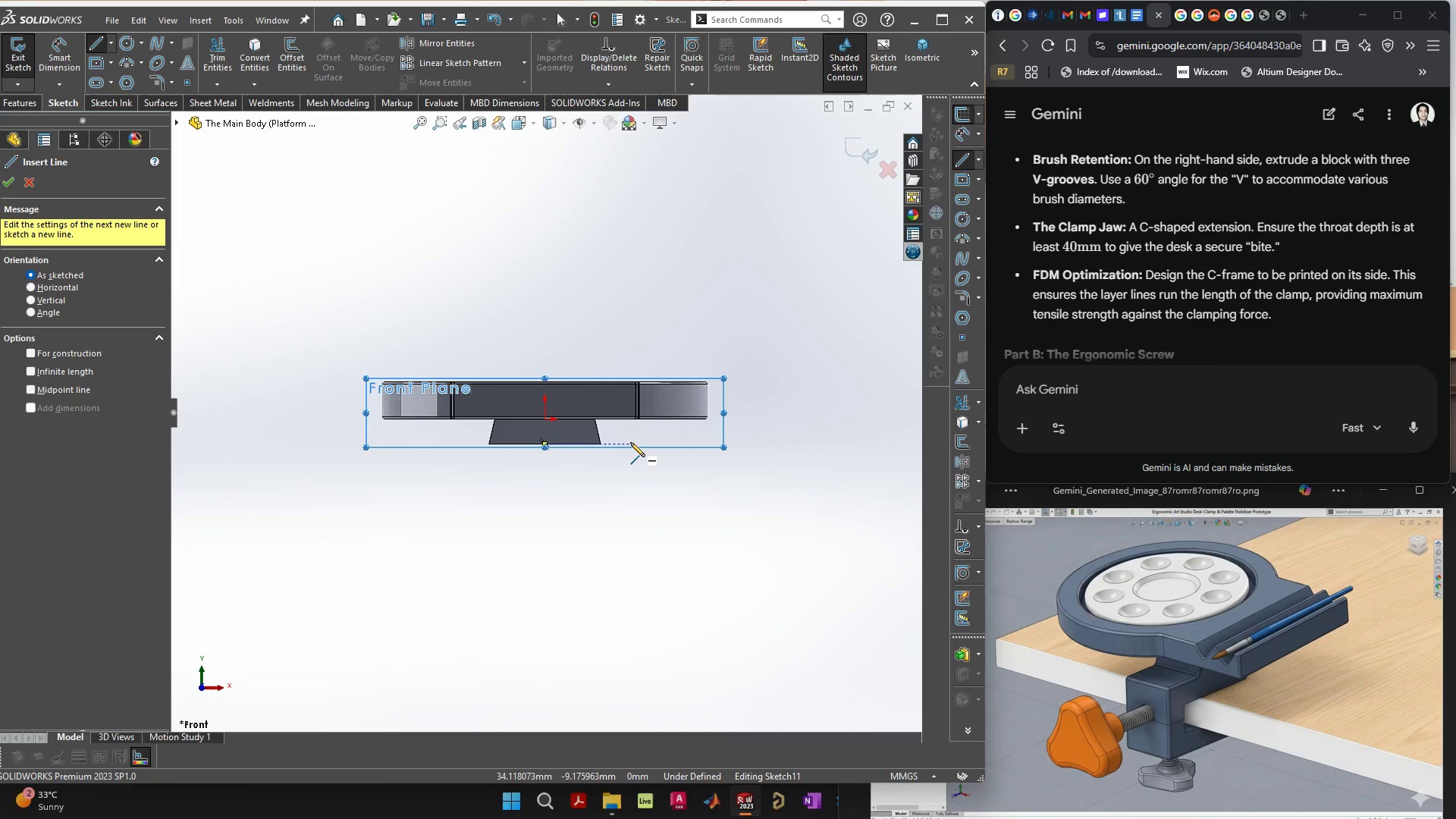 
scroll: coordinate [644, 441], scroll_direction: up, amount: 5.0
 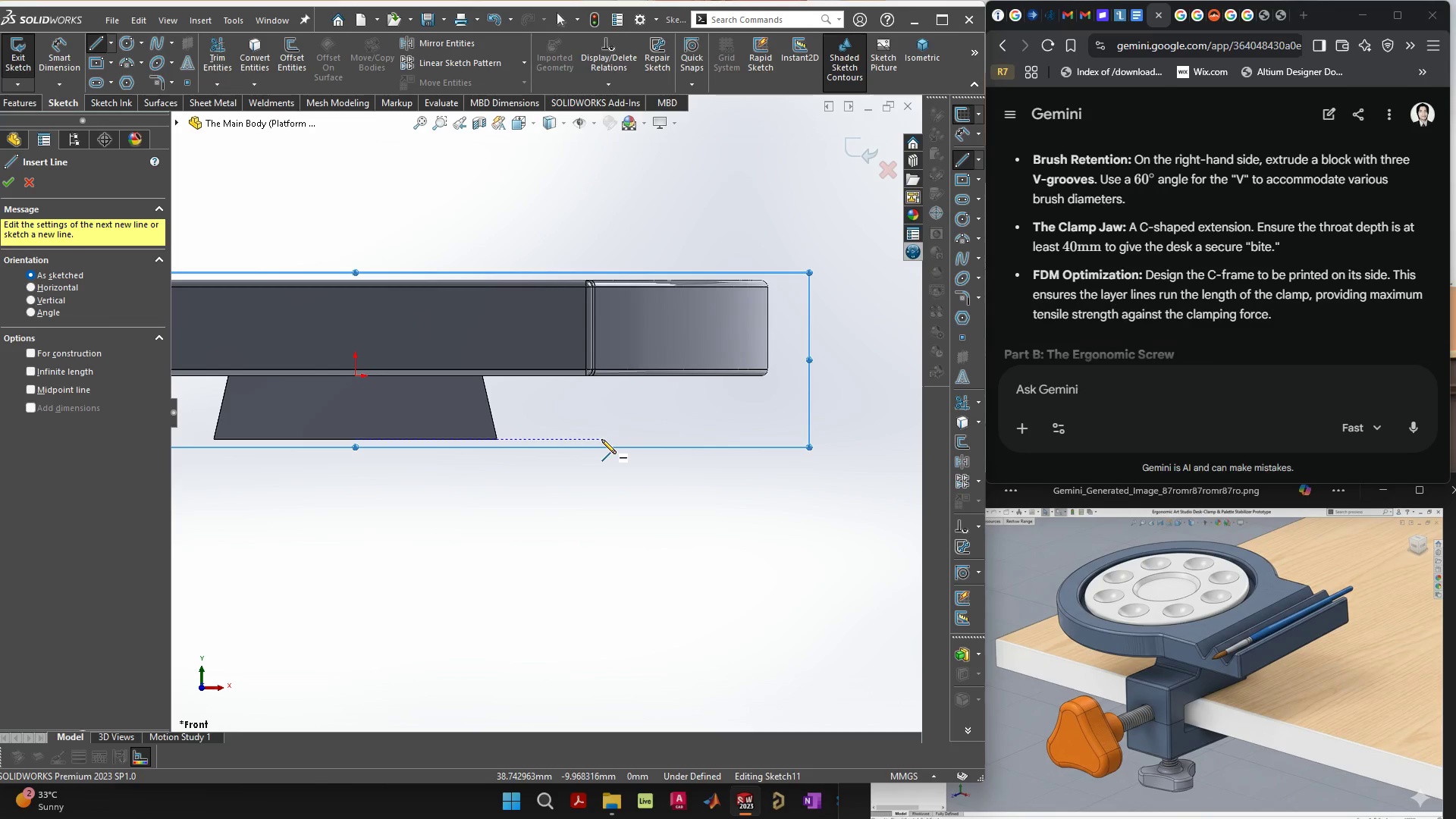 
left_click([595, 441])
 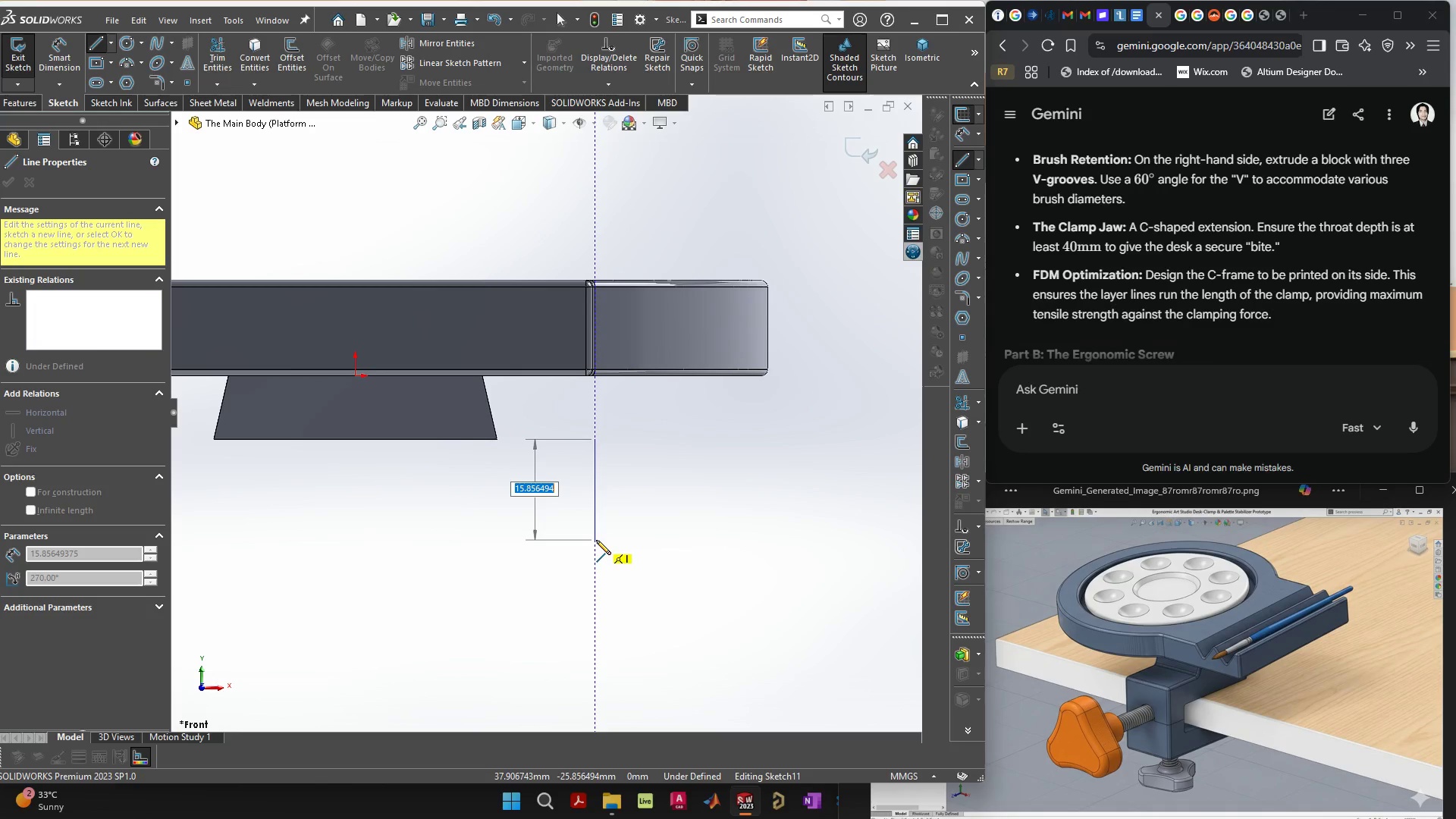 
left_click([596, 540])
 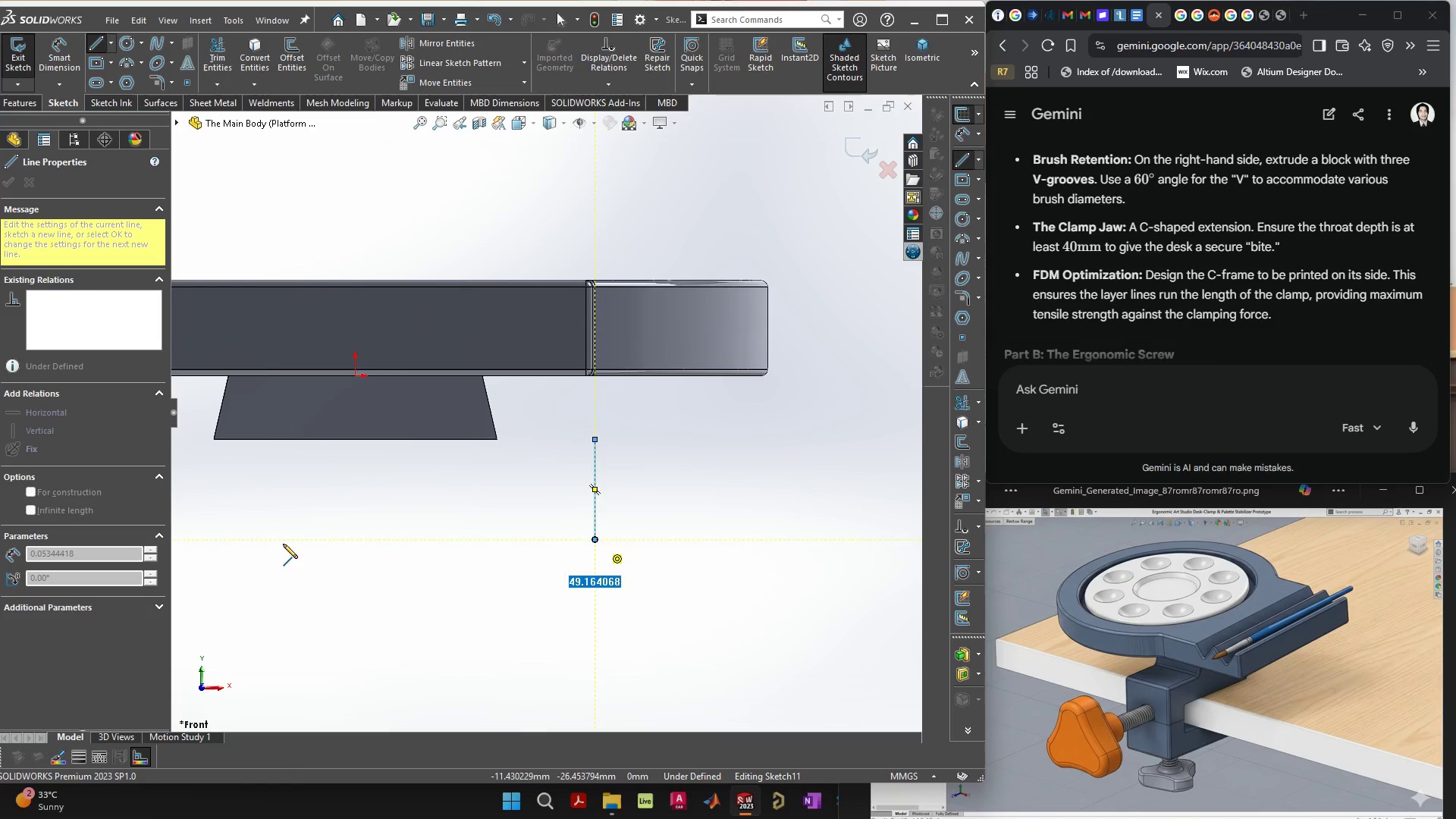 
scroll: coordinate [269, 544], scroll_direction: down, amount: 3.0
 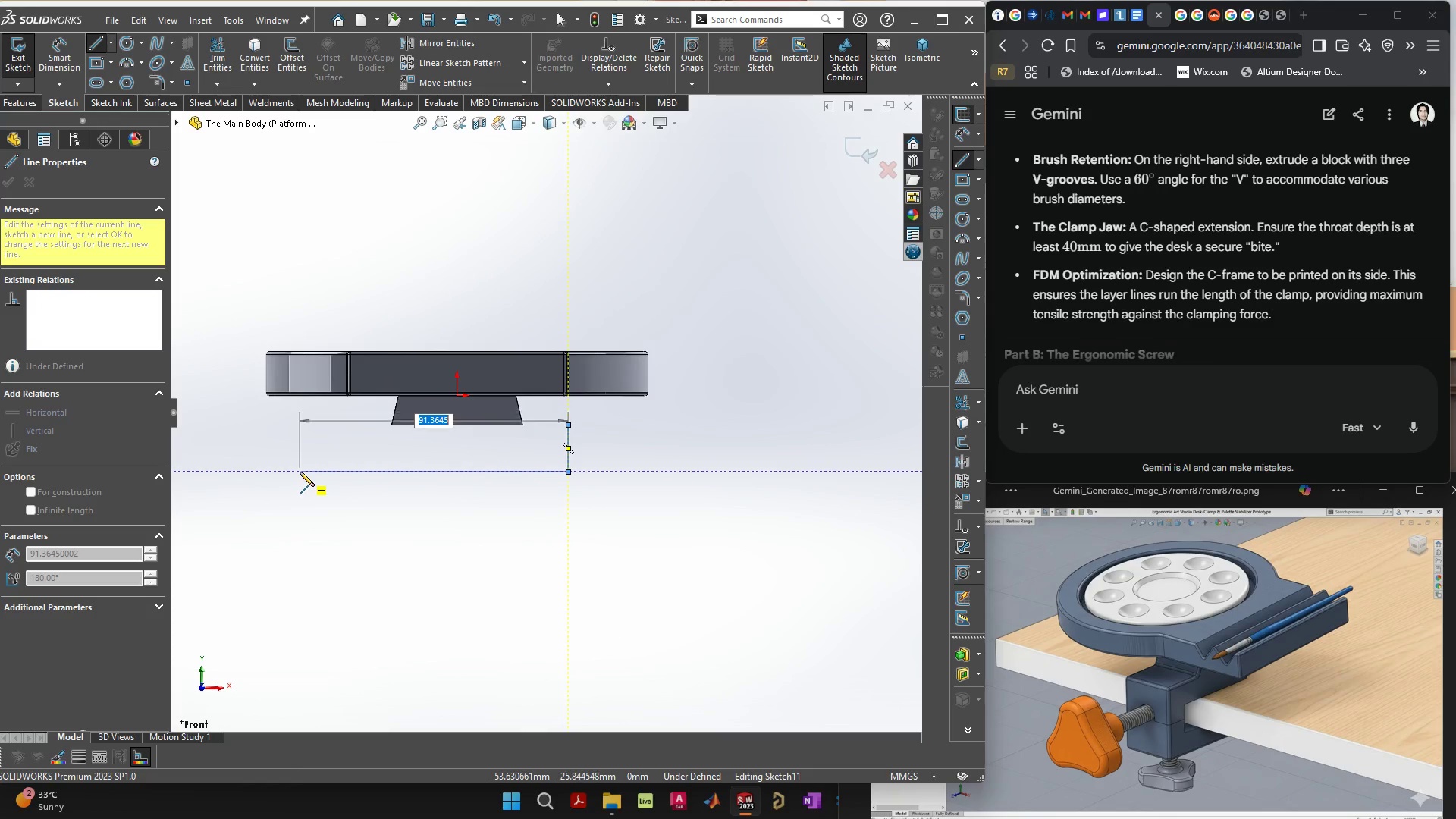 
wait(5.14)
 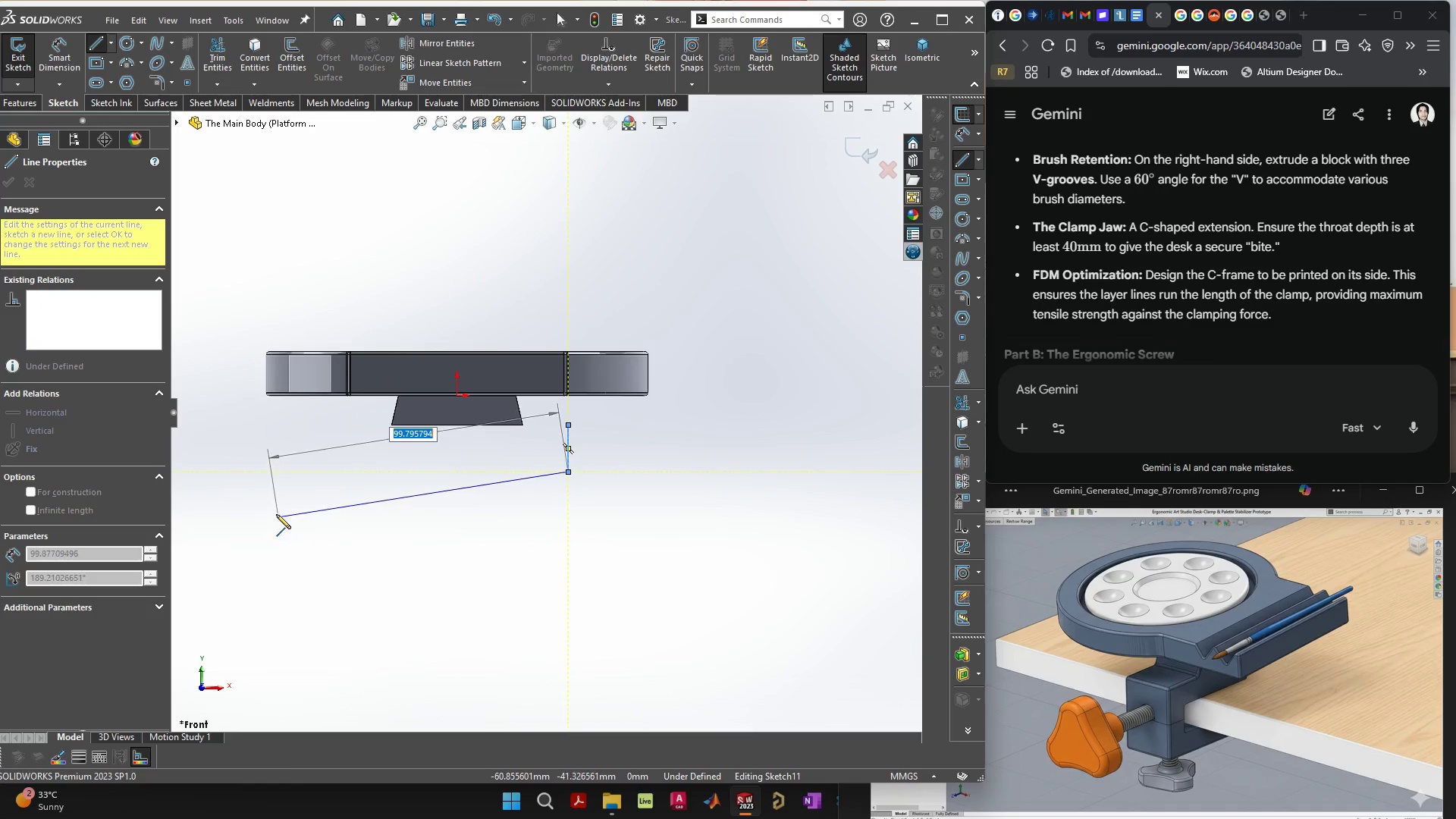 
left_click([289, 469])
 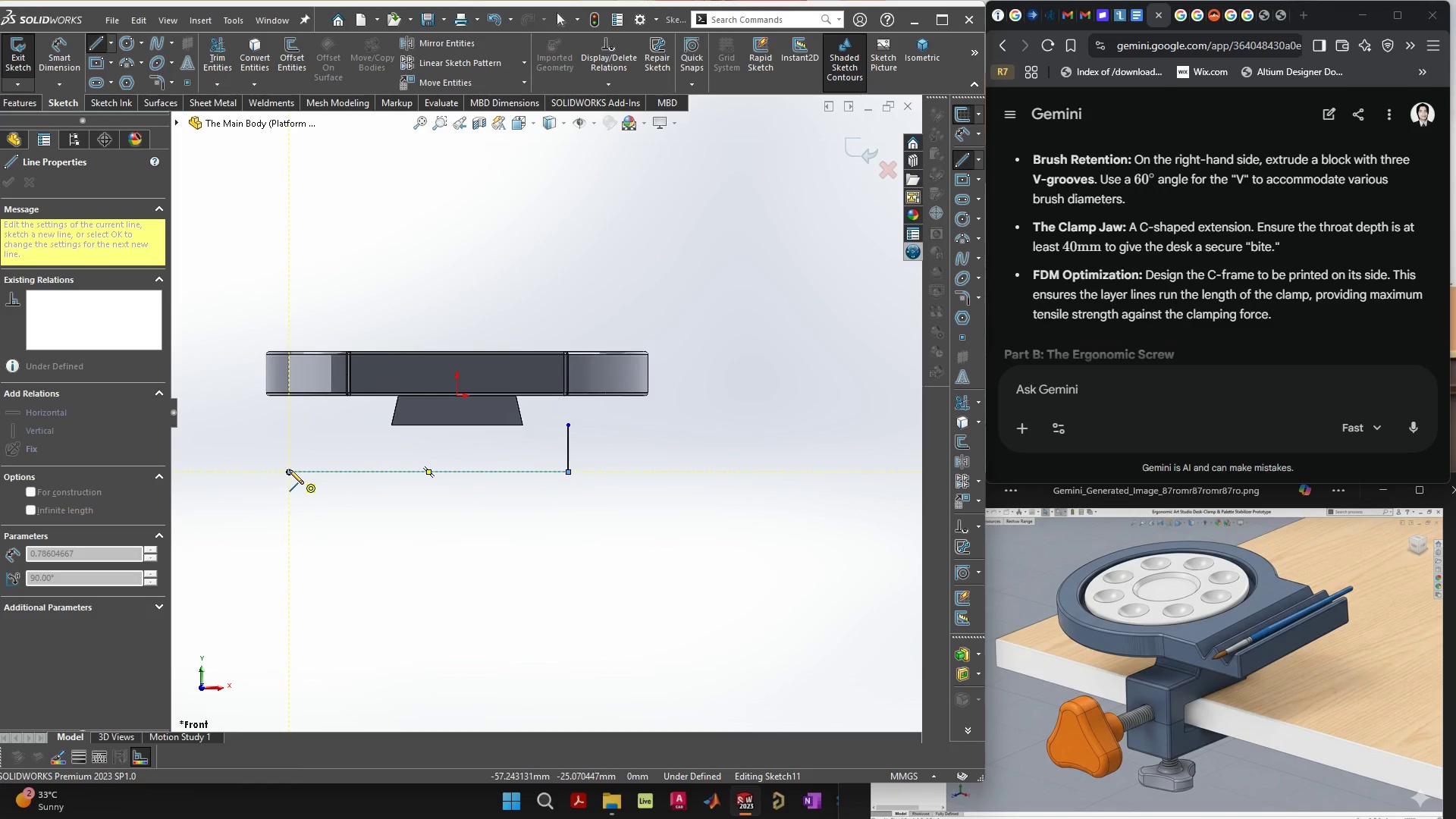 
wait(18.2)
 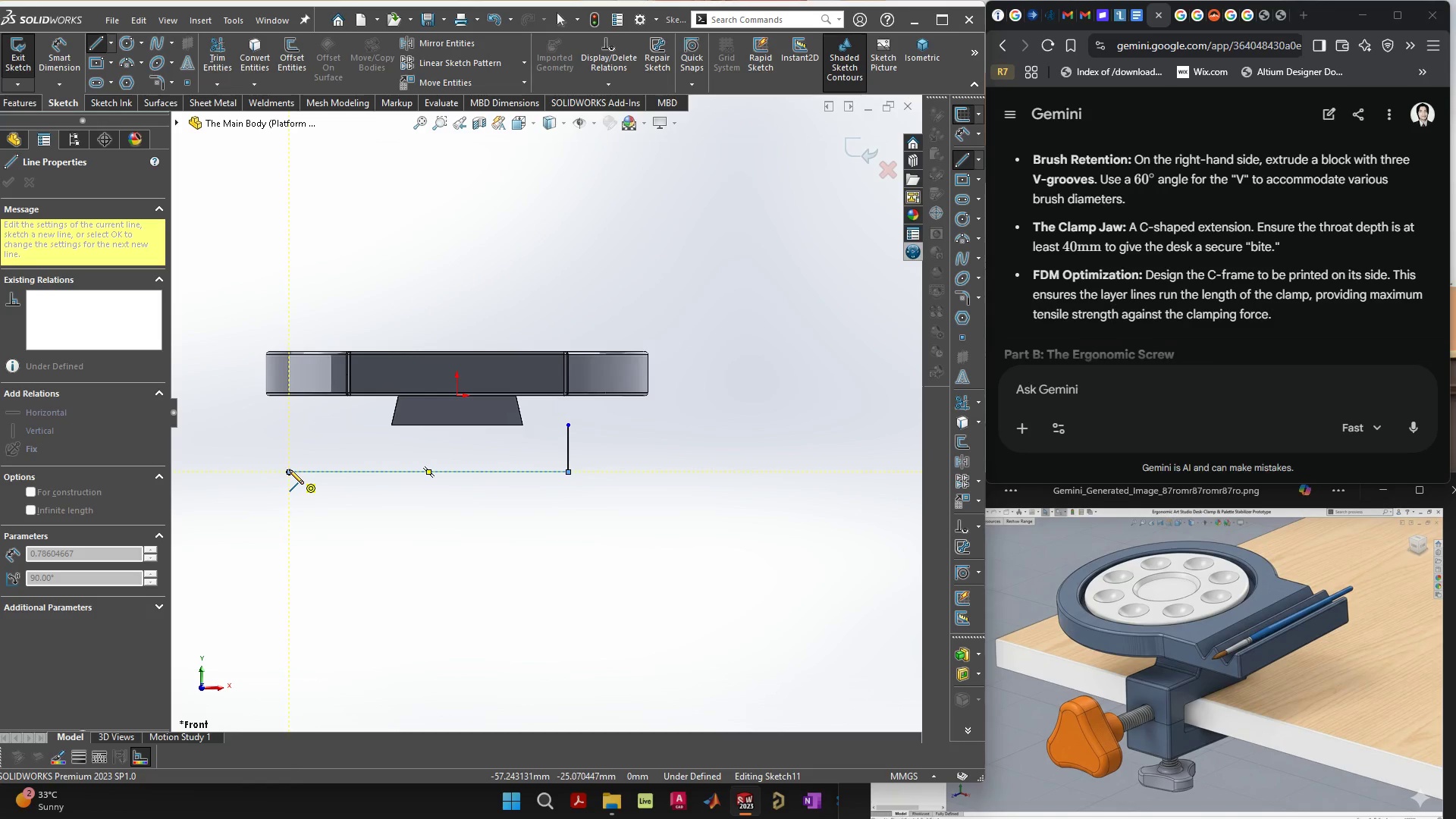 
left_click([289, 469])
 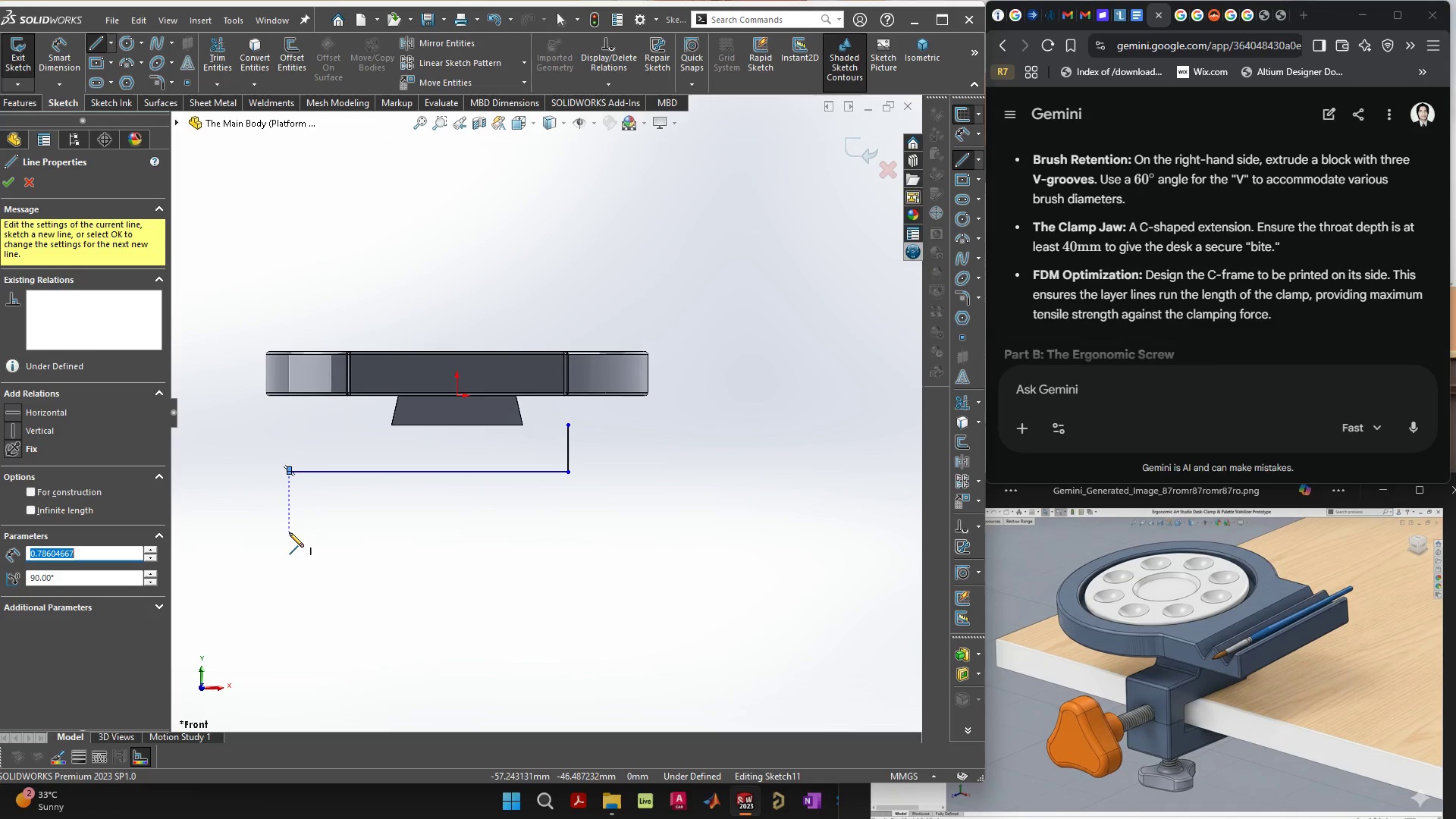 
wait(23.06)
 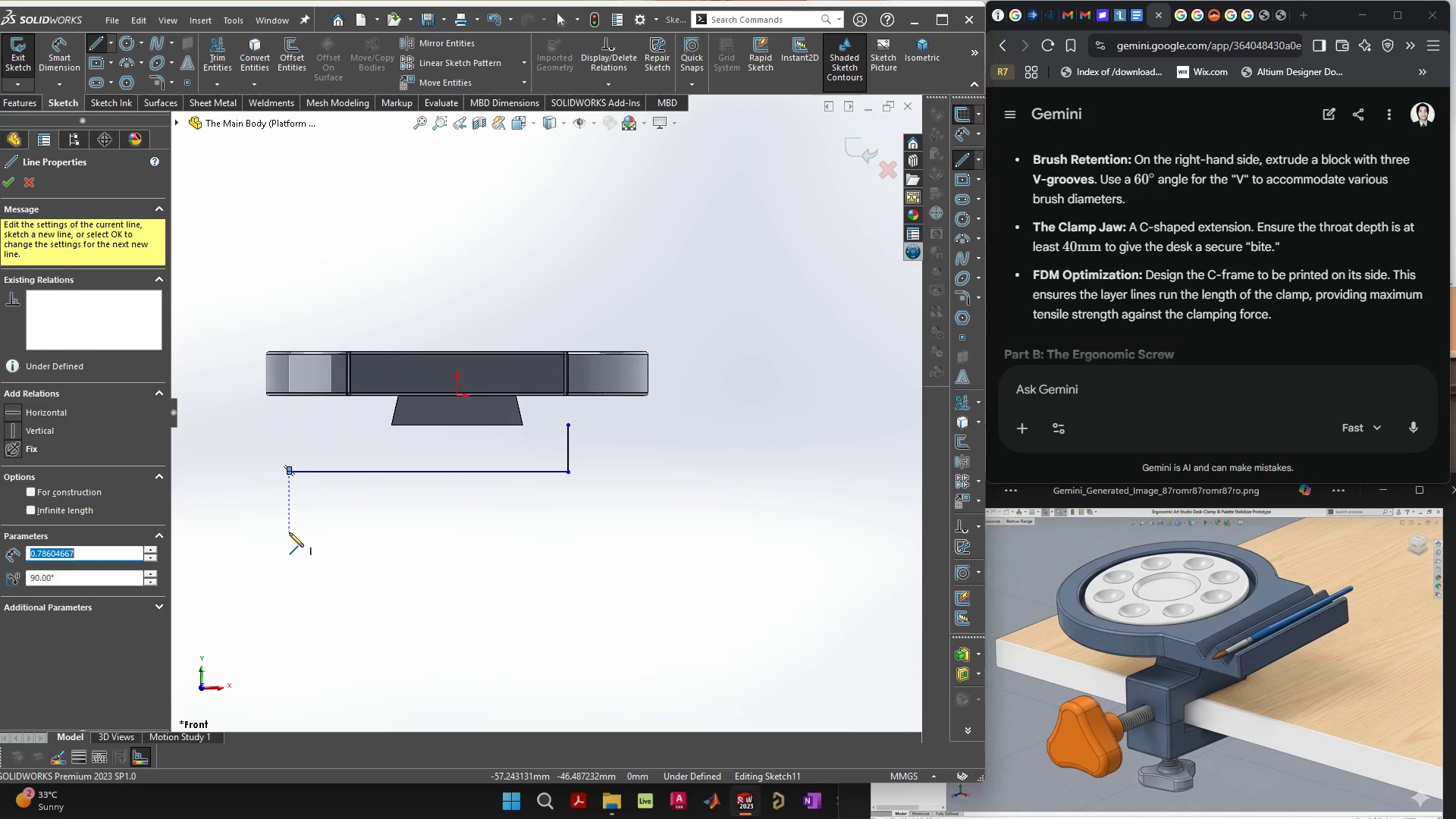 
left_click([290, 531])
 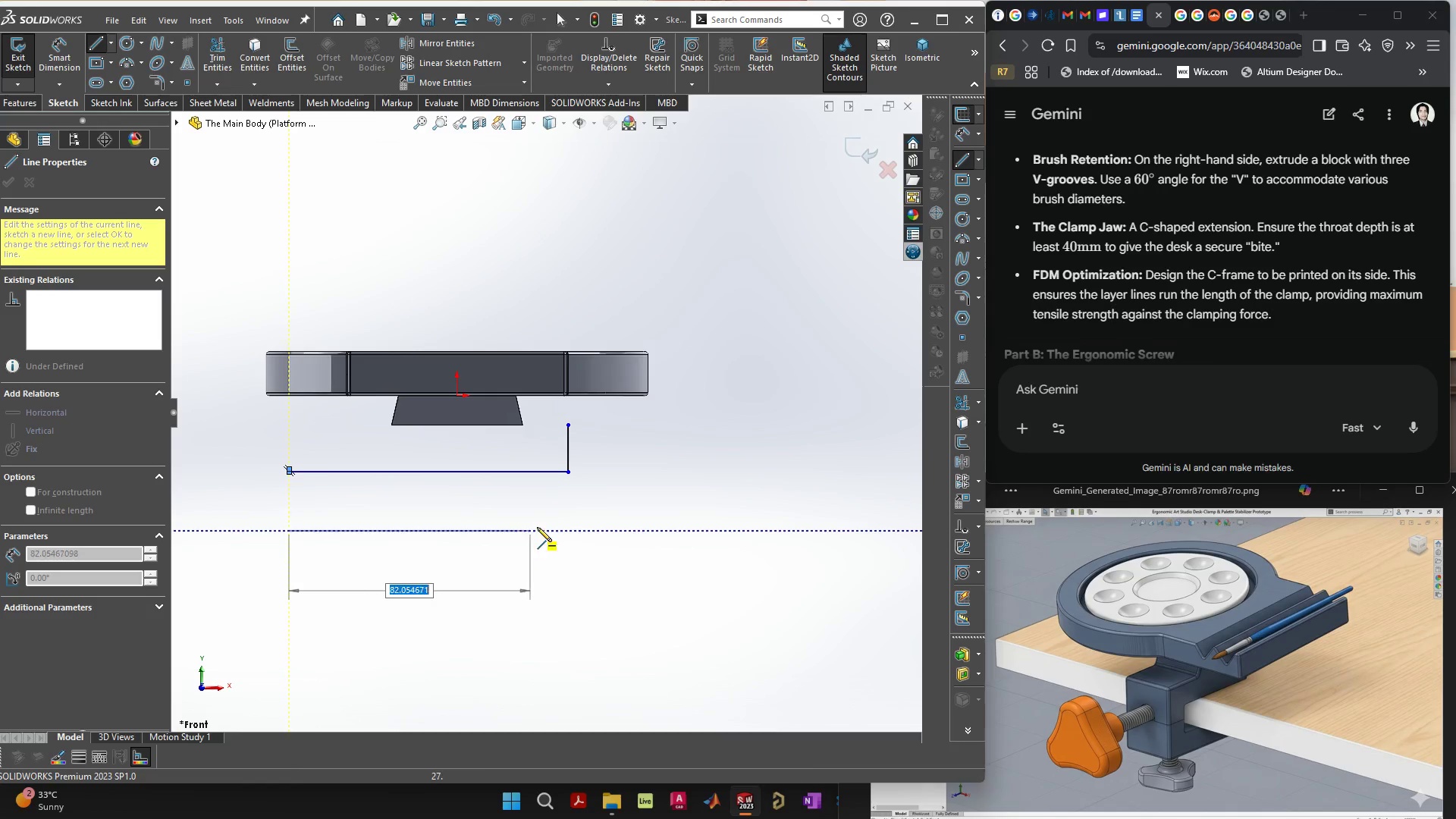 
wait(6.95)
 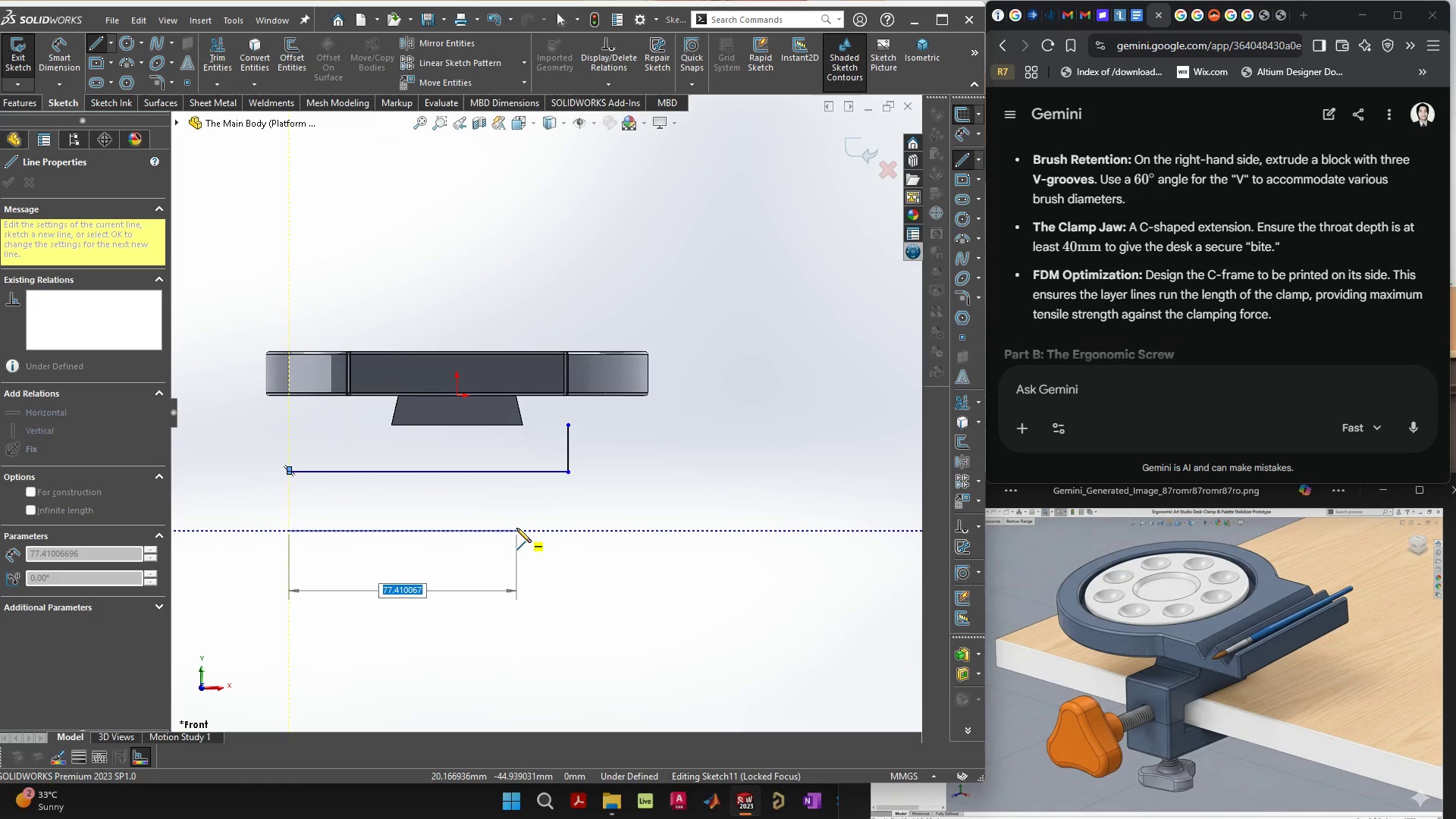 
left_click([570, 532])
 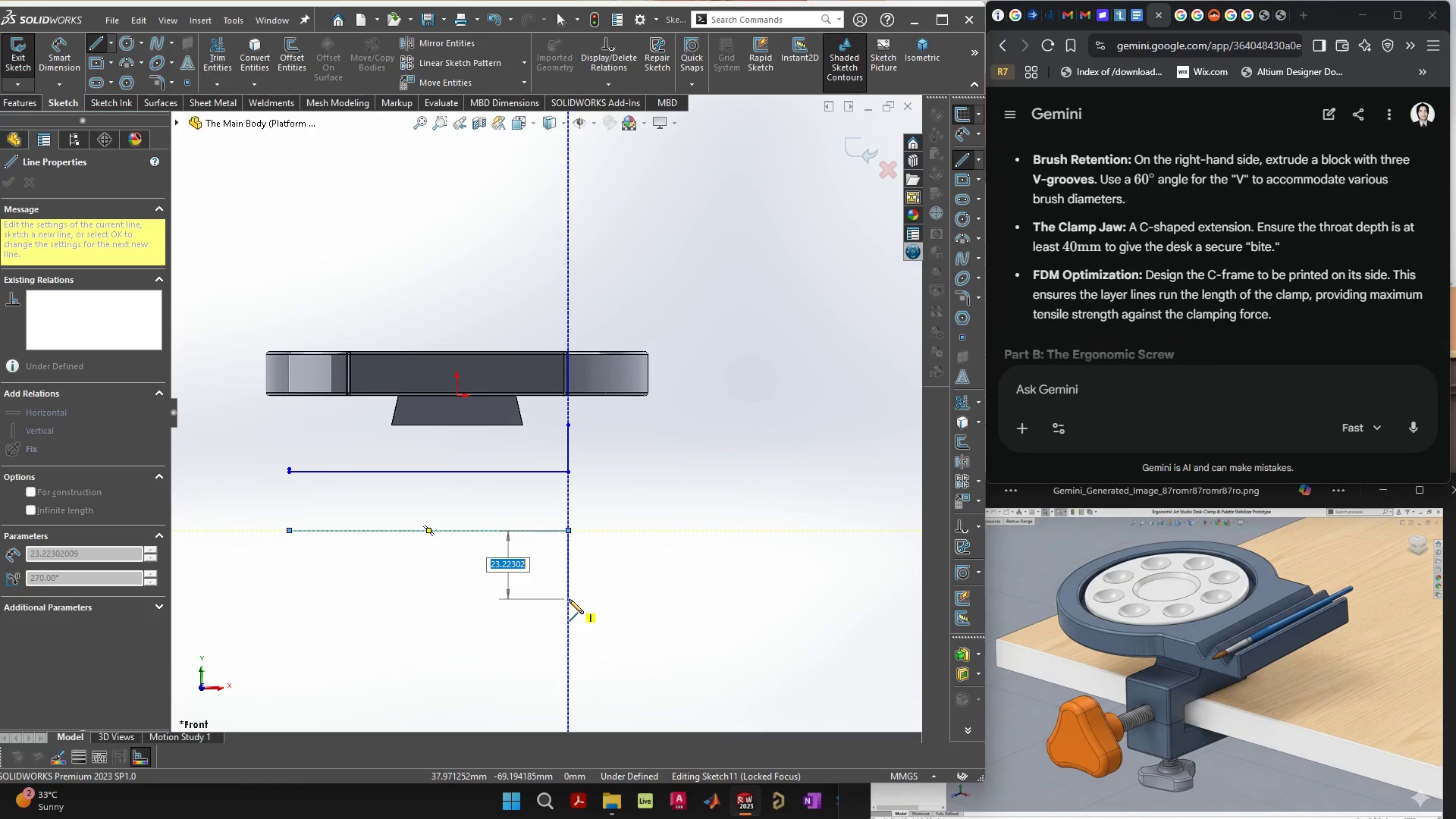 
left_click([569, 599])
 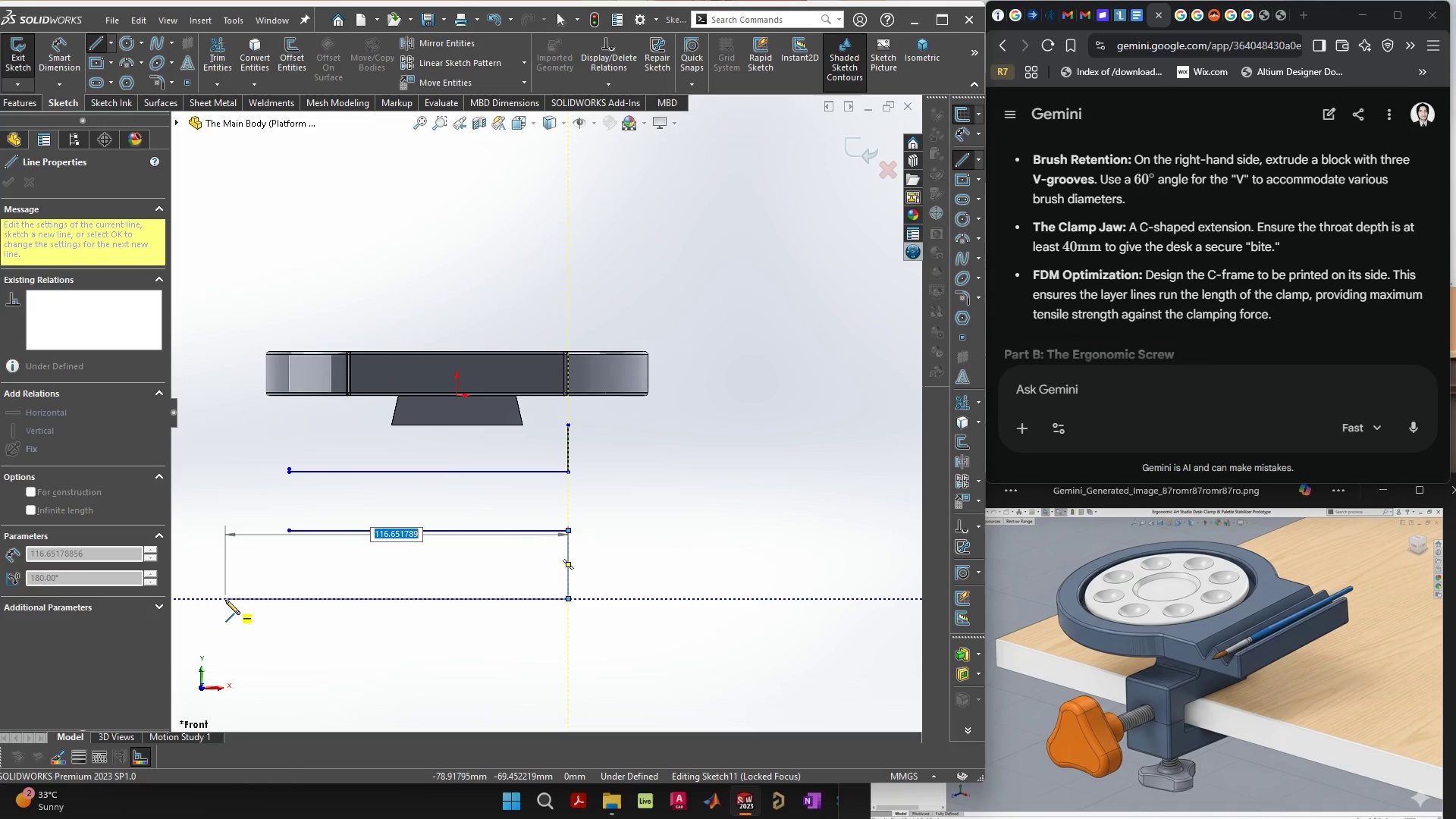 
wait(7.44)
 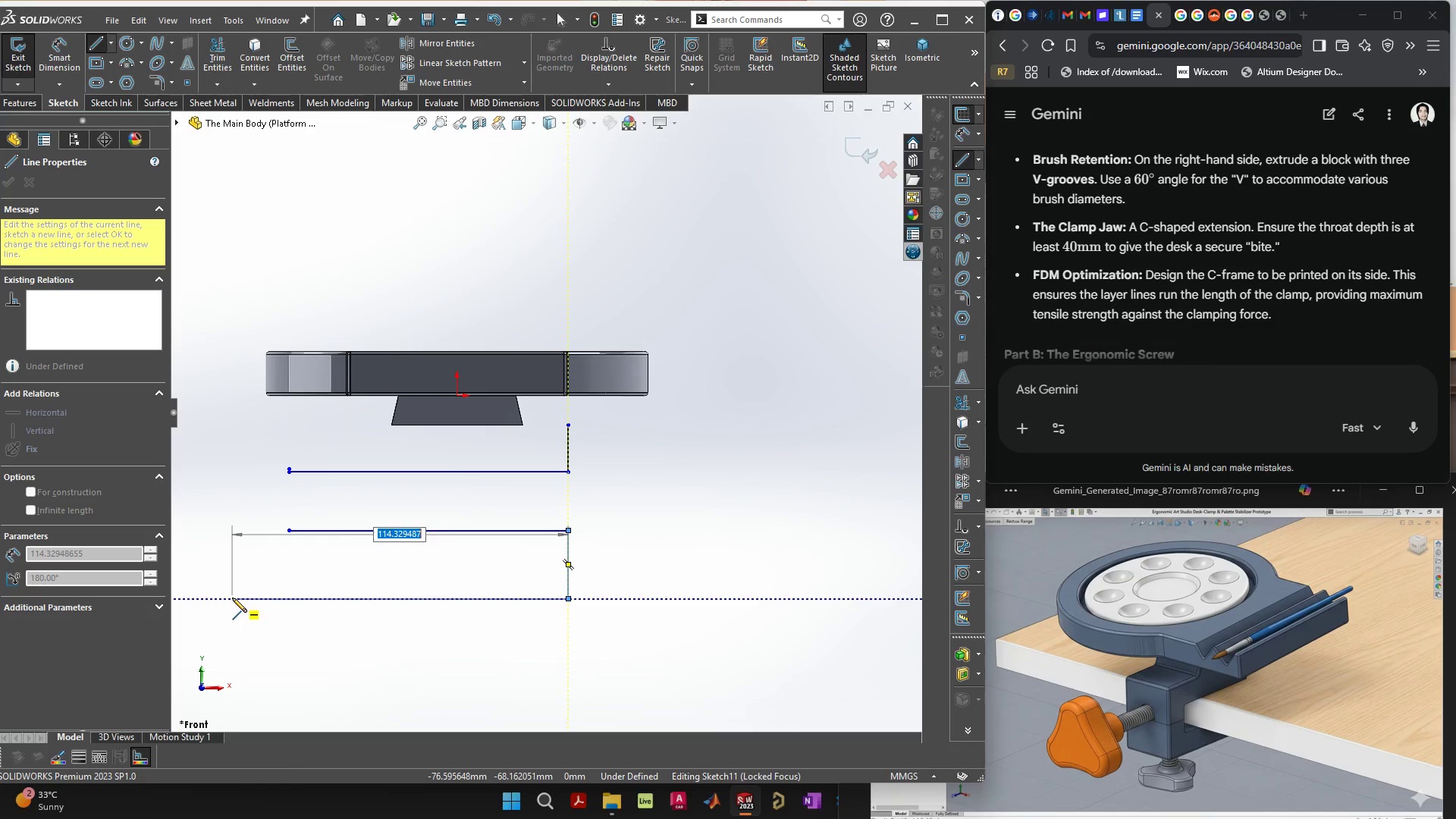 
left_click_drag(start_coordinate=[225, 600], to_coordinate=[224, 425])
 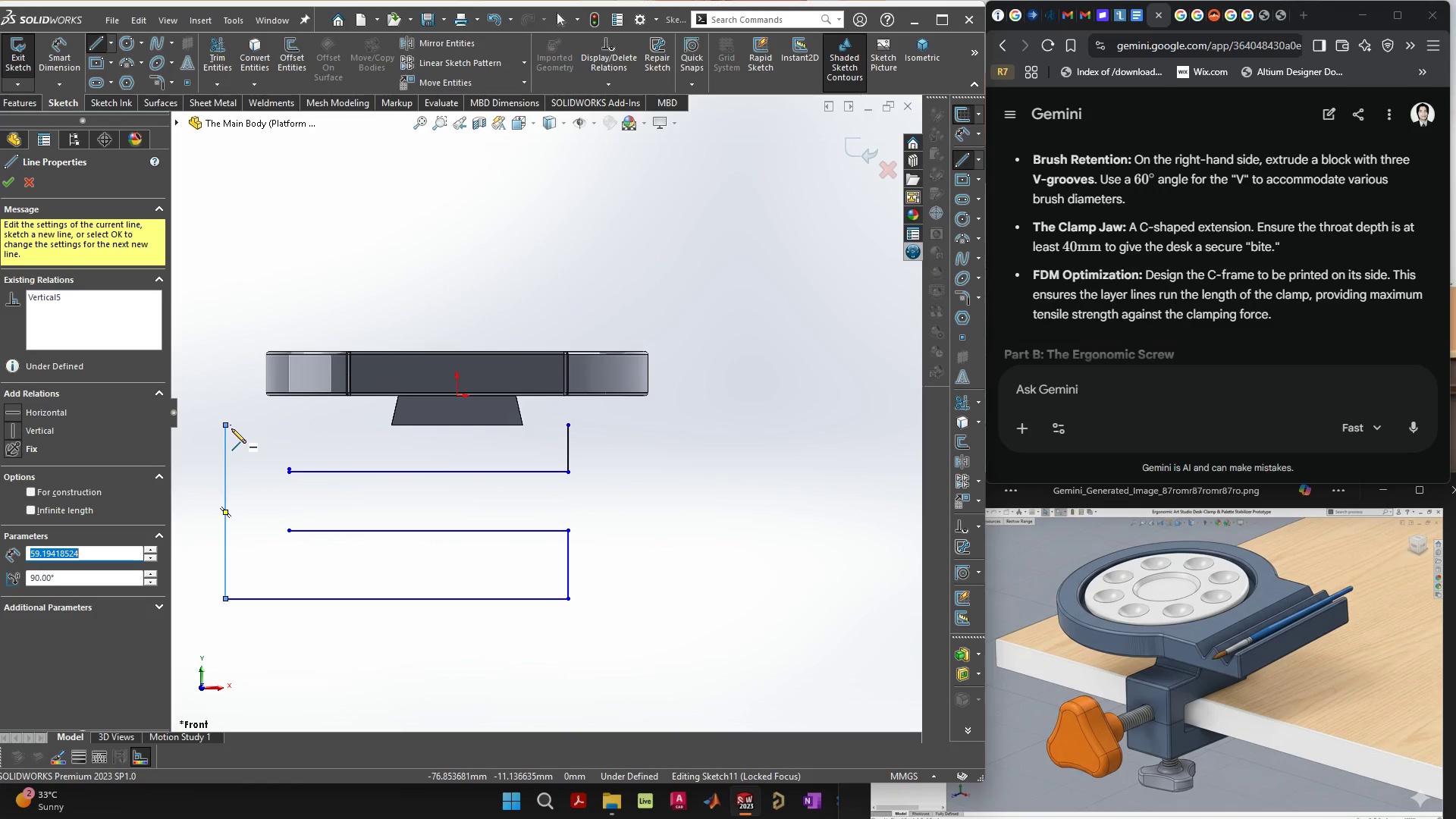 
left_click_drag(start_coordinate=[228, 425], to_coordinate=[570, 424])
 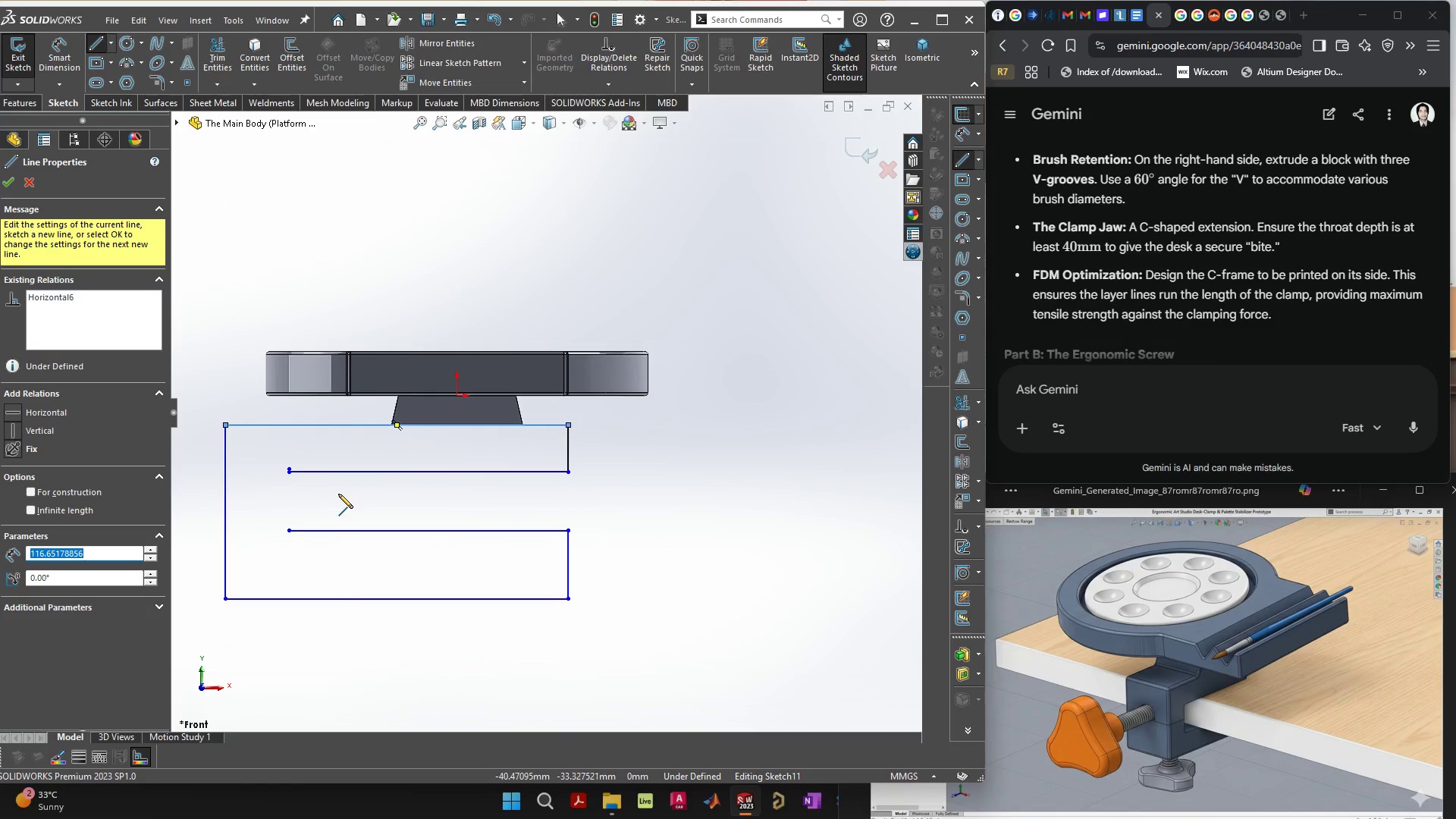 
key(Escape)
 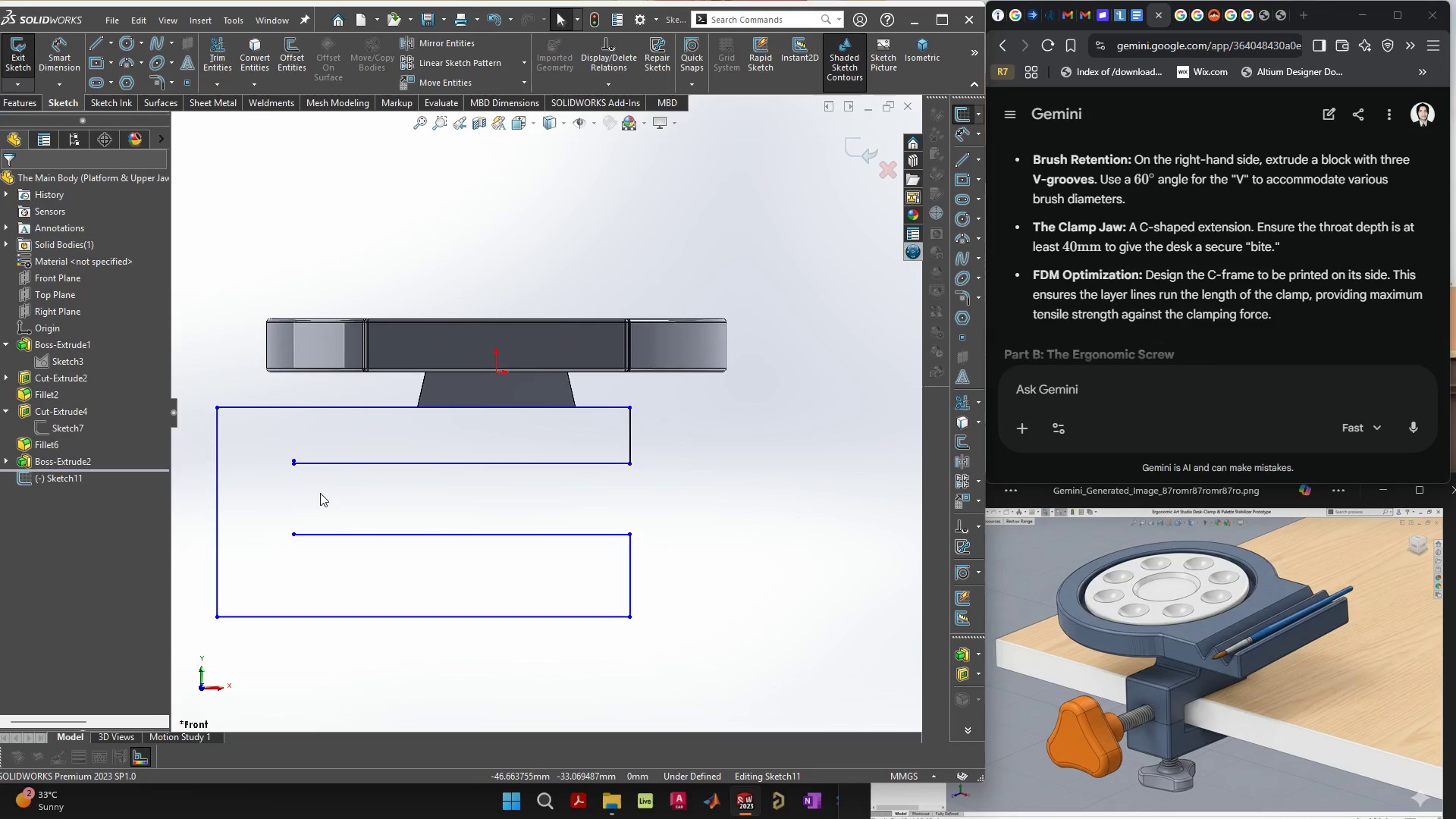 
scroll: coordinate [293, 487], scroll_direction: up, amount: 6.0
 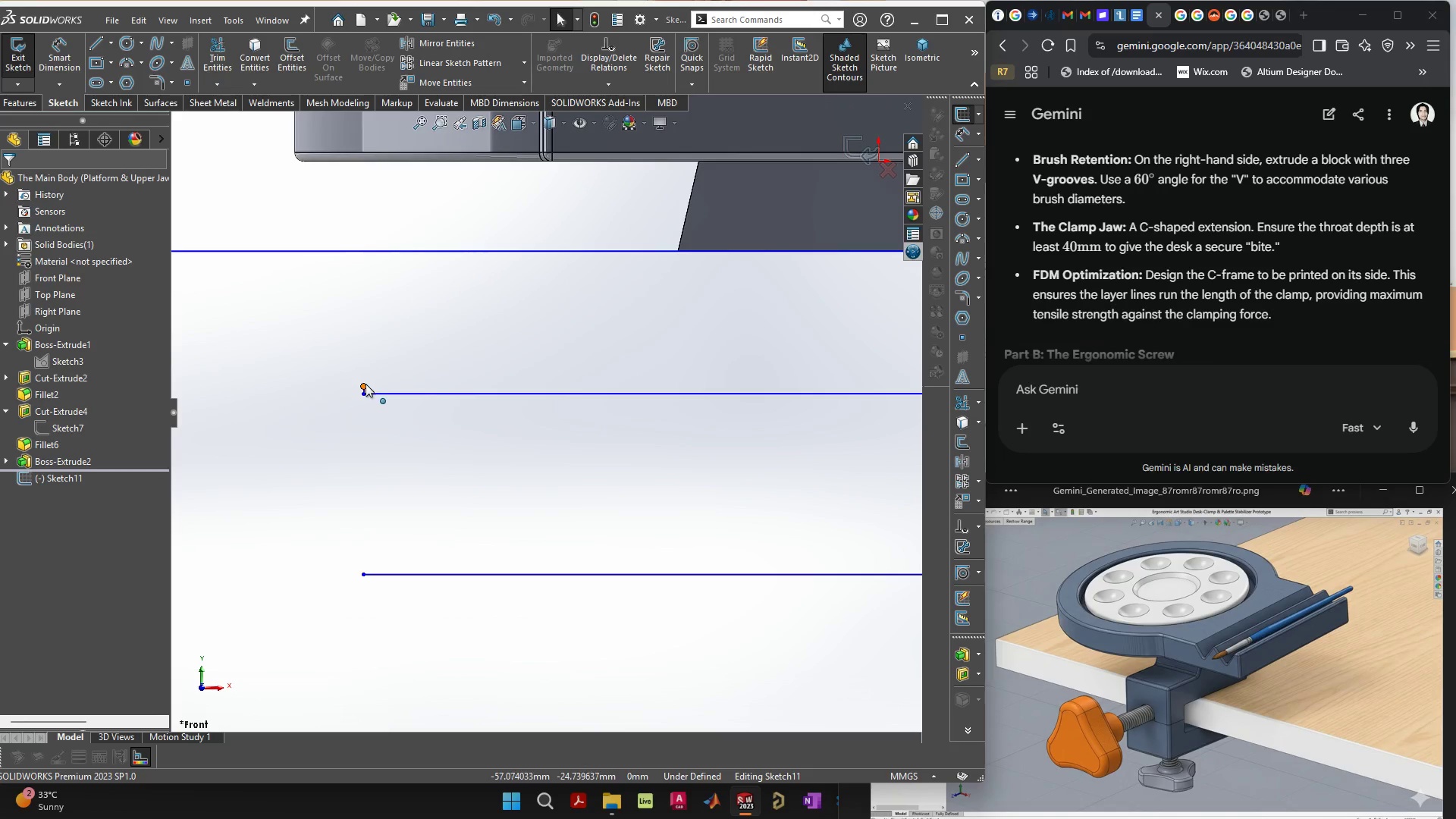 
left_click([366, 384])
 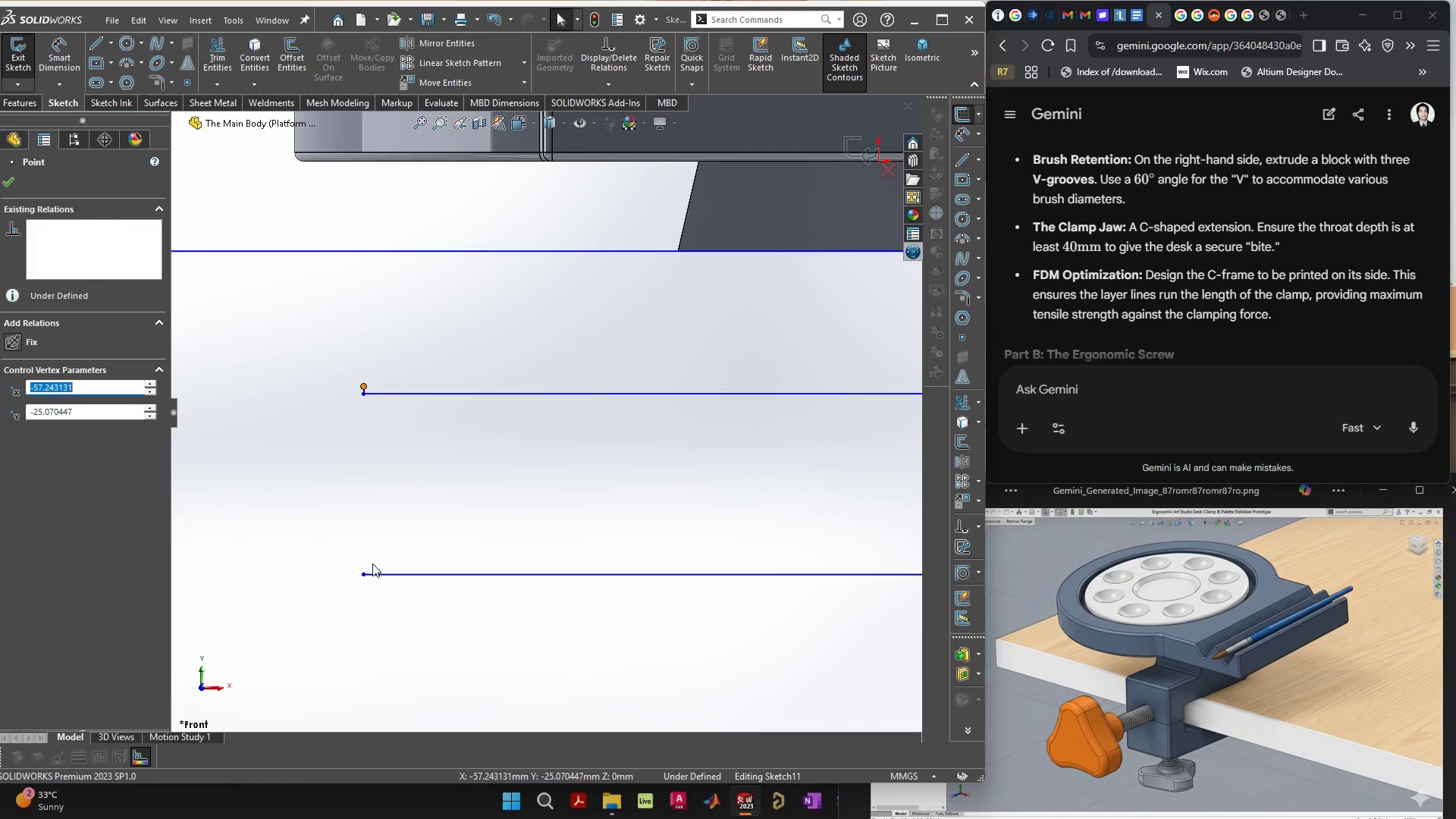 
hold_key(key=ControlLeft, duration=0.44)
left_click([366, 574])
 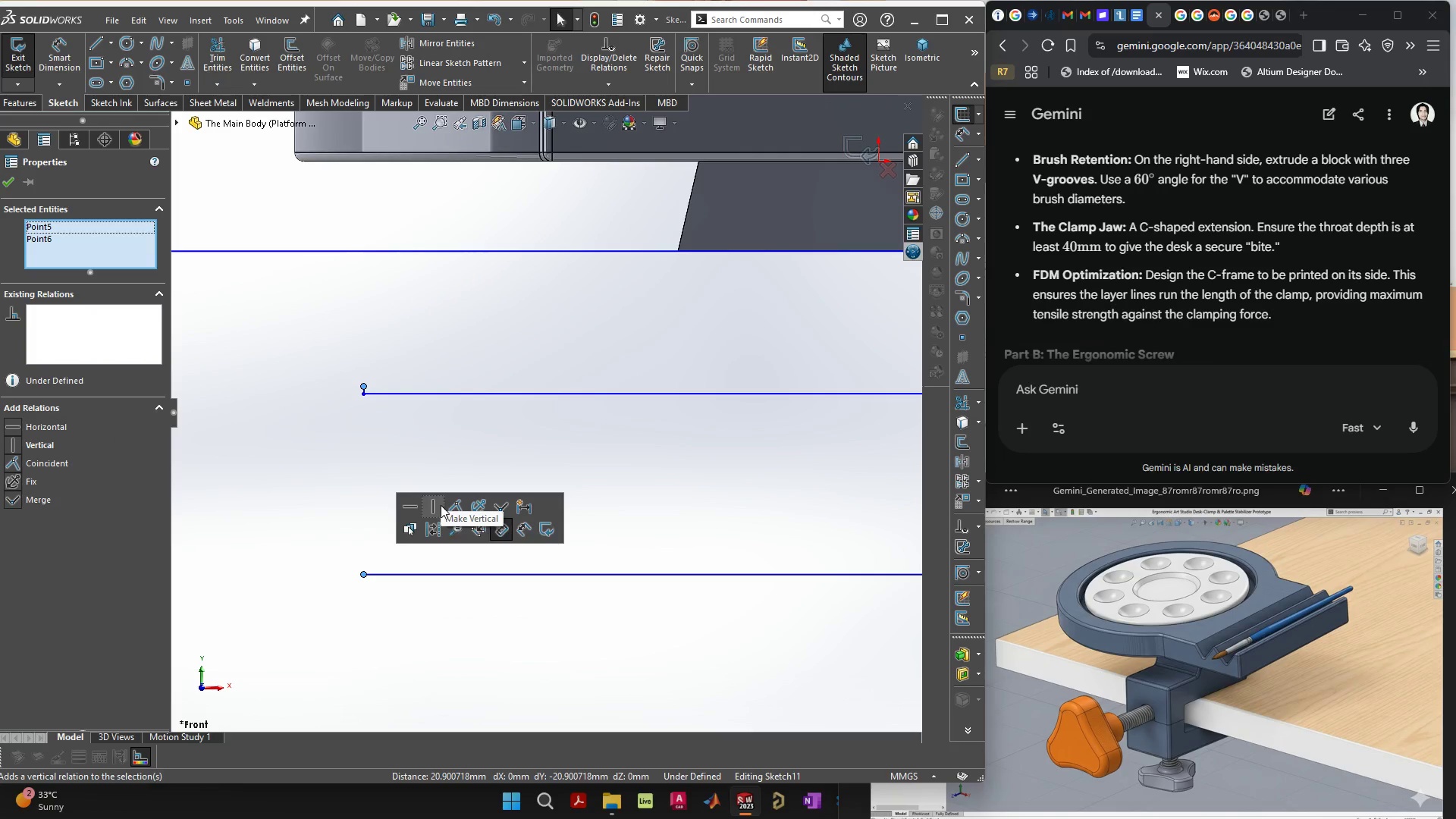 
left_click([455, 506])
 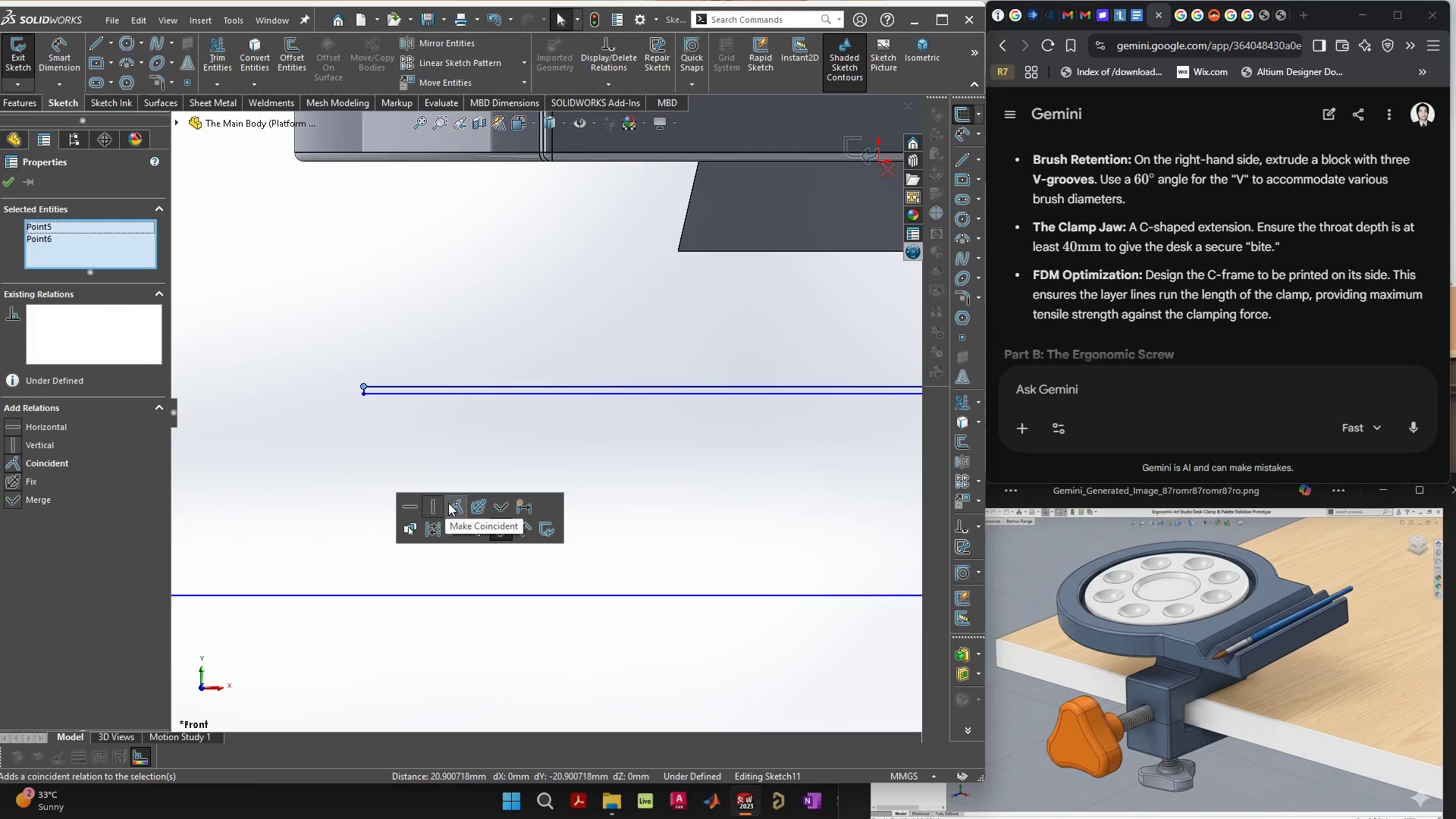 
key(Control+ControlLeft)
 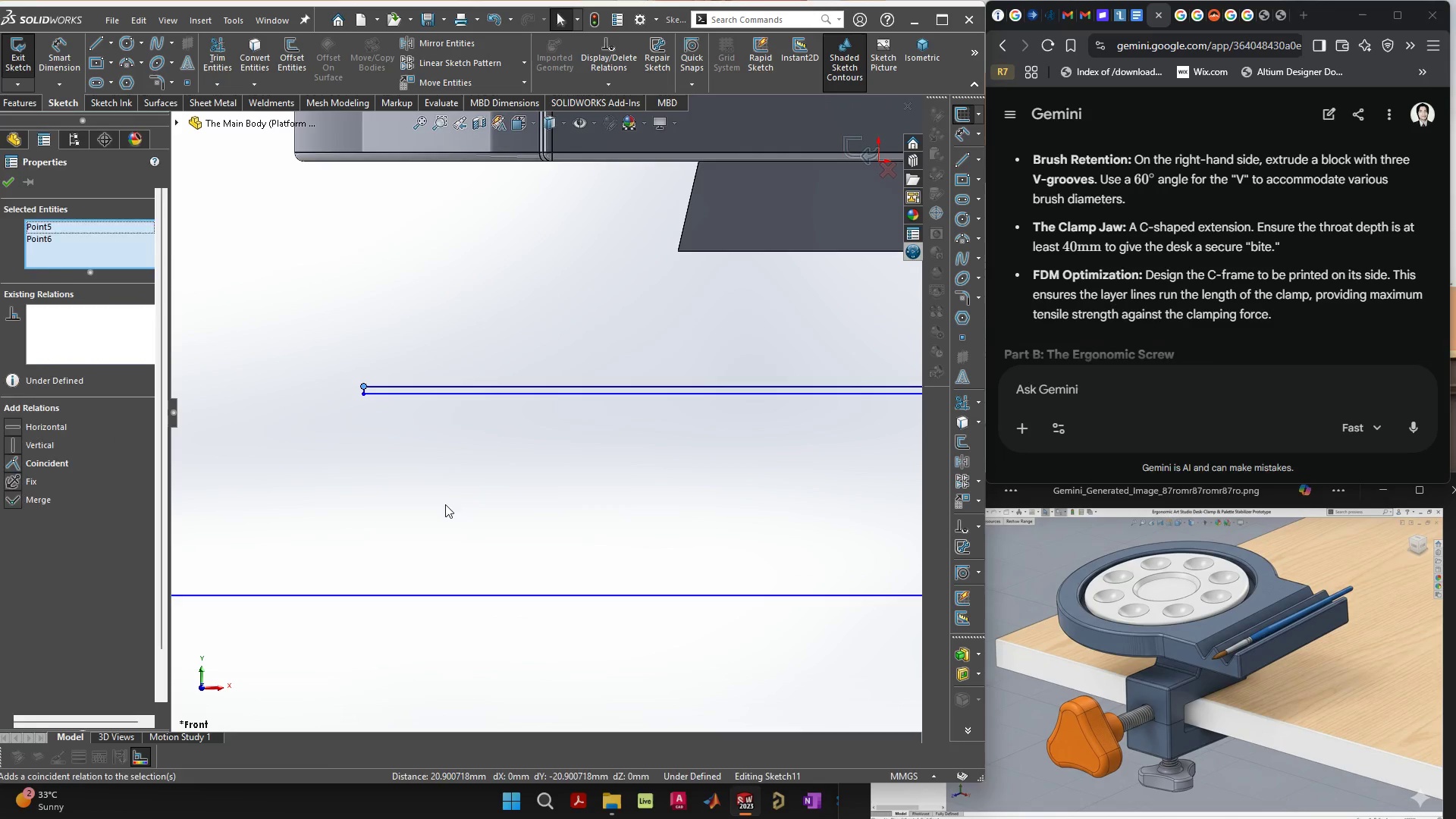 
key(Control+Z)
 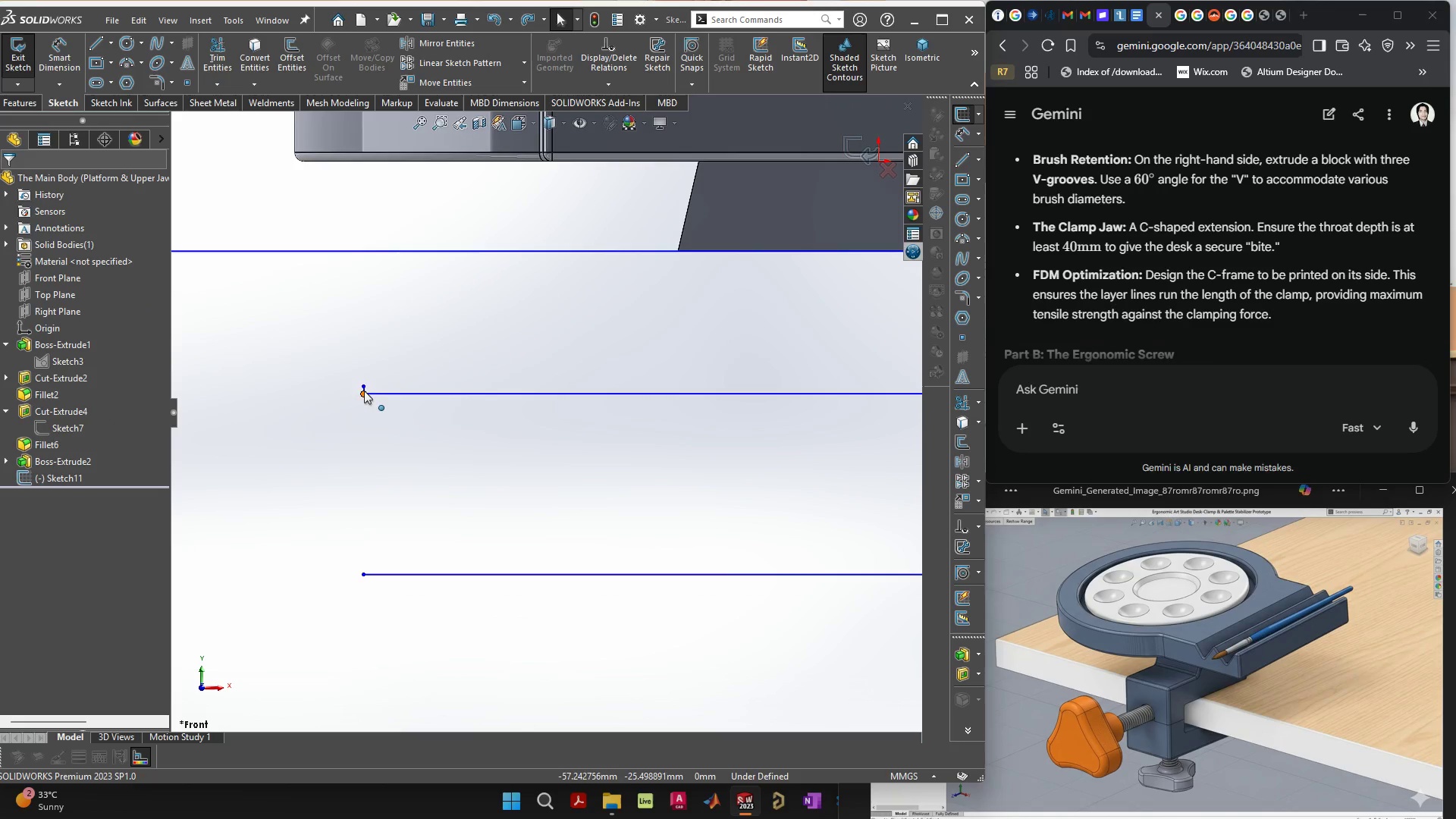 
left_click_drag(start_coordinate=[362, 386], to_coordinate=[365, 573])
 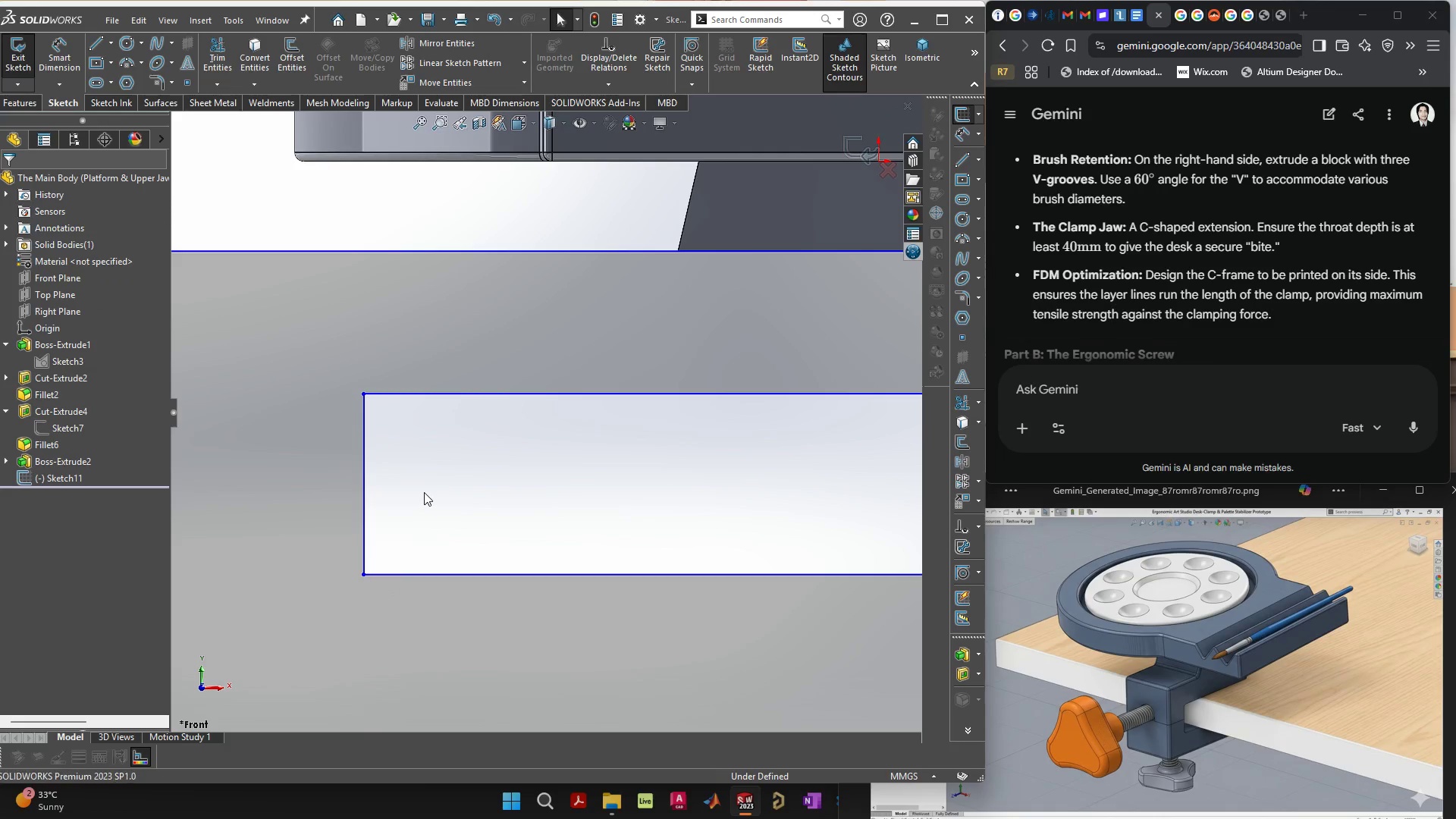 
left_click([424, 492])
 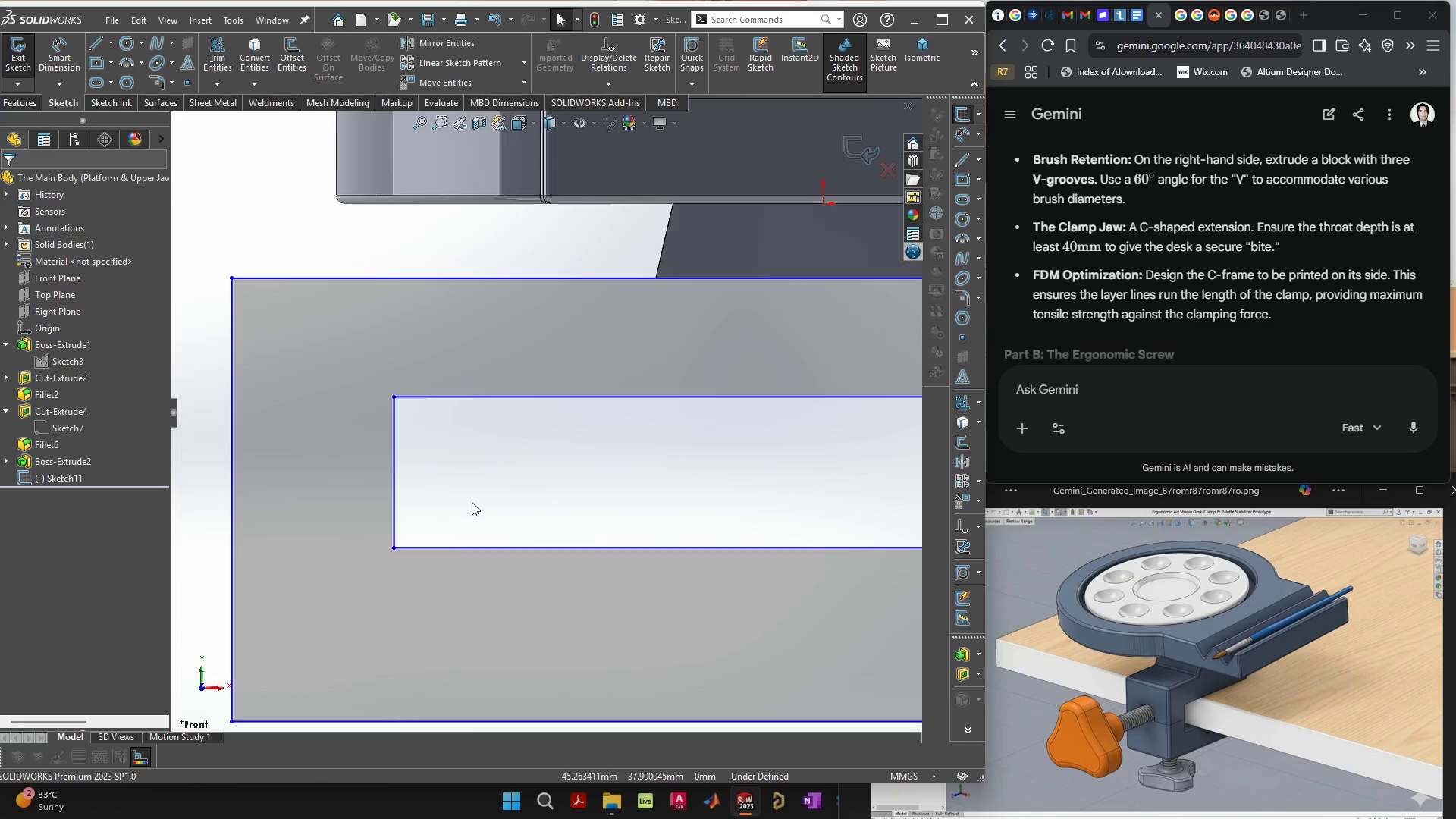 
scroll: coordinate [472, 502], scroll_direction: down, amount: 6.0
 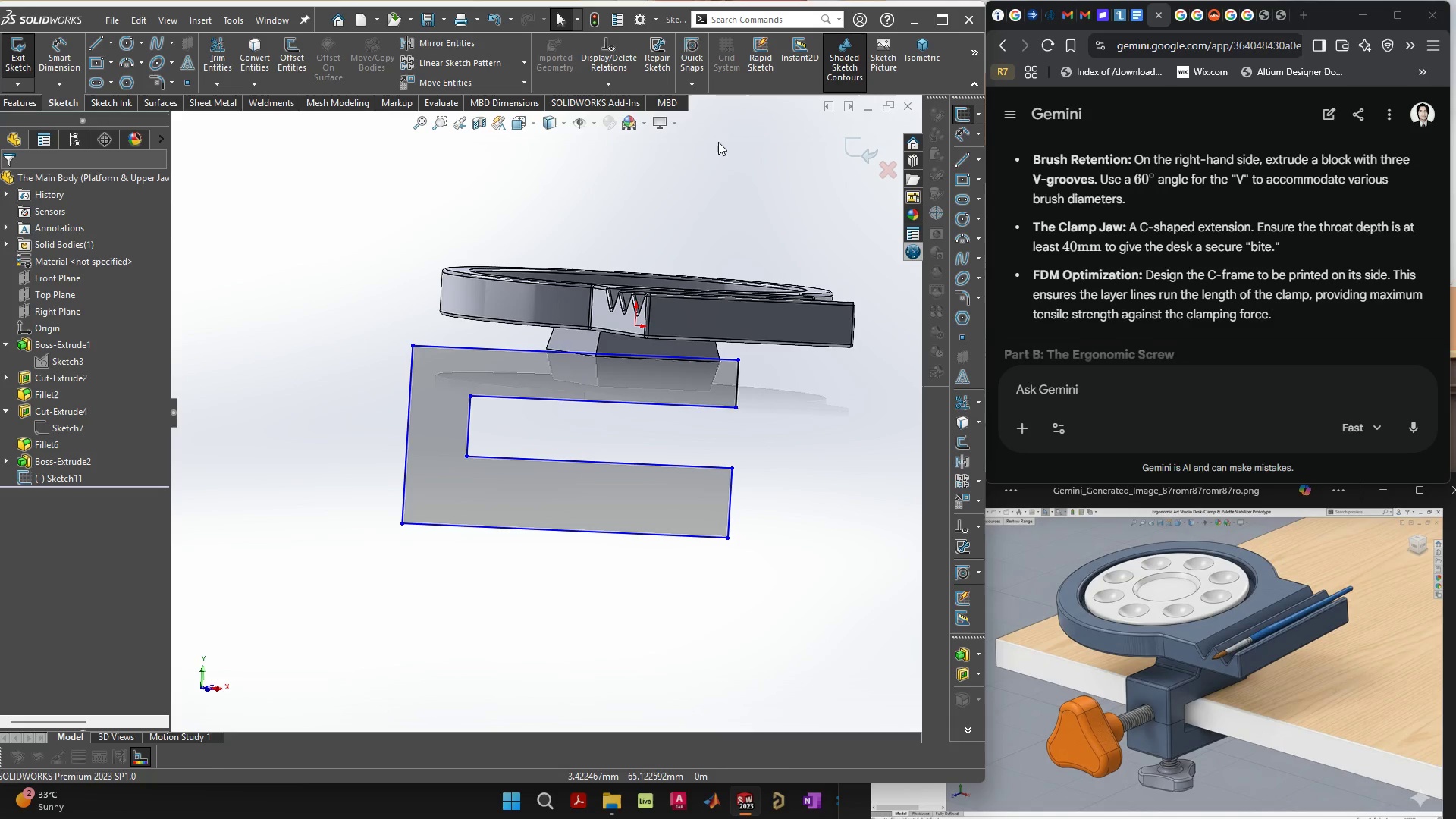 
double_click([673, 124])
 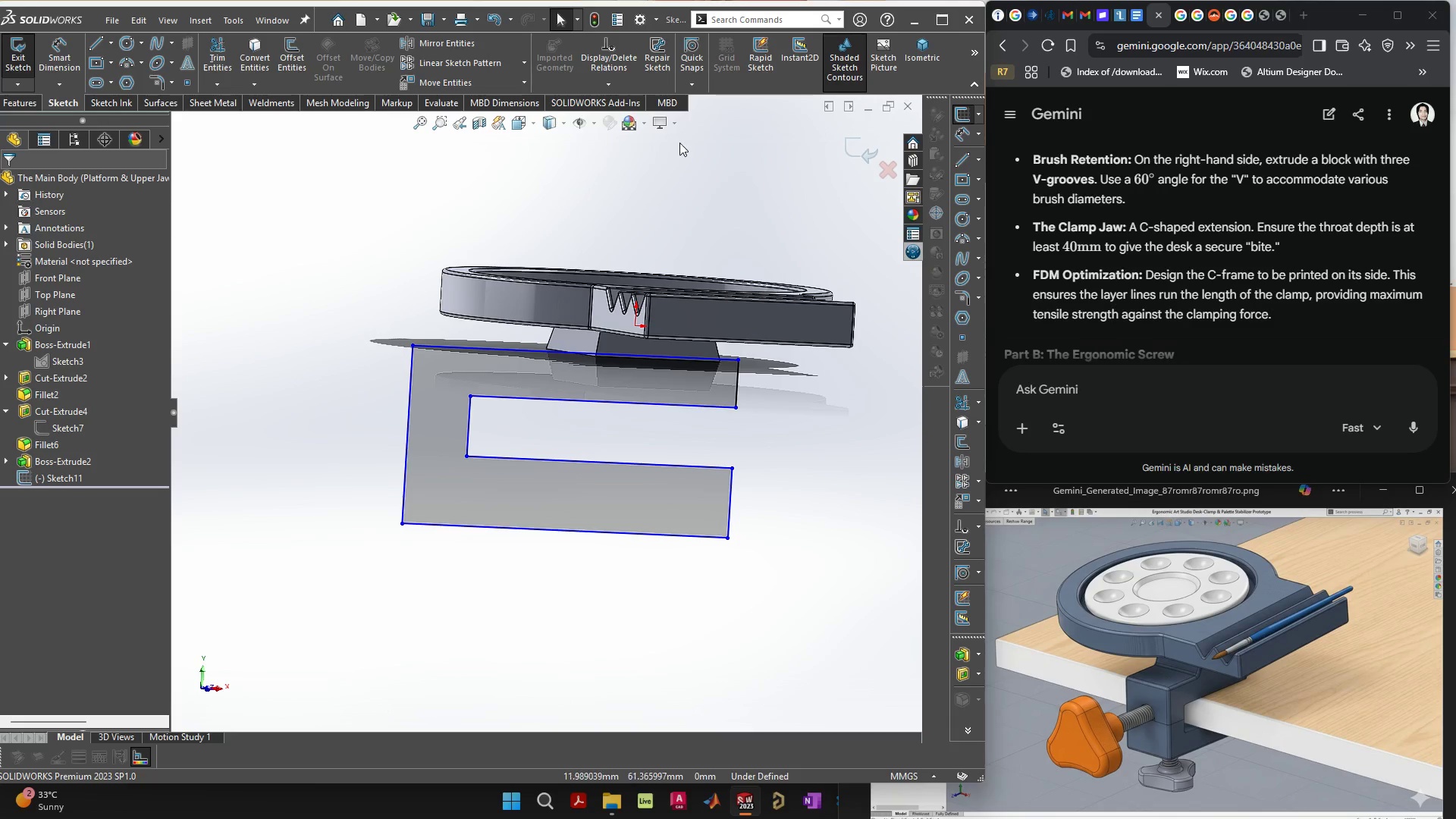 
left_click([676, 123])
 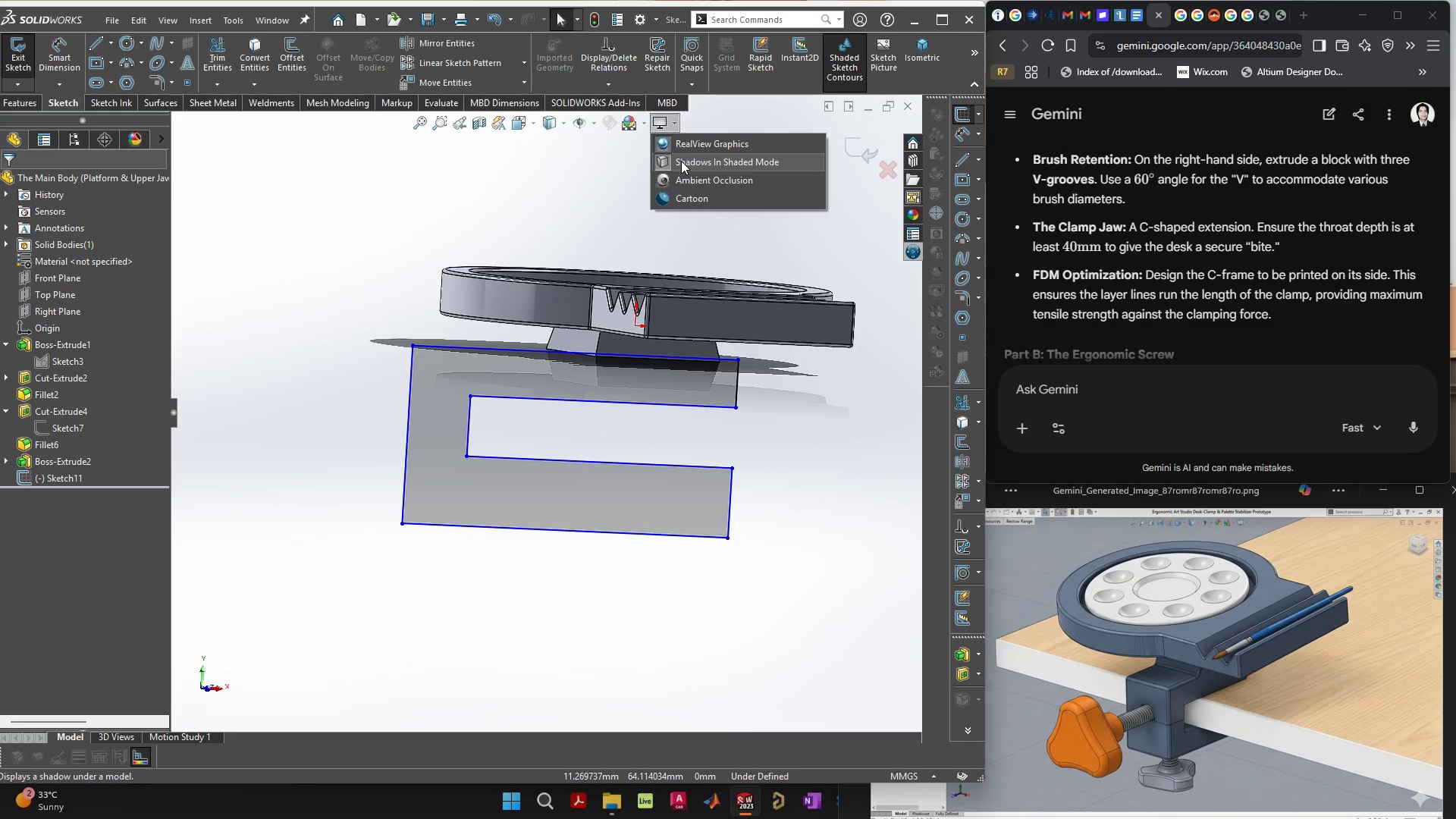 
left_click([681, 162])
 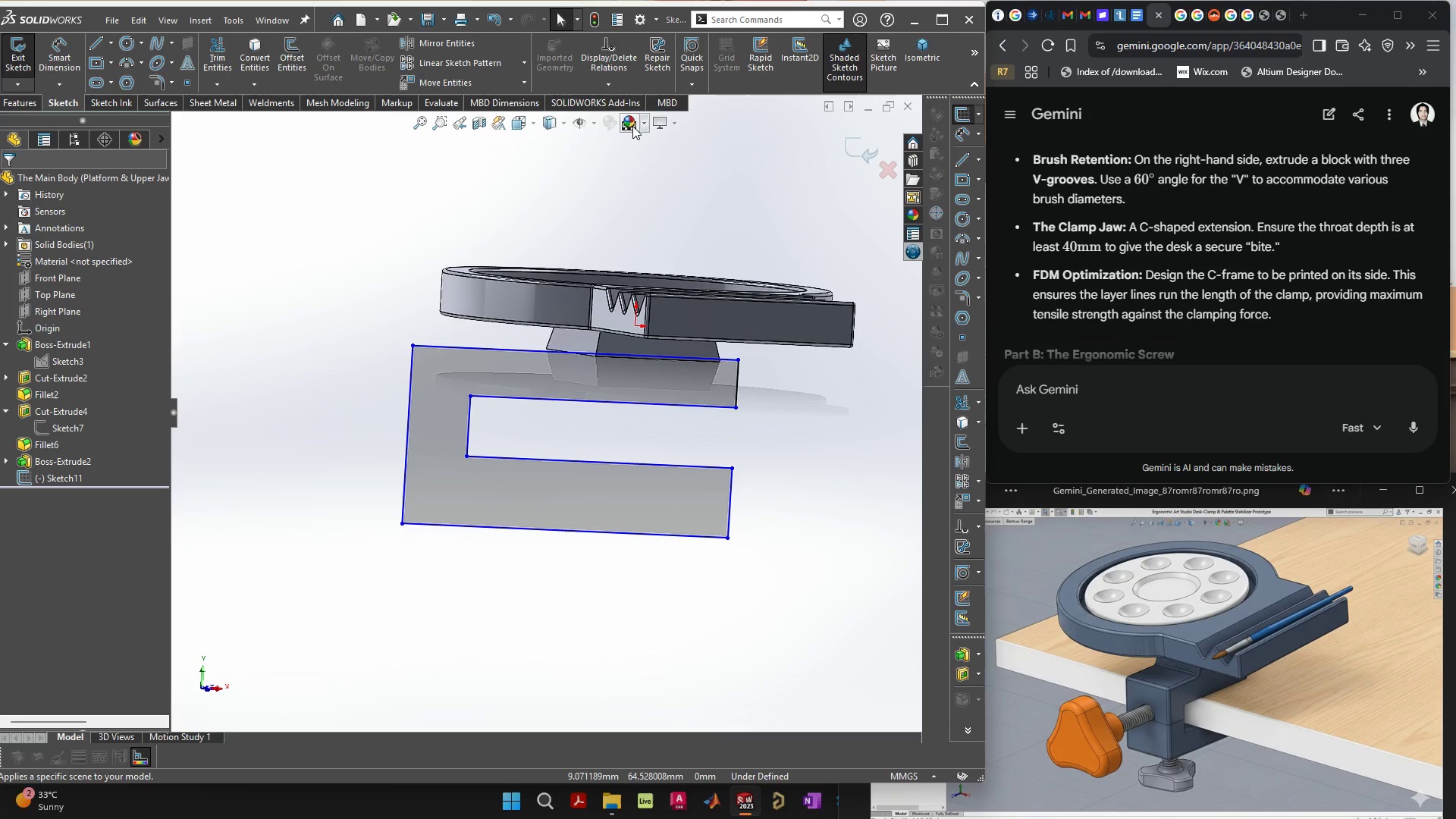 
left_click([632, 124])
 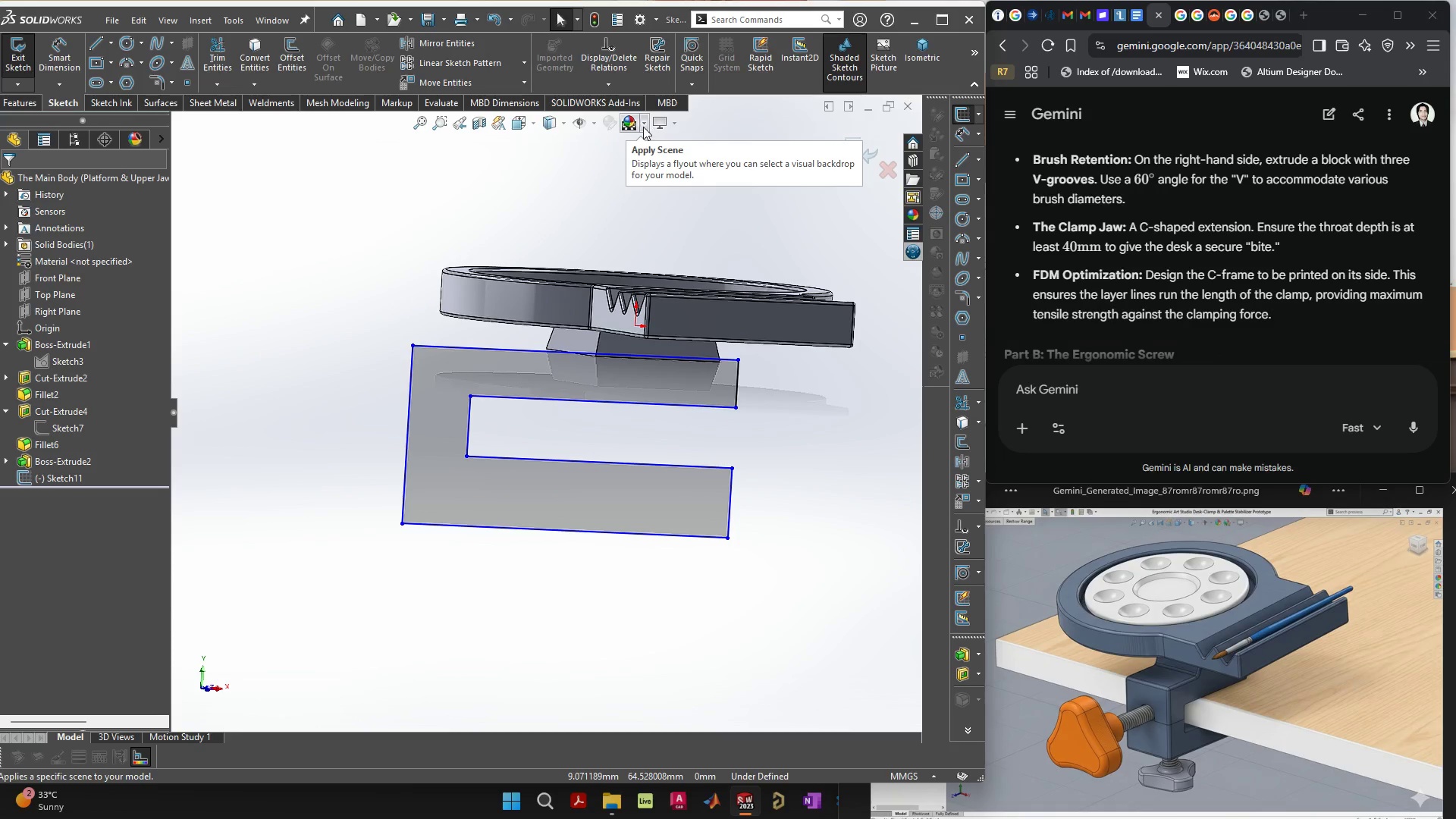 
left_click([635, 124])
 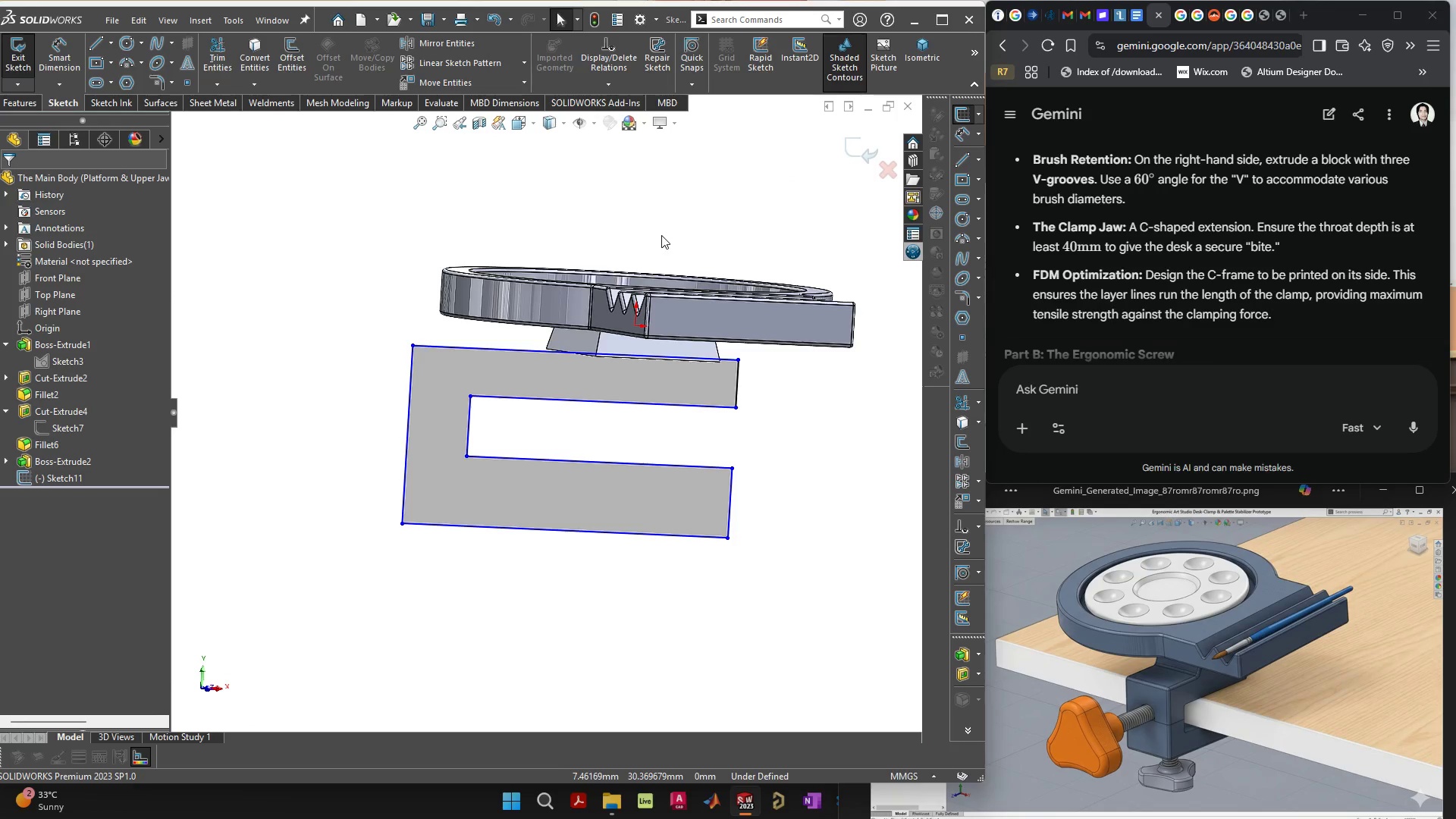 
scroll: coordinate [620, 441], scroll_direction: up, amount: 4.0
 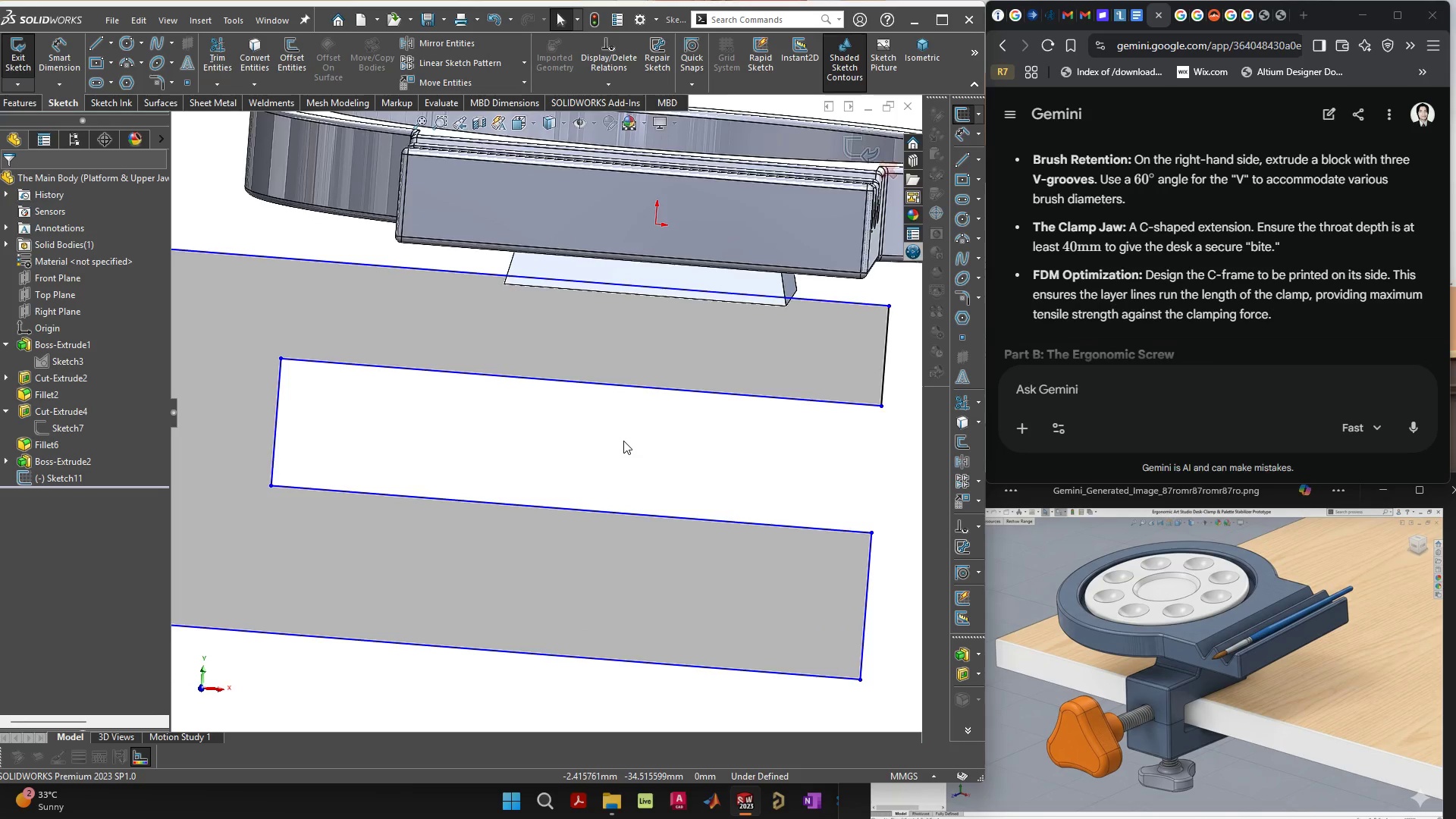 
scroll: coordinate [623, 441], scroll_direction: down, amount: 4.0
 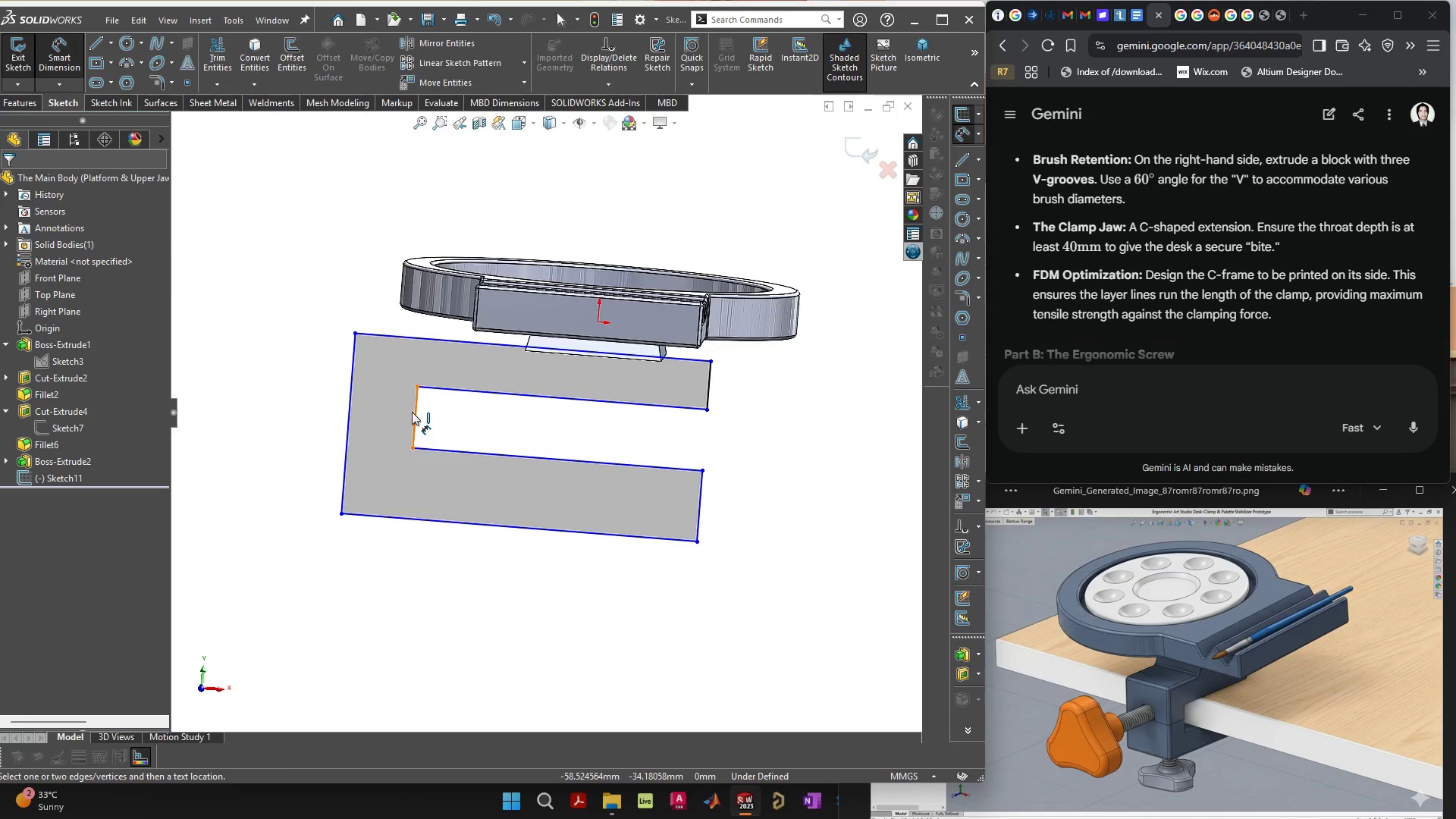 
left_click([416, 411])
 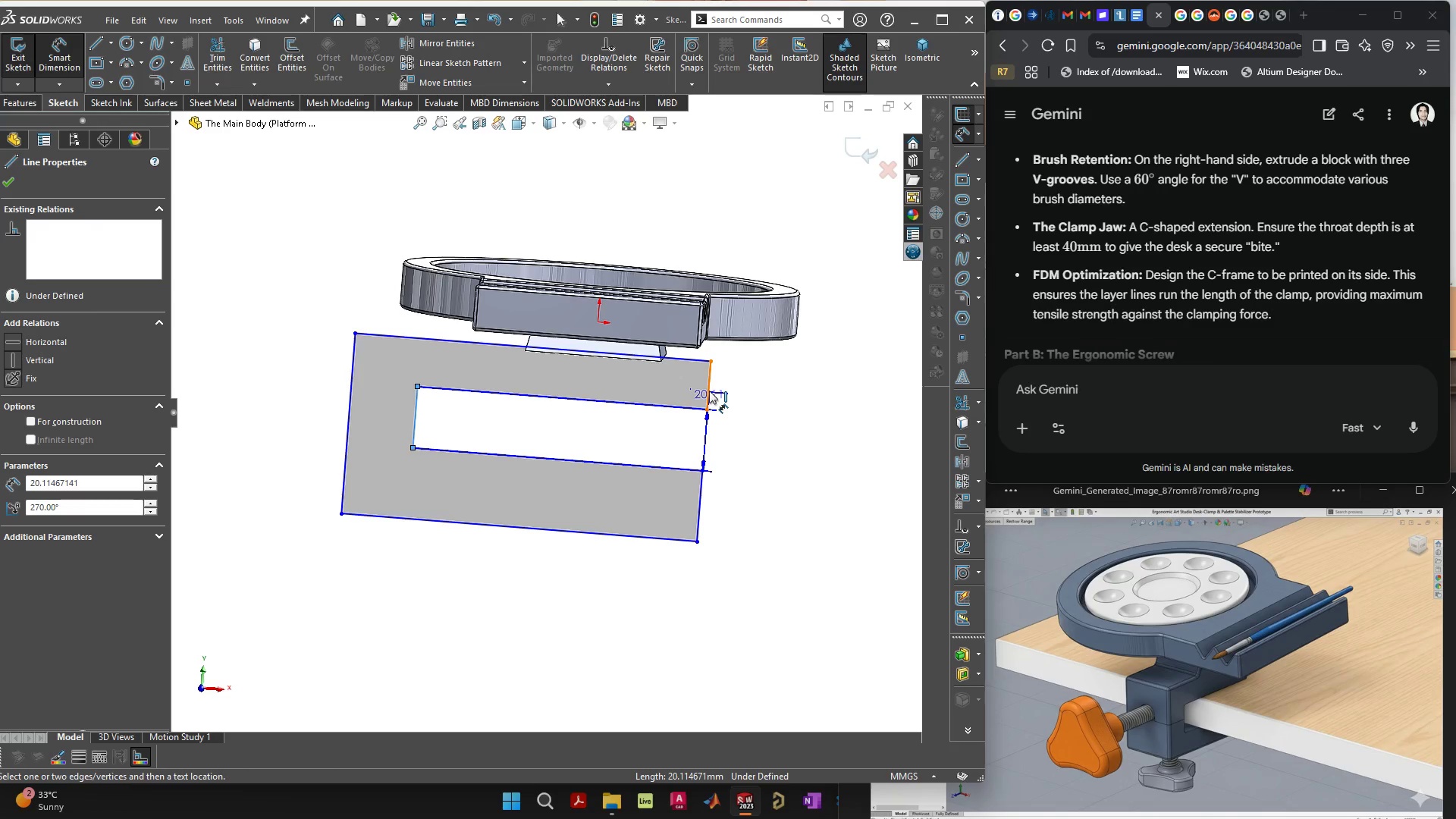 
left_click([709, 391])
 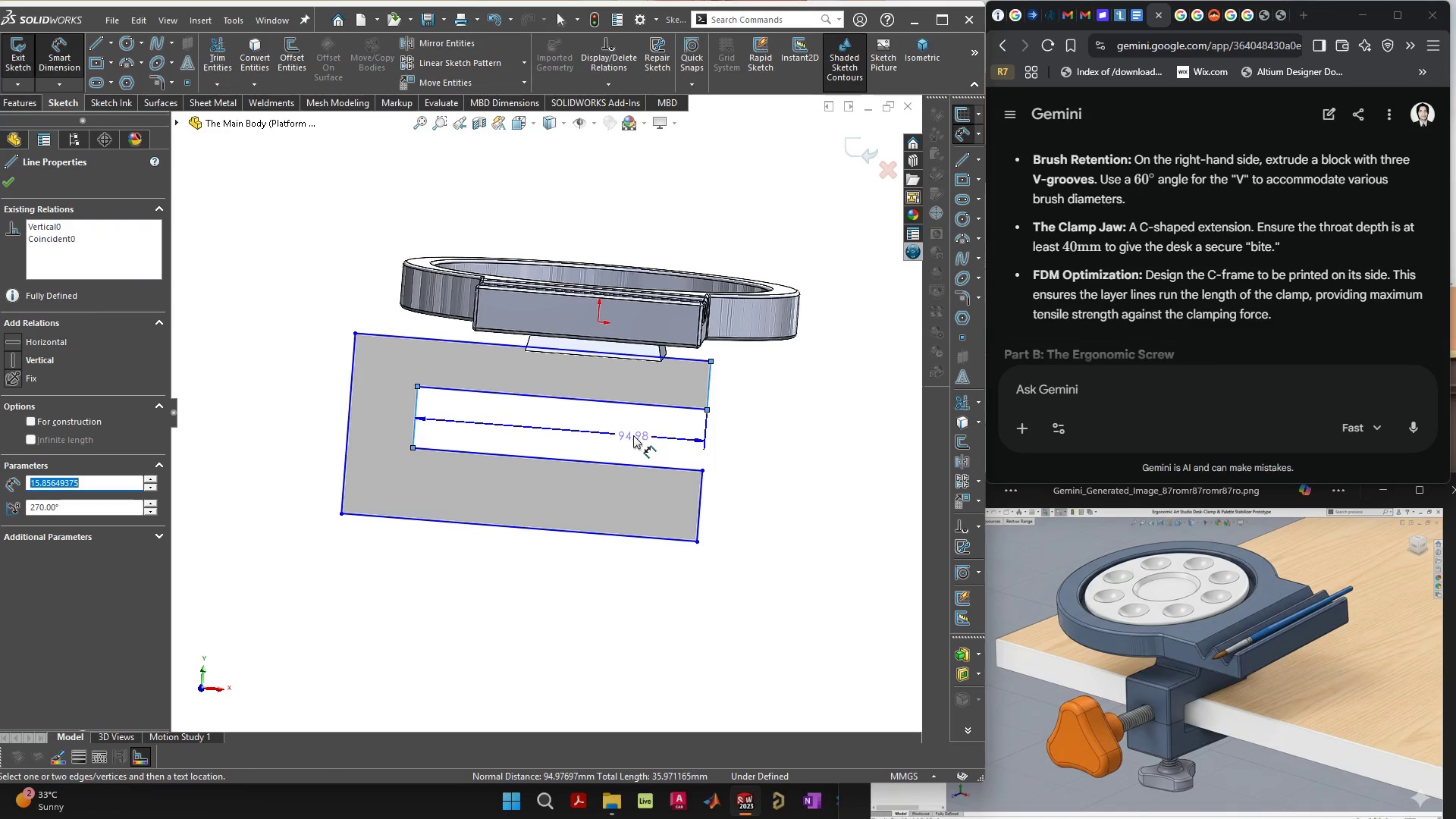 
wait(5.73)
 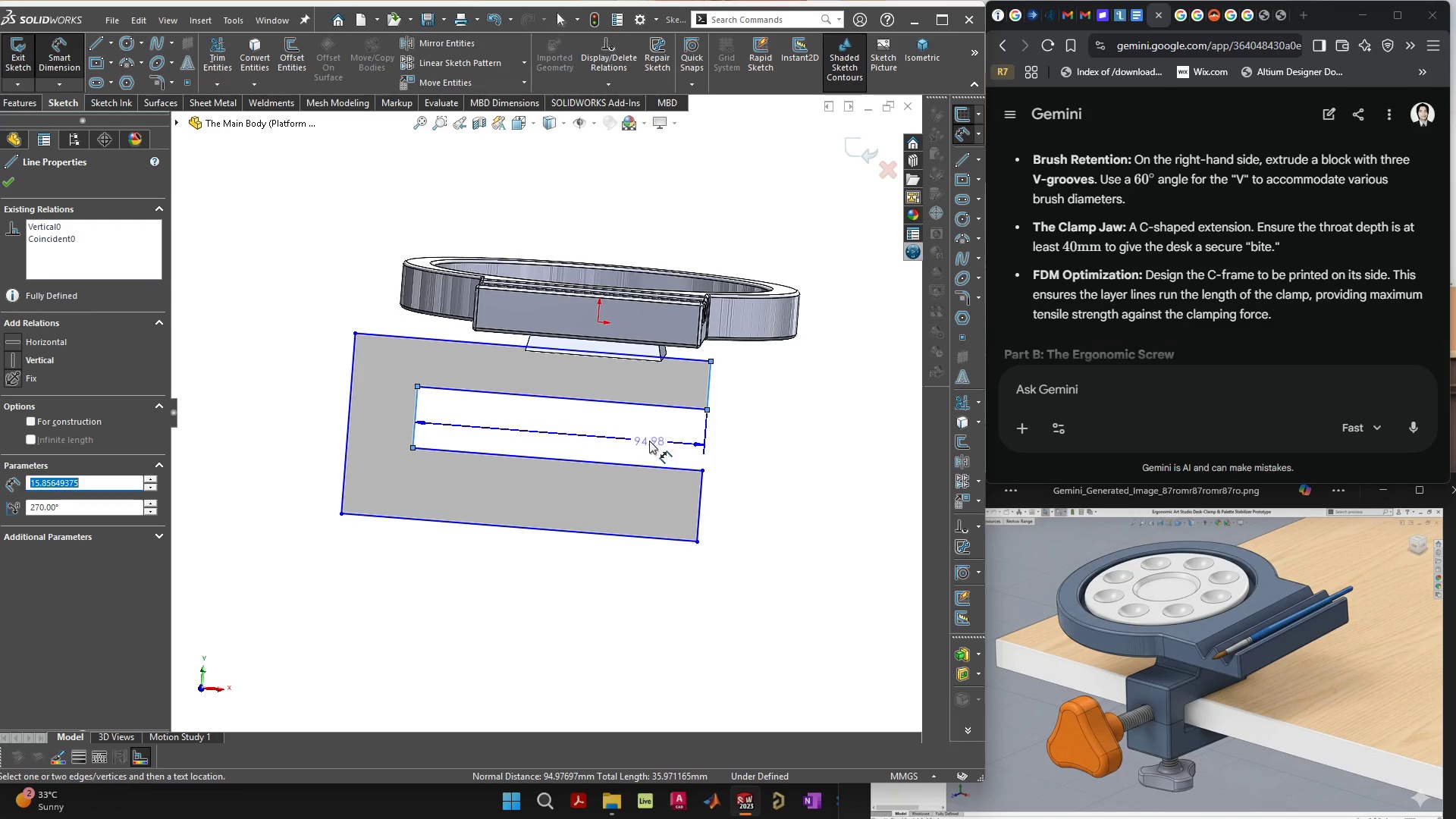 
left_click([632, 435])
 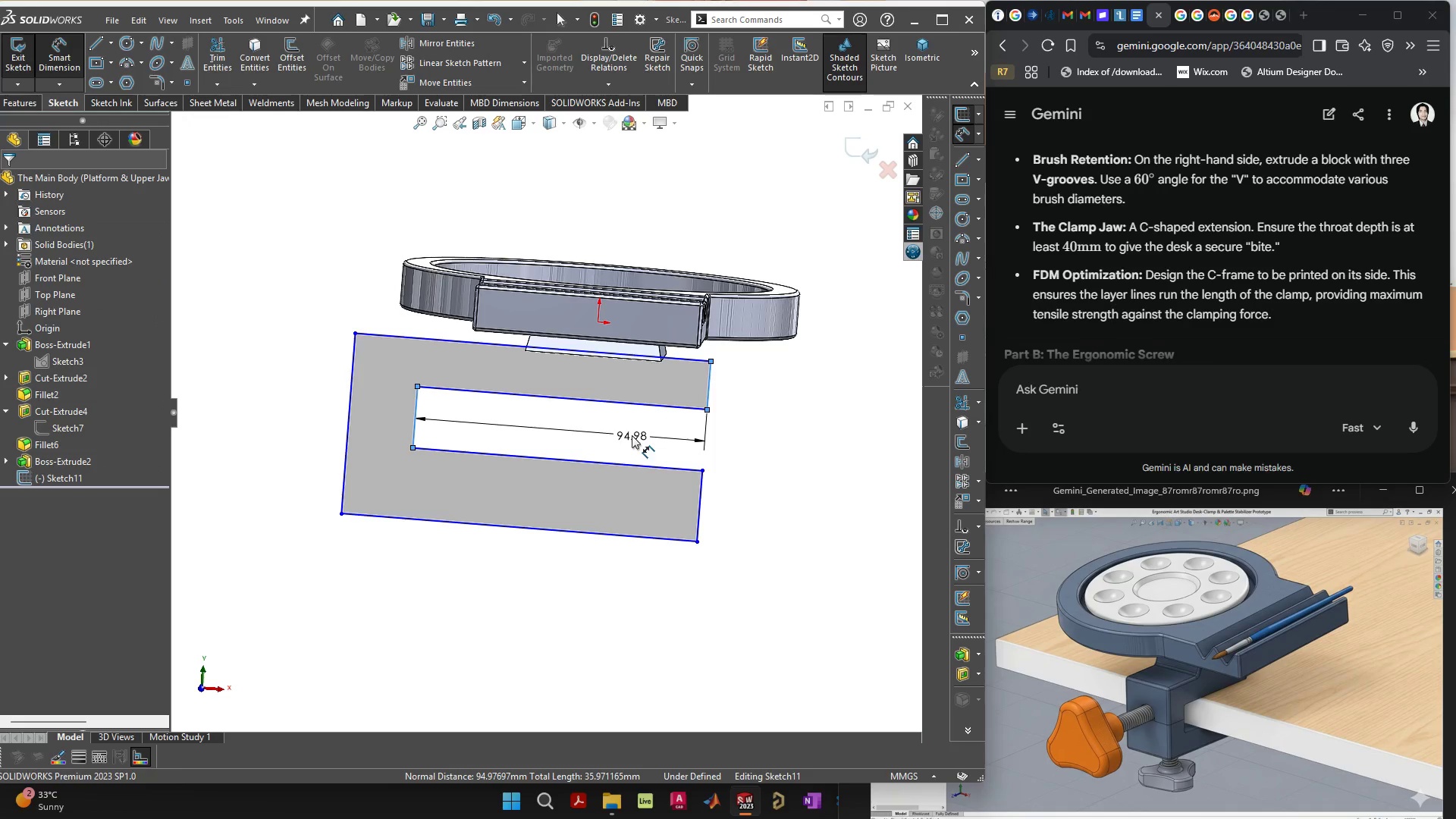 
type(40)
 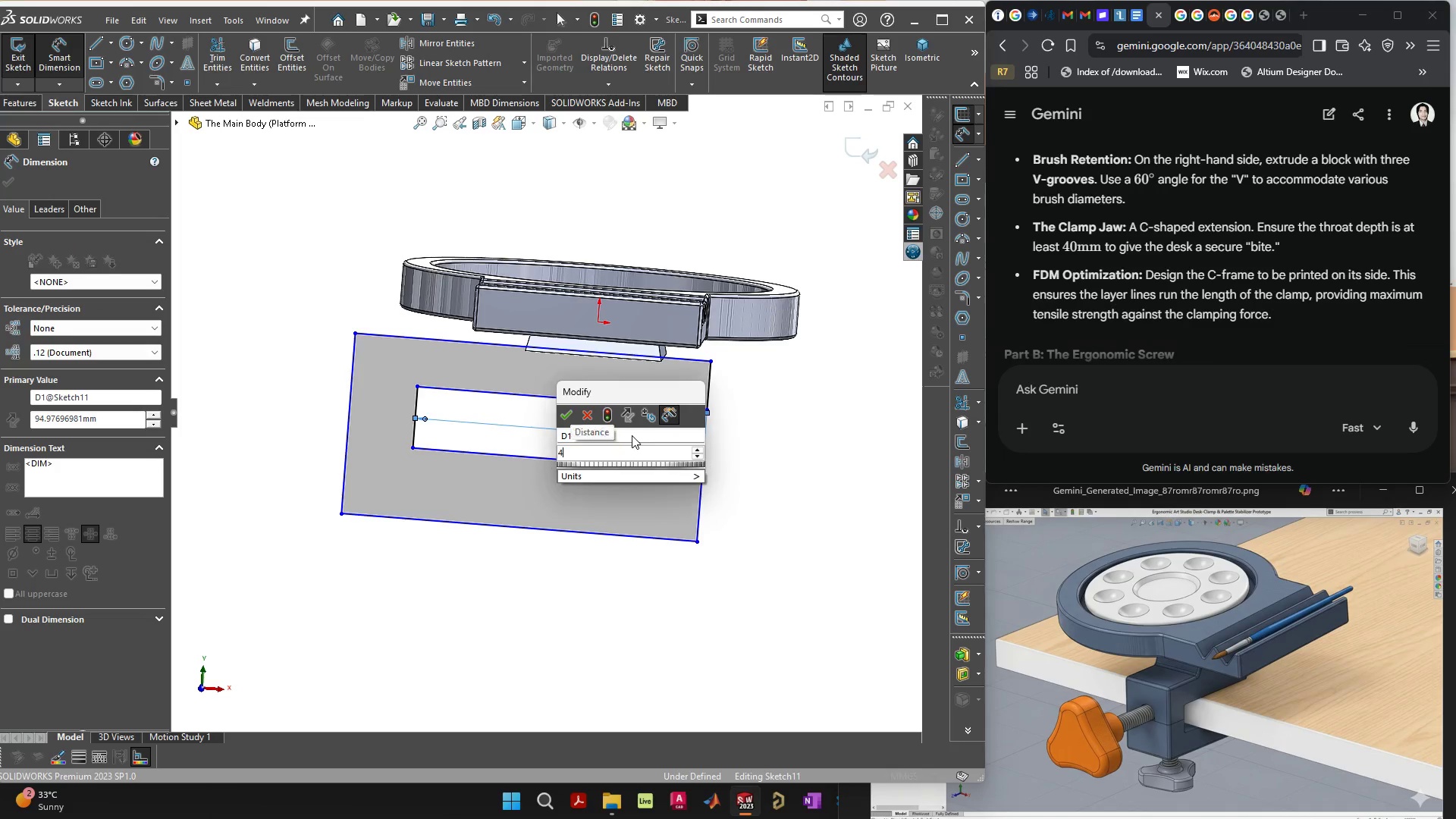 
key(Enter)
 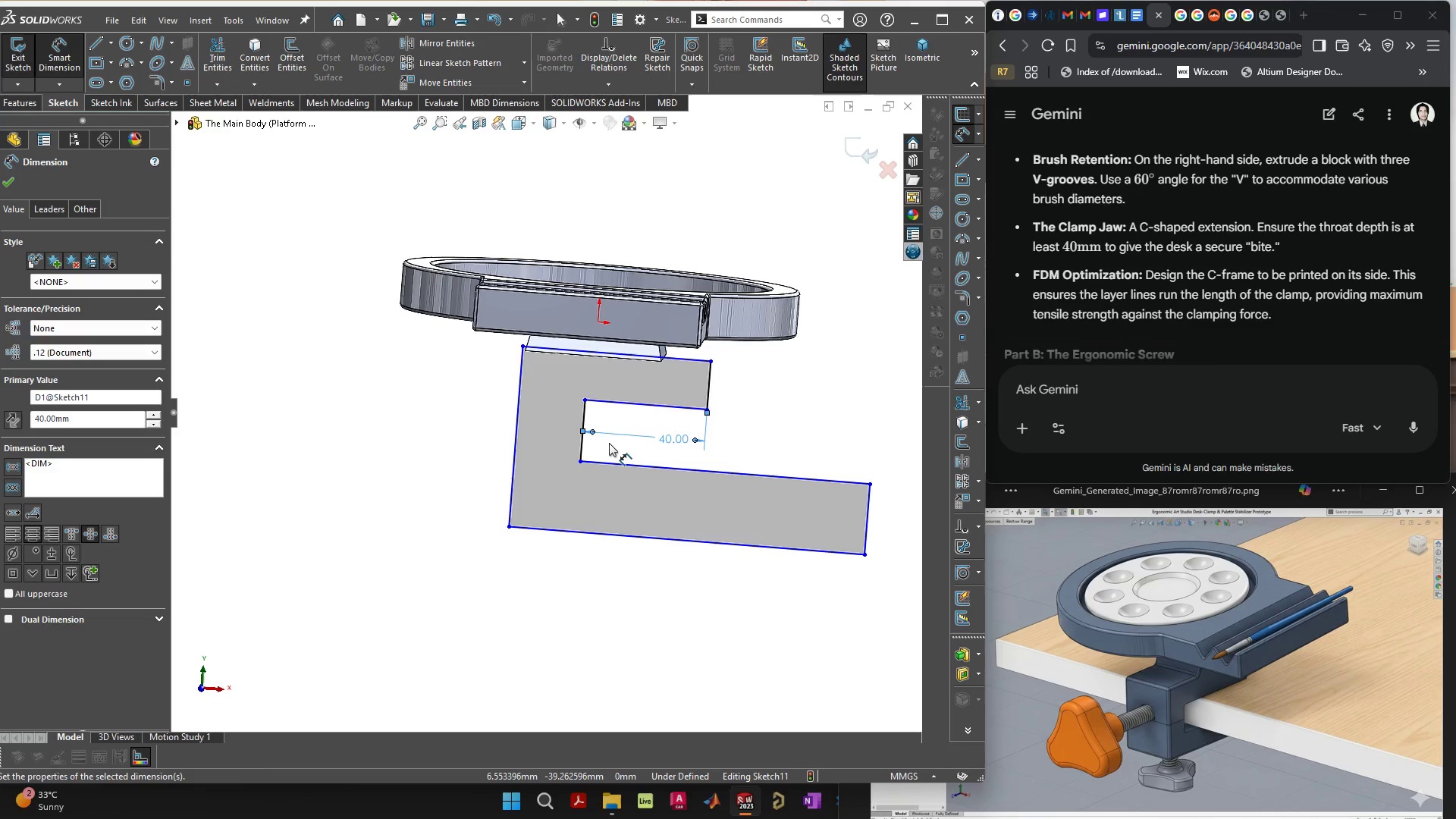 
wait(9.36)
 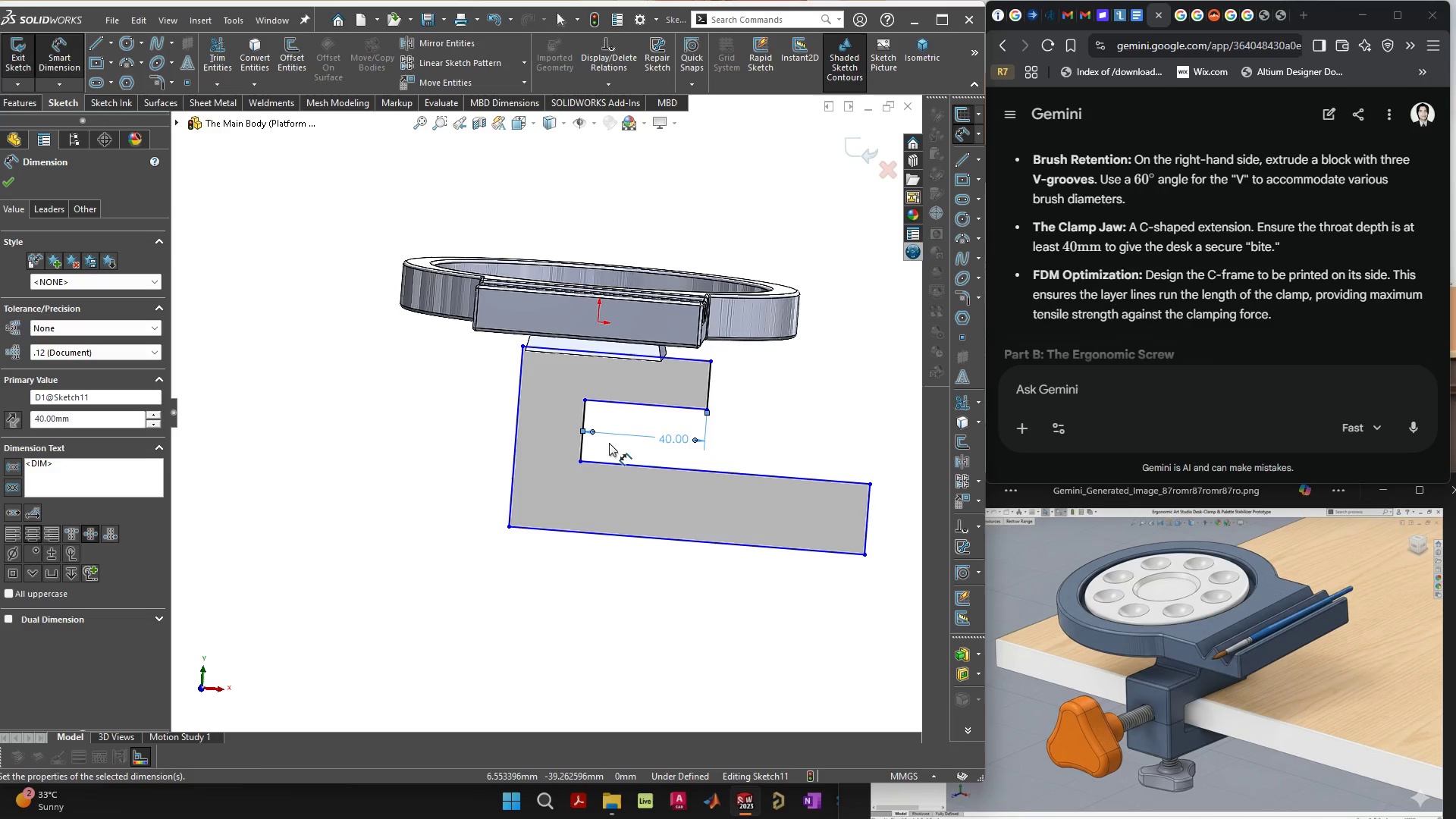 
scroll: coordinate [504, 467], scroll_direction: down, amount: 2.0
 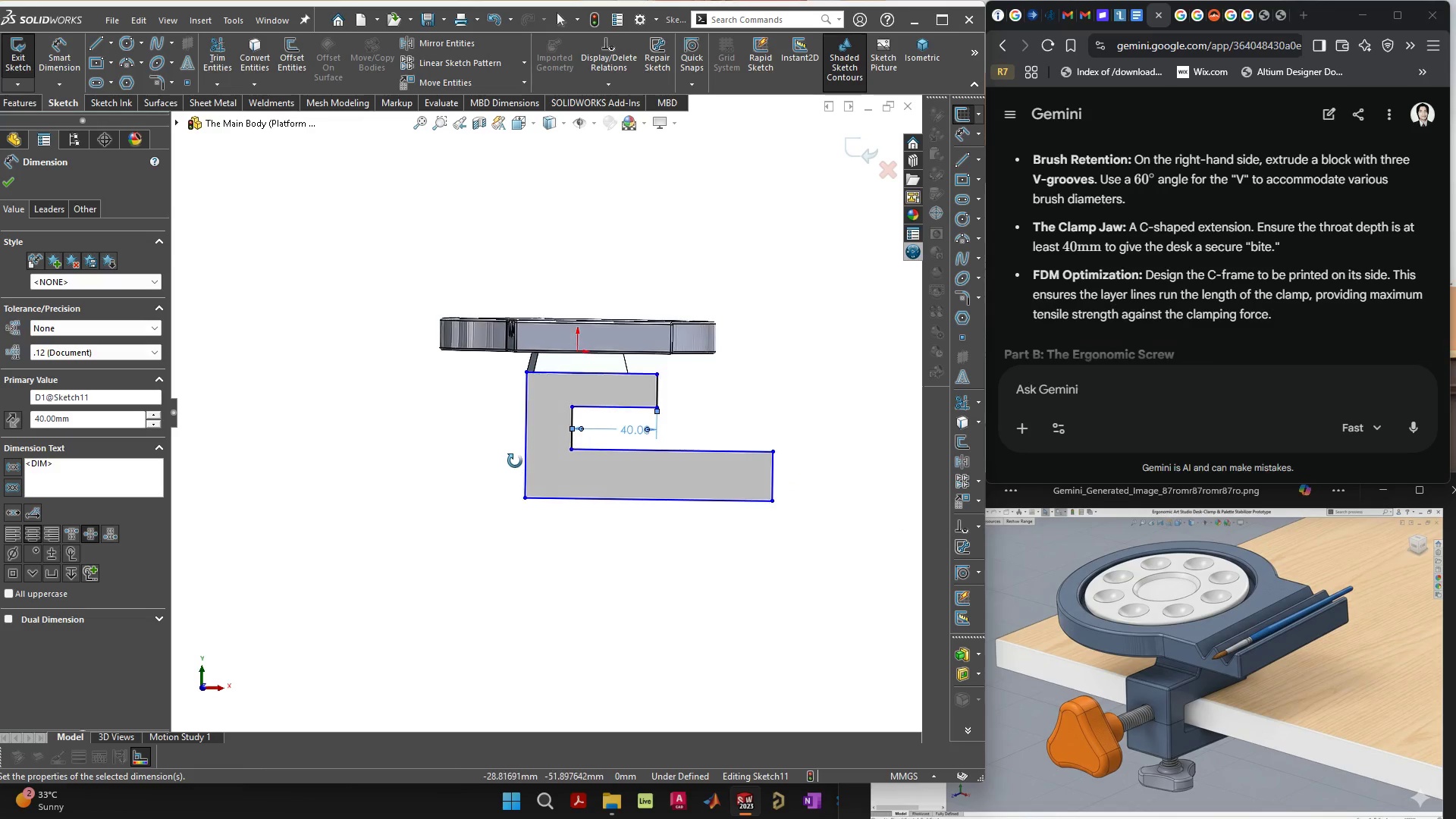 
key(Escape)
 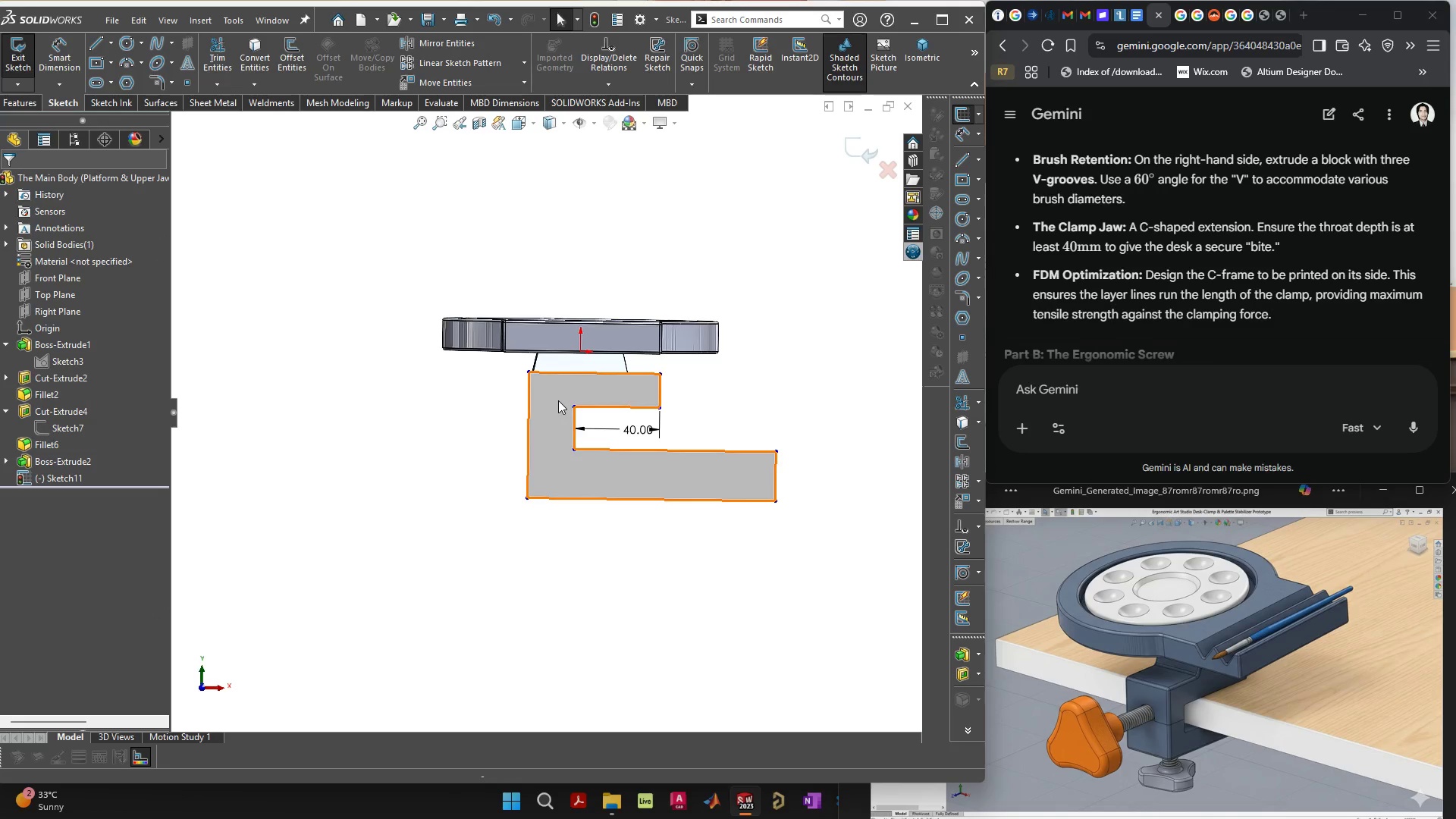 
left_click_drag(start_coordinate=[557, 409], to_coordinate=[446, 412])
 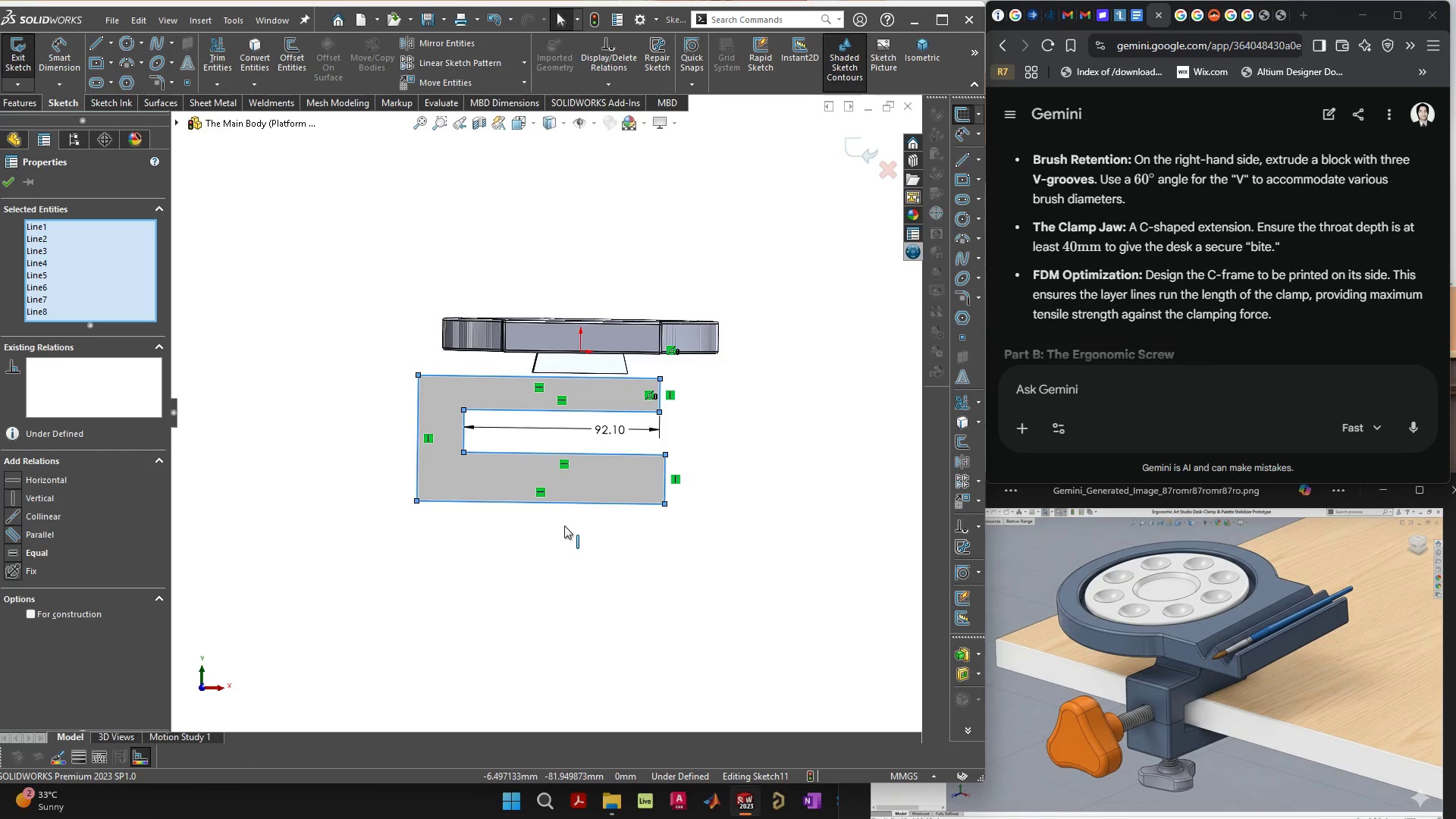 
left_click([612, 585])
 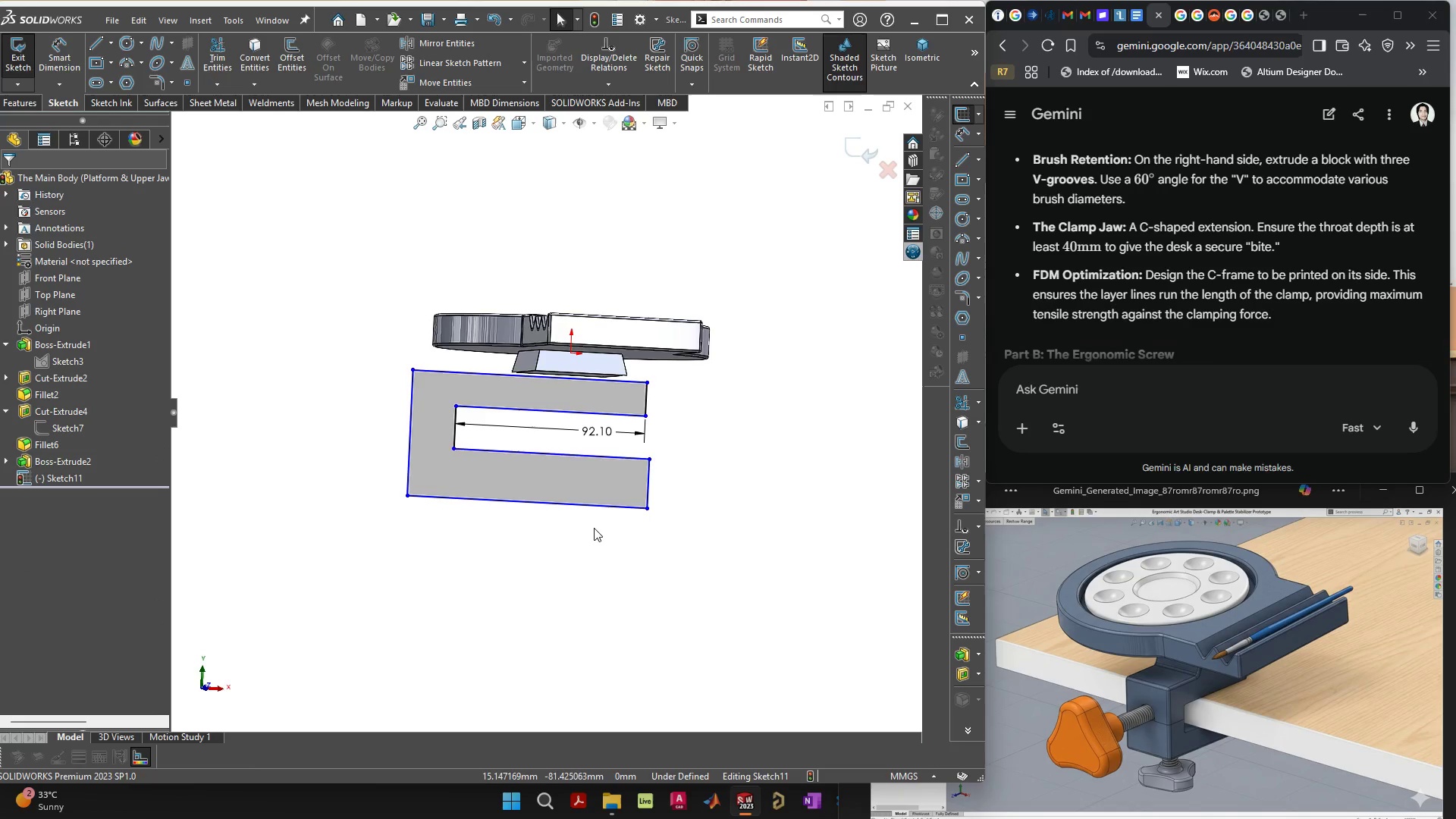 
left_click([646, 397])
 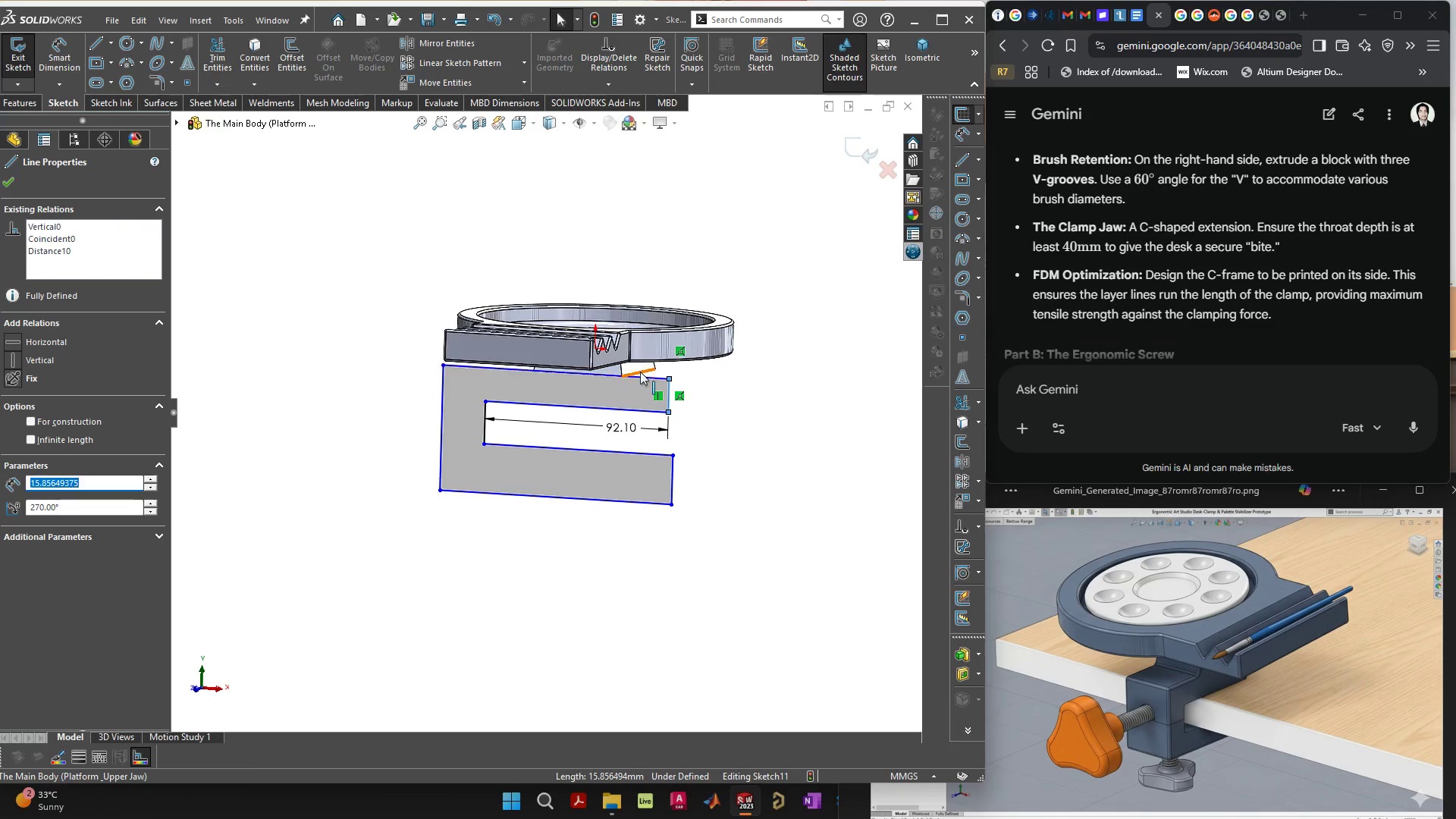 
key(Shift+ShiftLeft)
 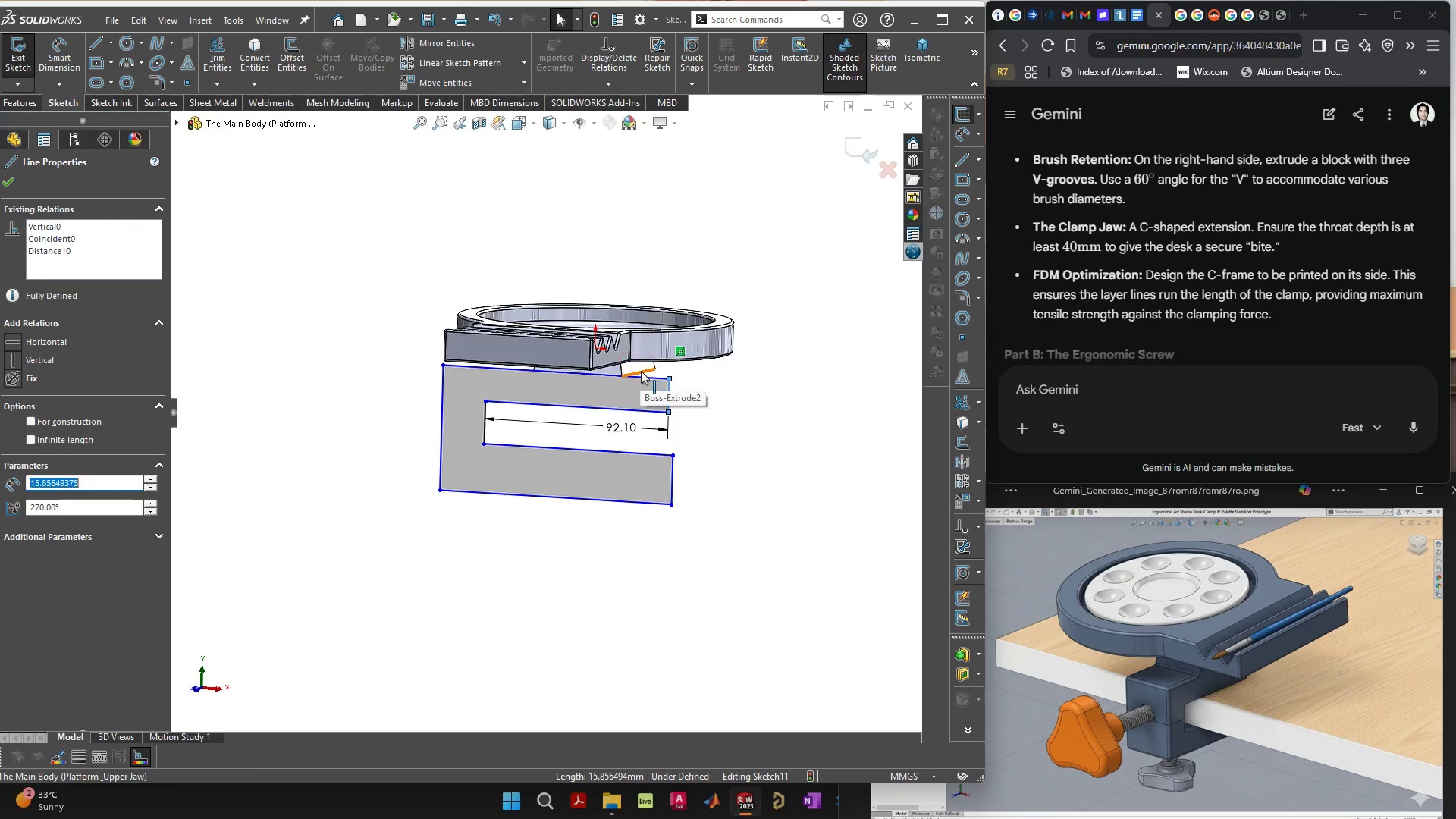 
hold_key(key=ShiftLeft, duration=0.64)
left_click([641, 371])
 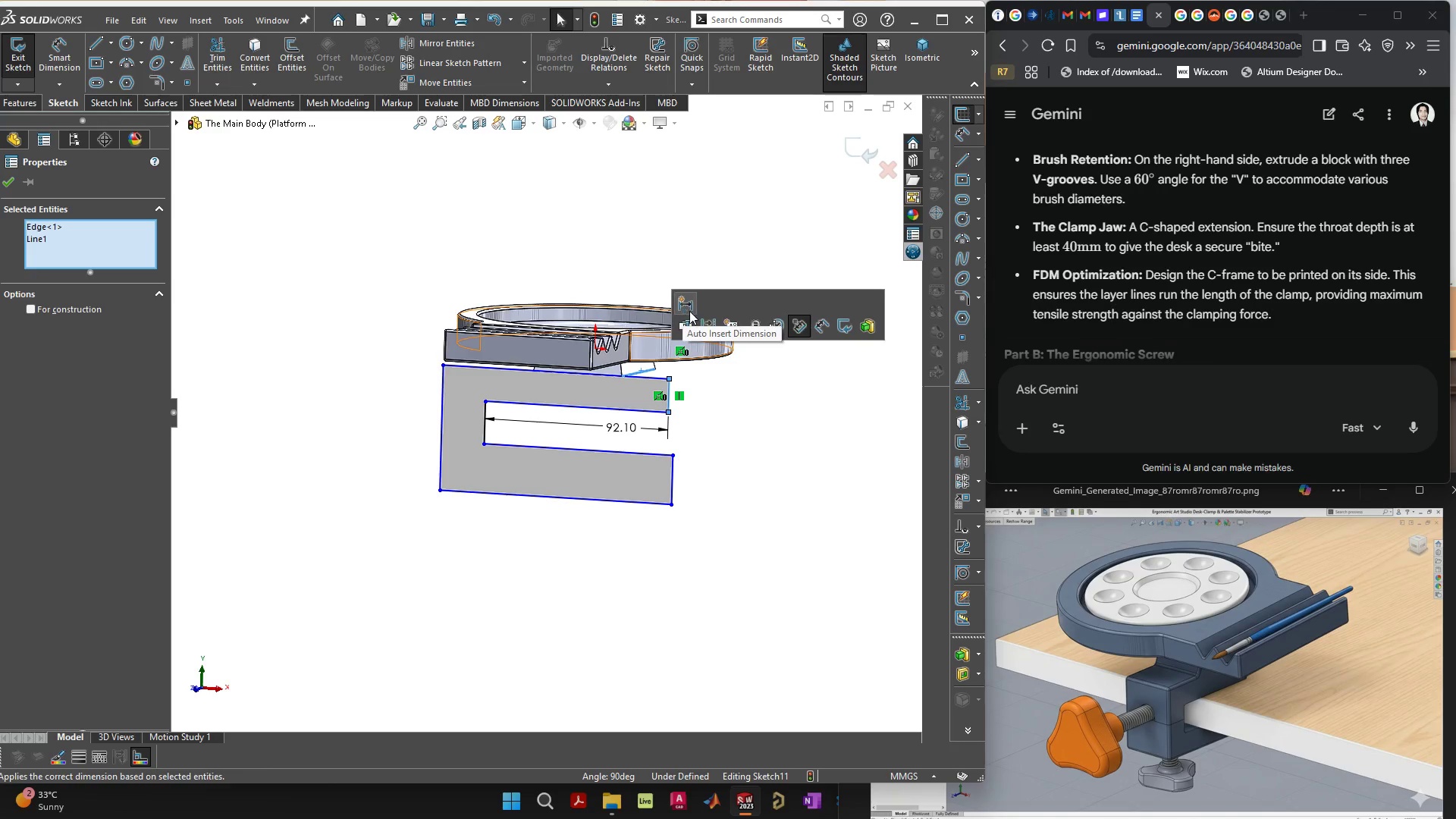 
left_click([773, 497])
 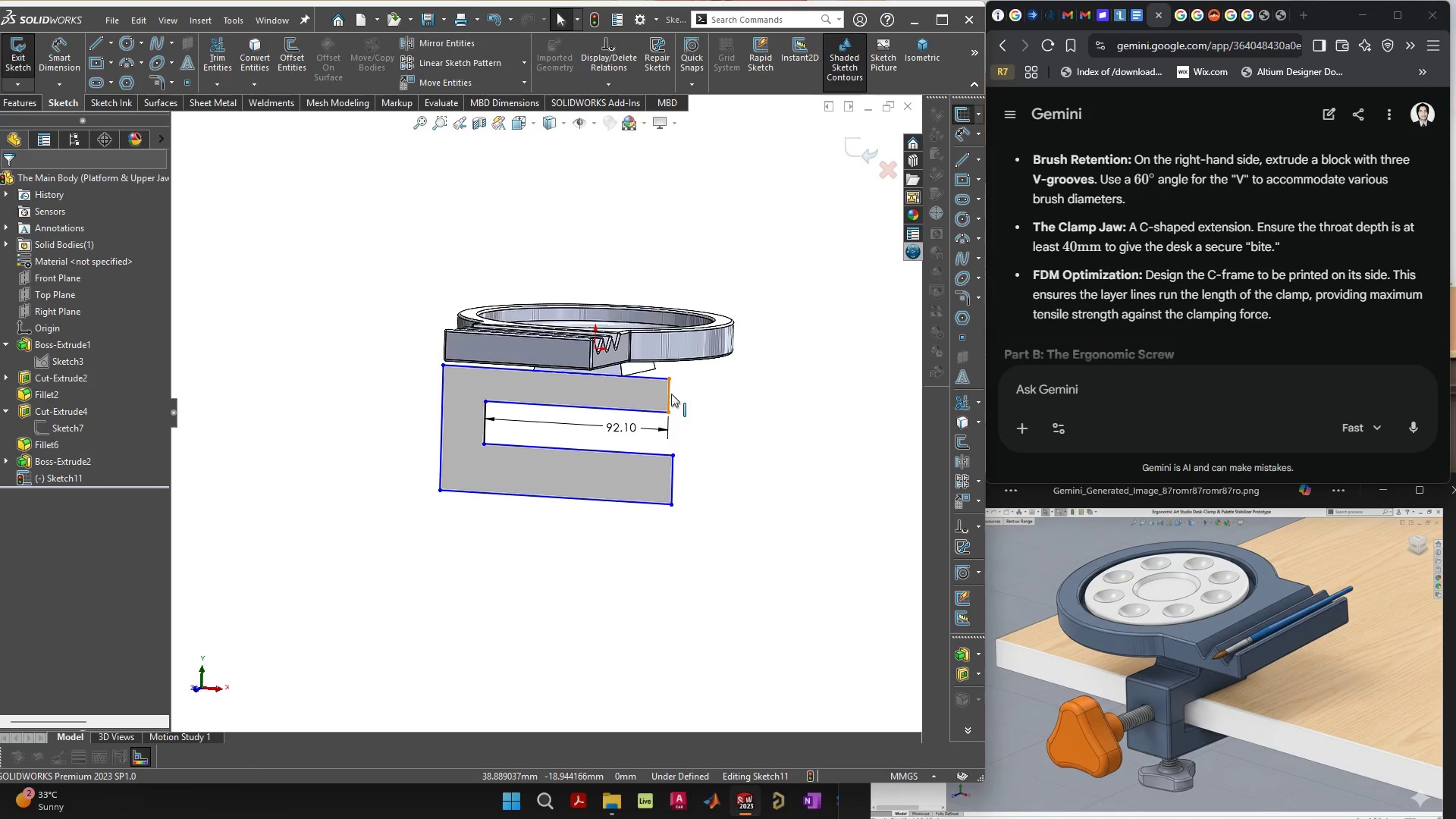 
left_click([670, 392])
 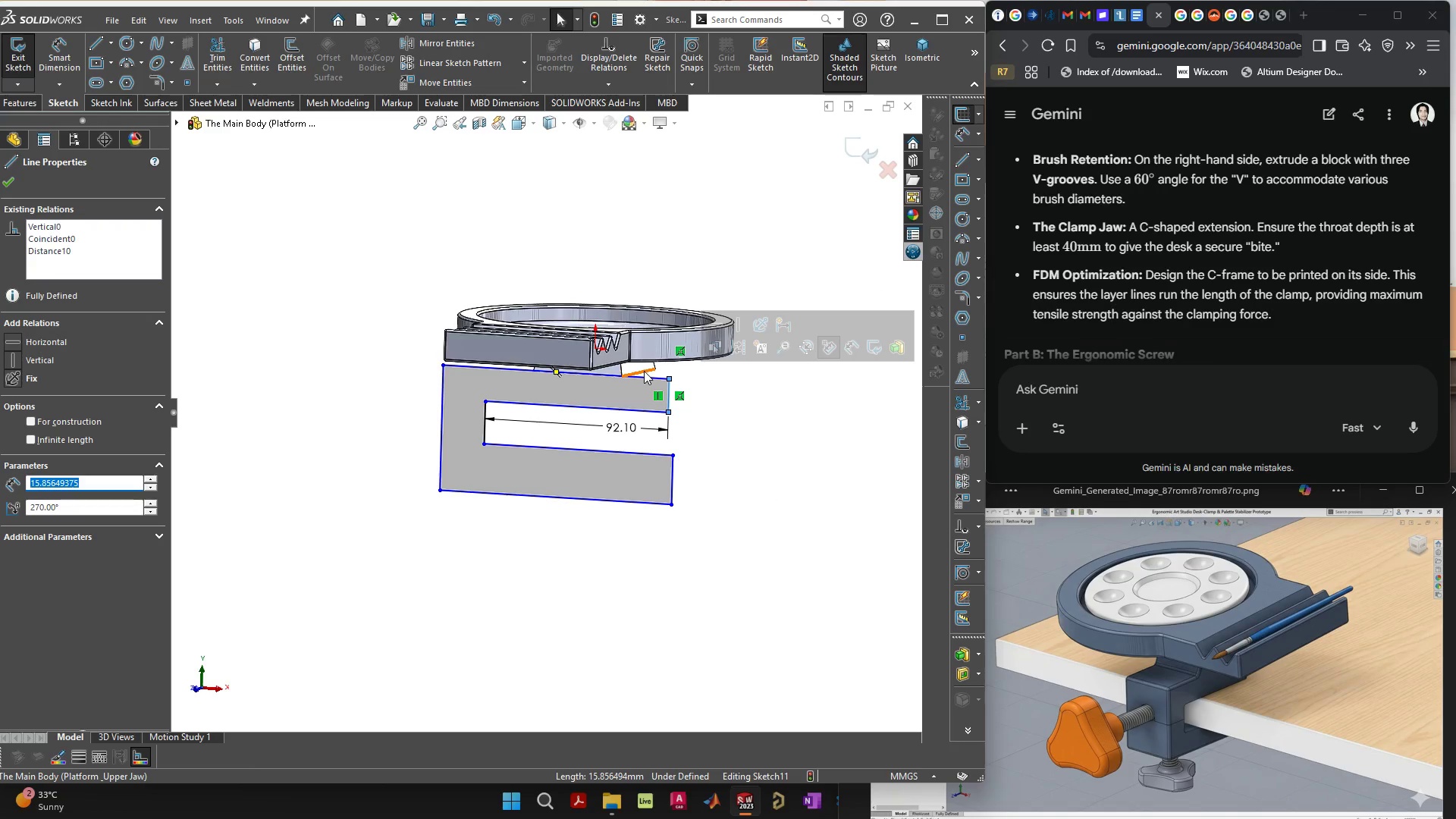 
hold_key(key=ShiftLeft, duration=0.33)
left_click([644, 371])
 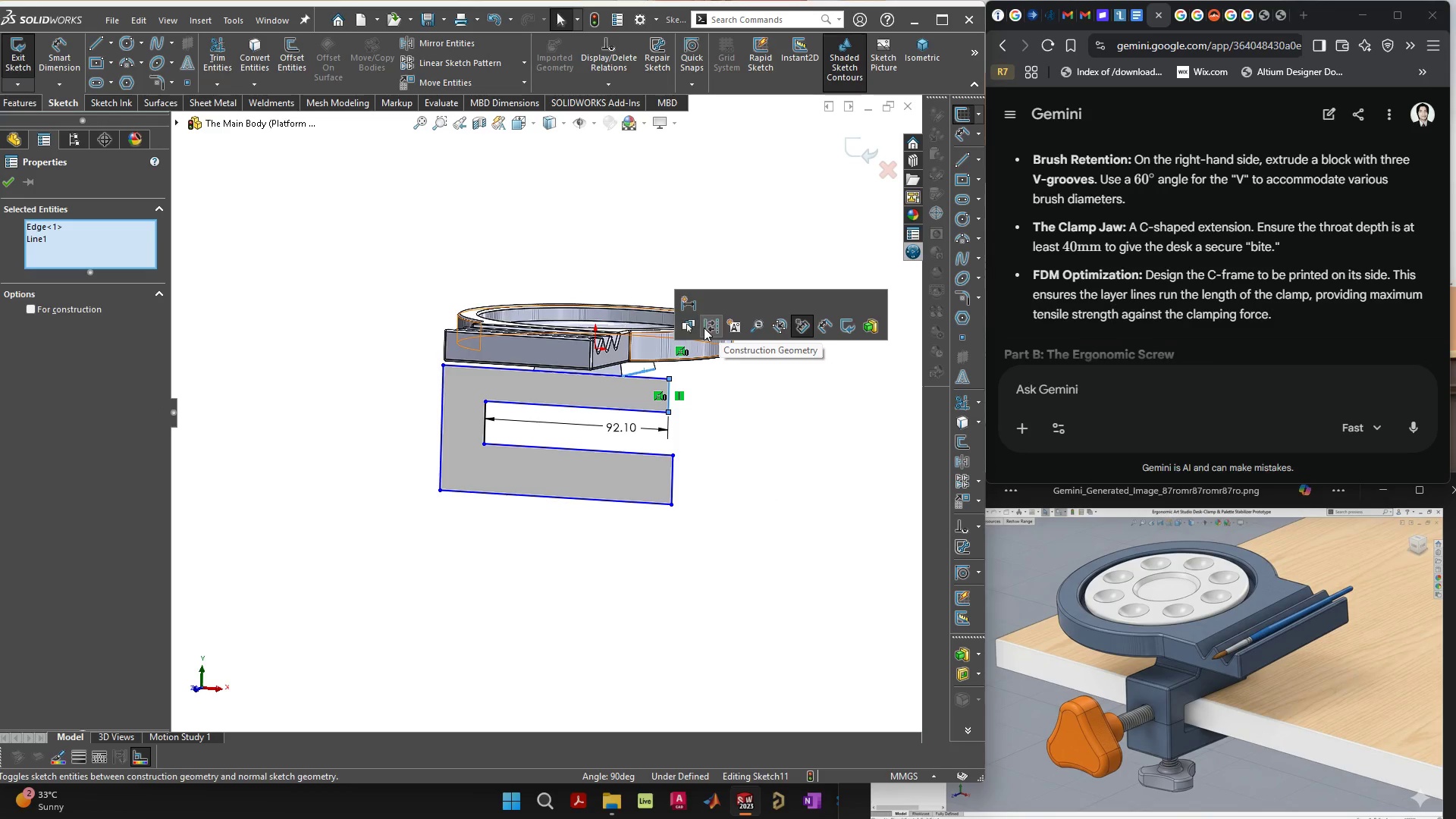 
left_click([754, 439])
 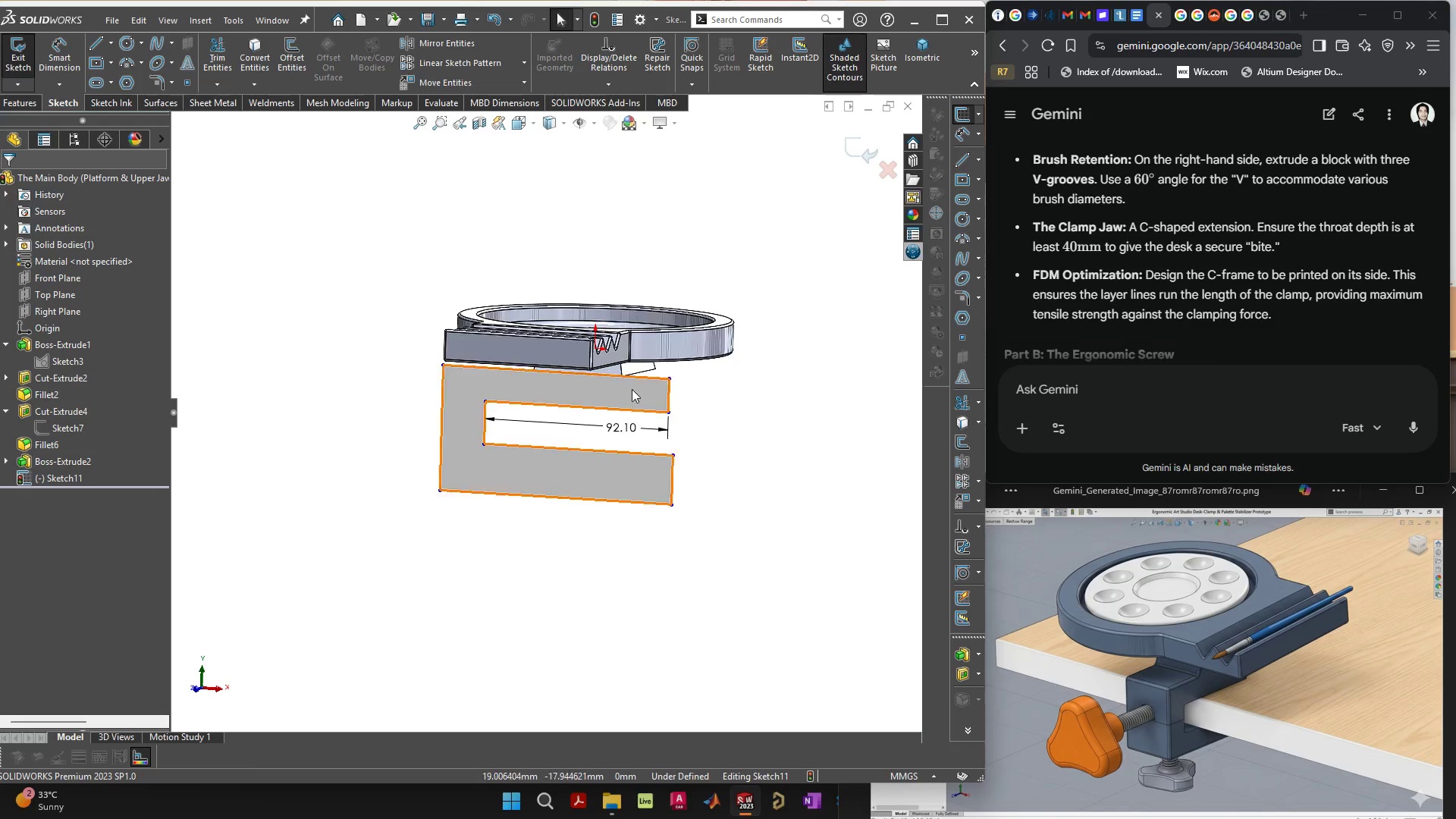 
scroll: coordinate [632, 391], scroll_direction: up, amount: 5.0
 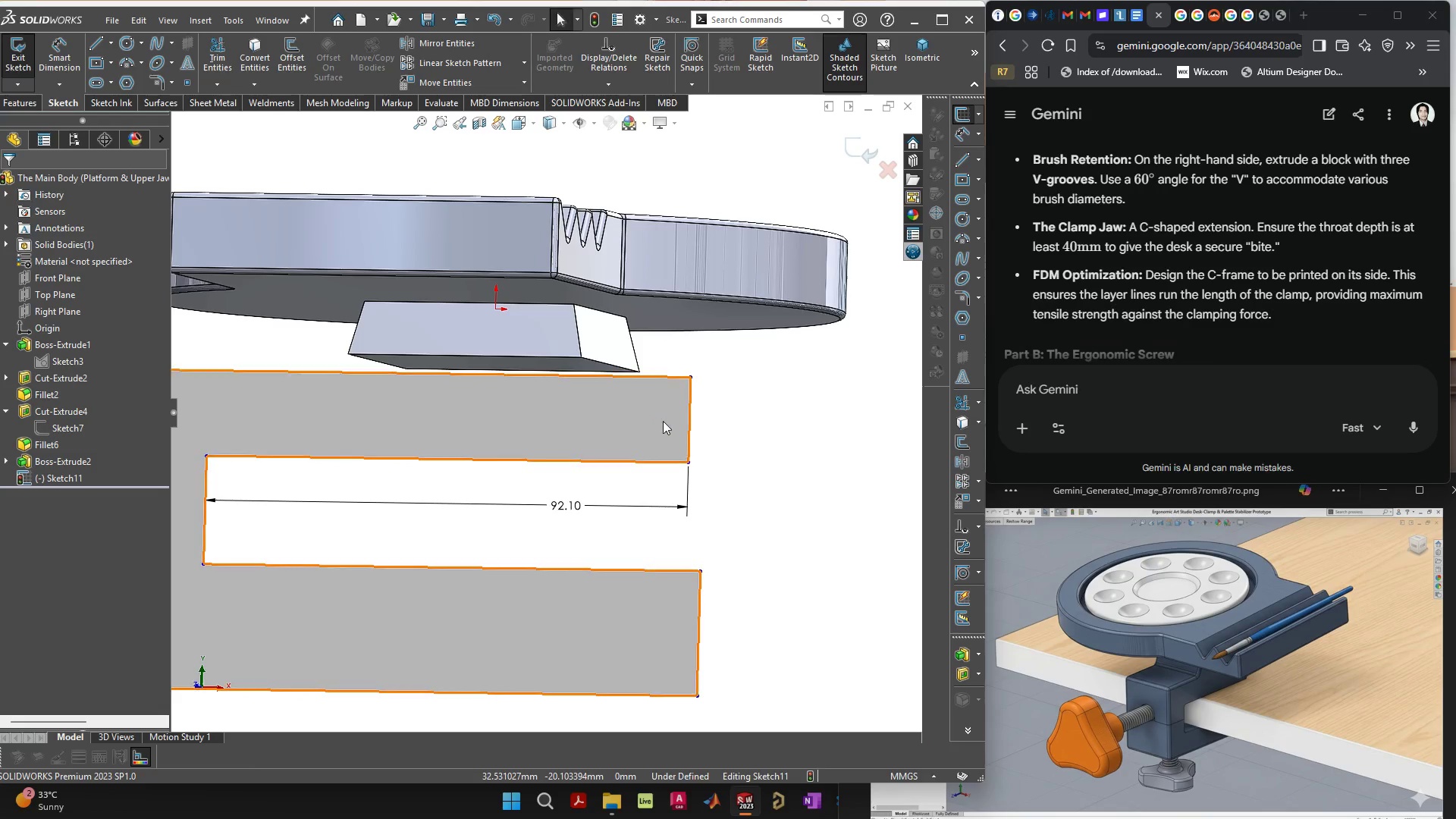 
key(Control+8)
 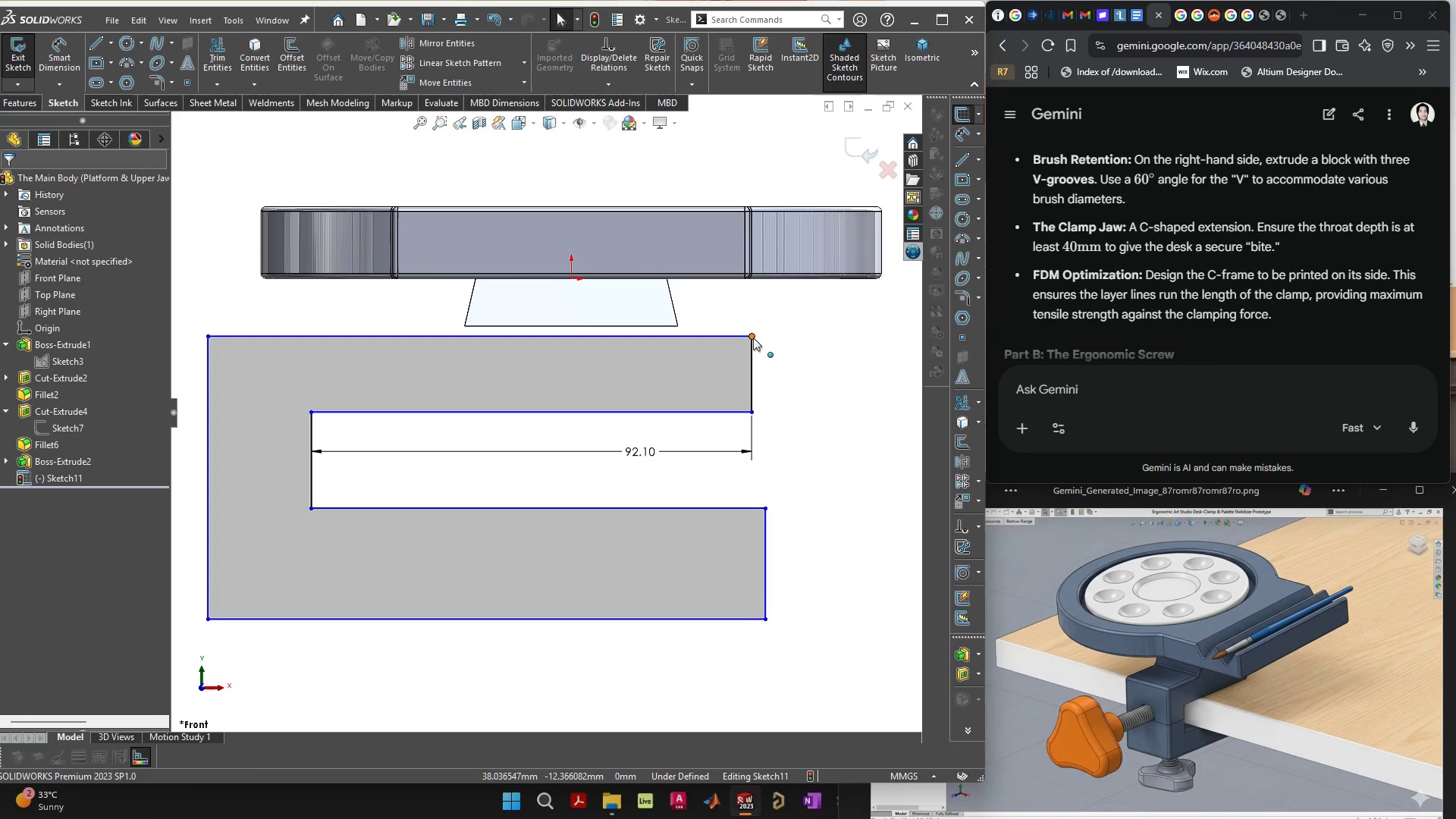 
left_click([751, 358])
 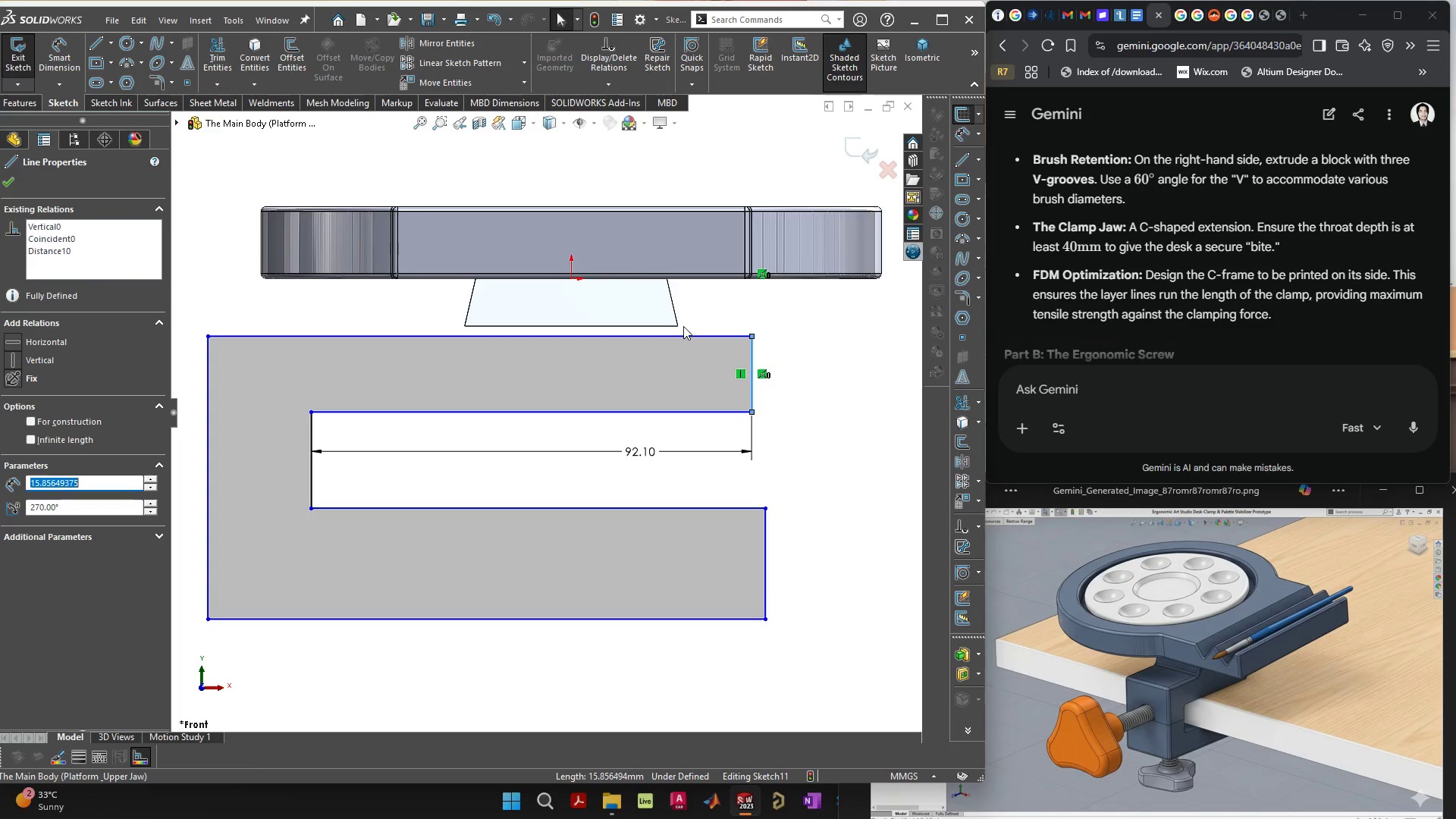 
hold_key(key=ShiftLeft, duration=1.09)
left_click([679, 327])
 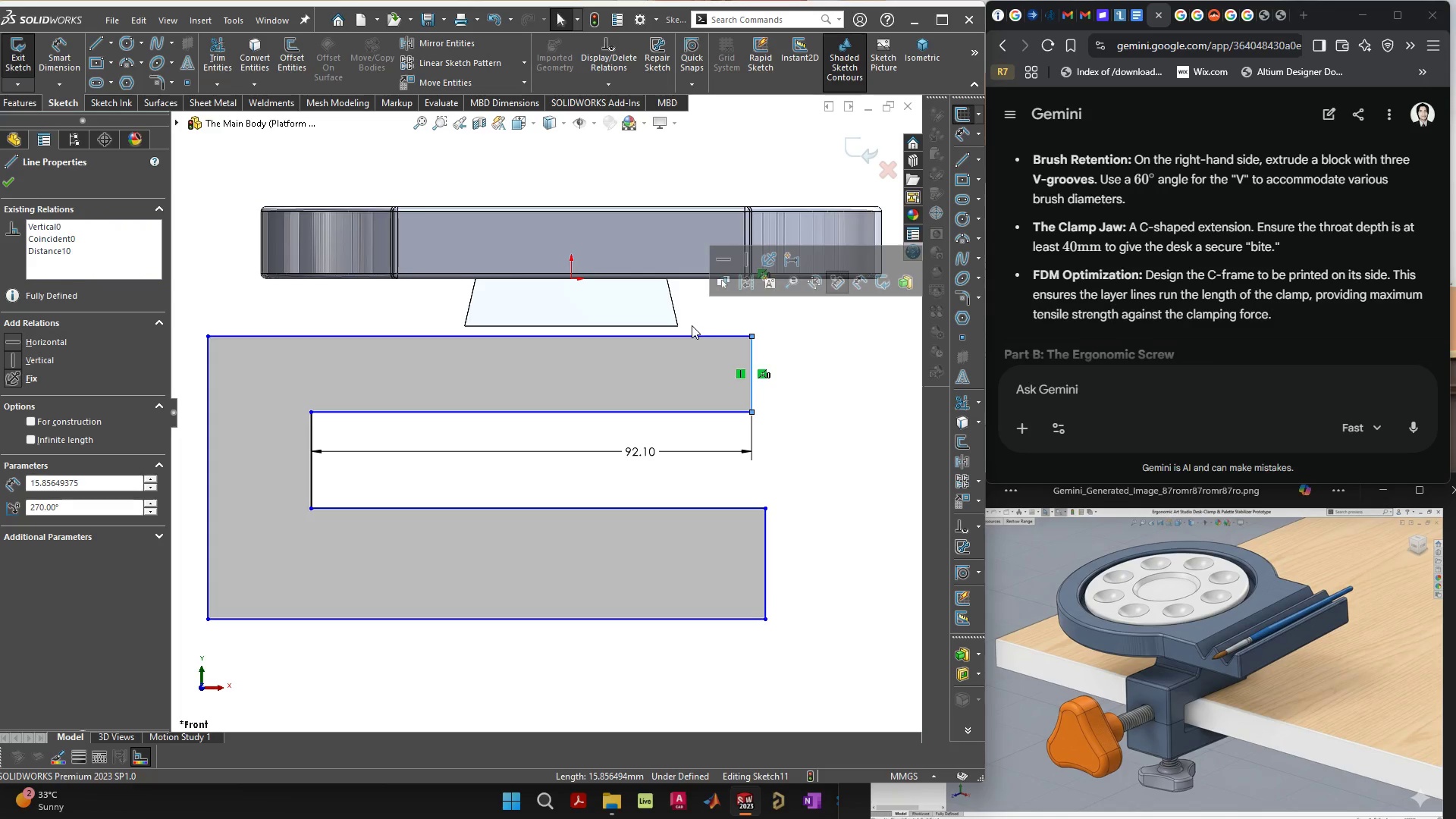 
left_click([695, 320])
 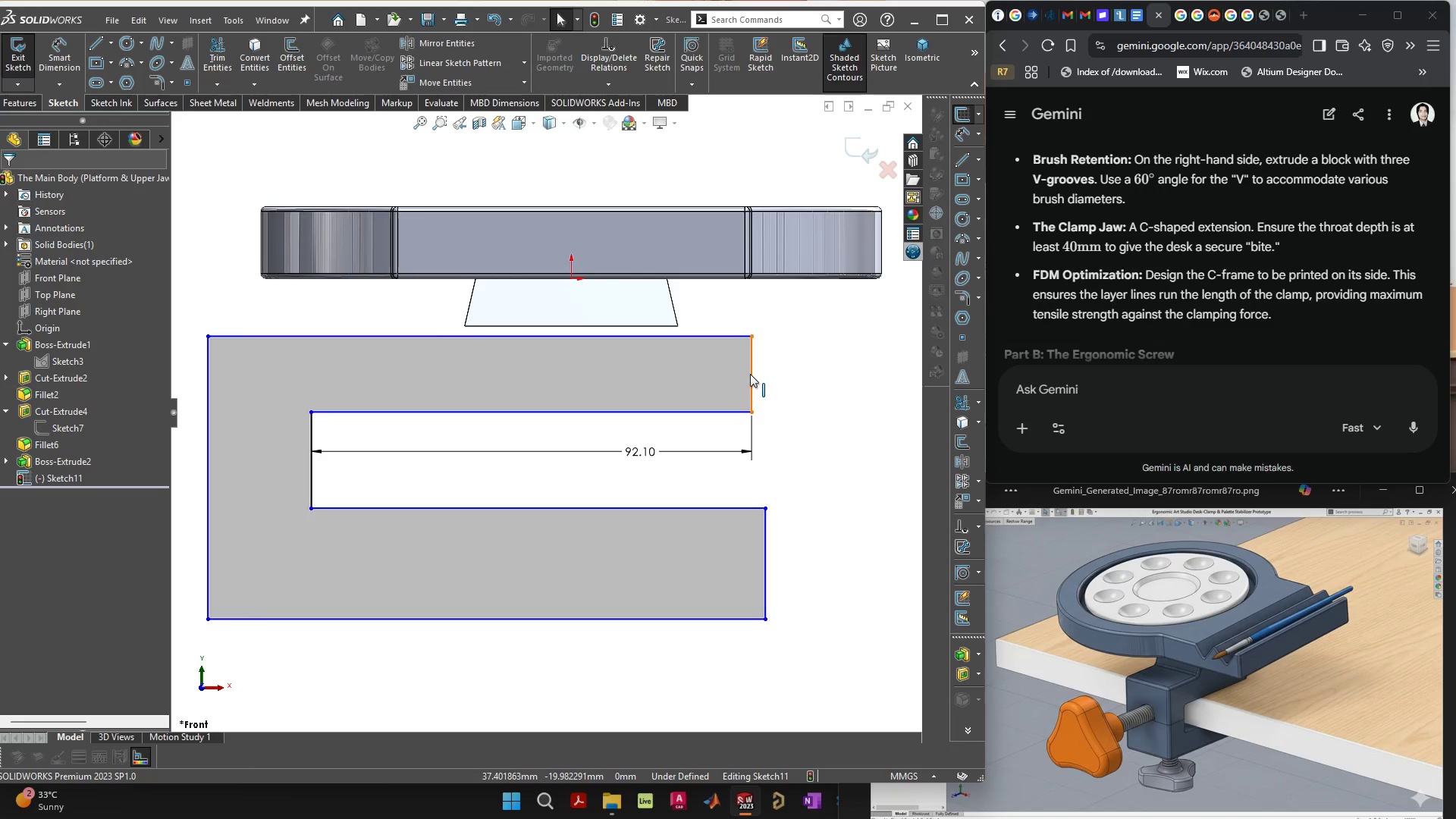 
left_click([750, 374])
 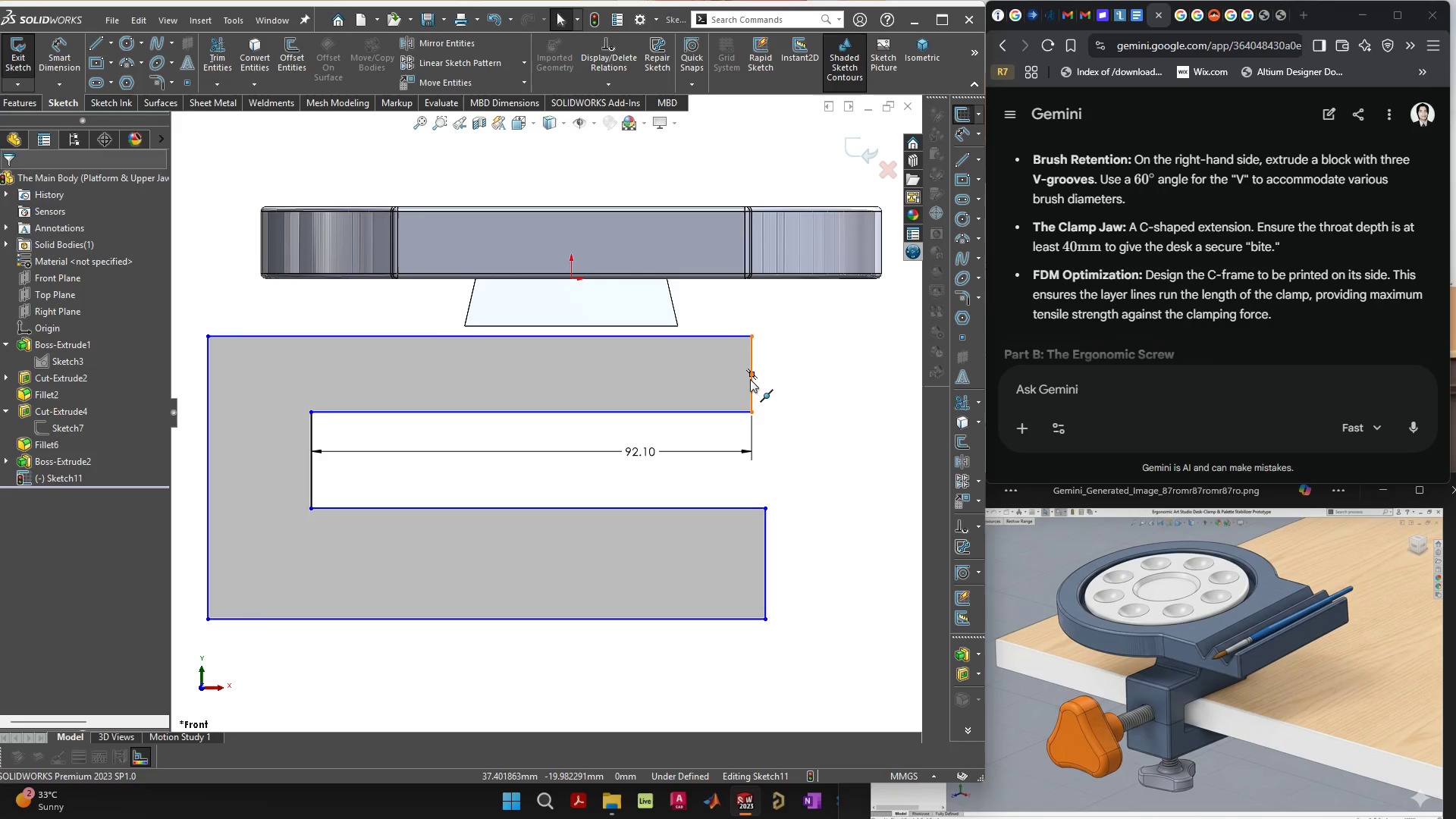 
mouse_move([757, 395])
 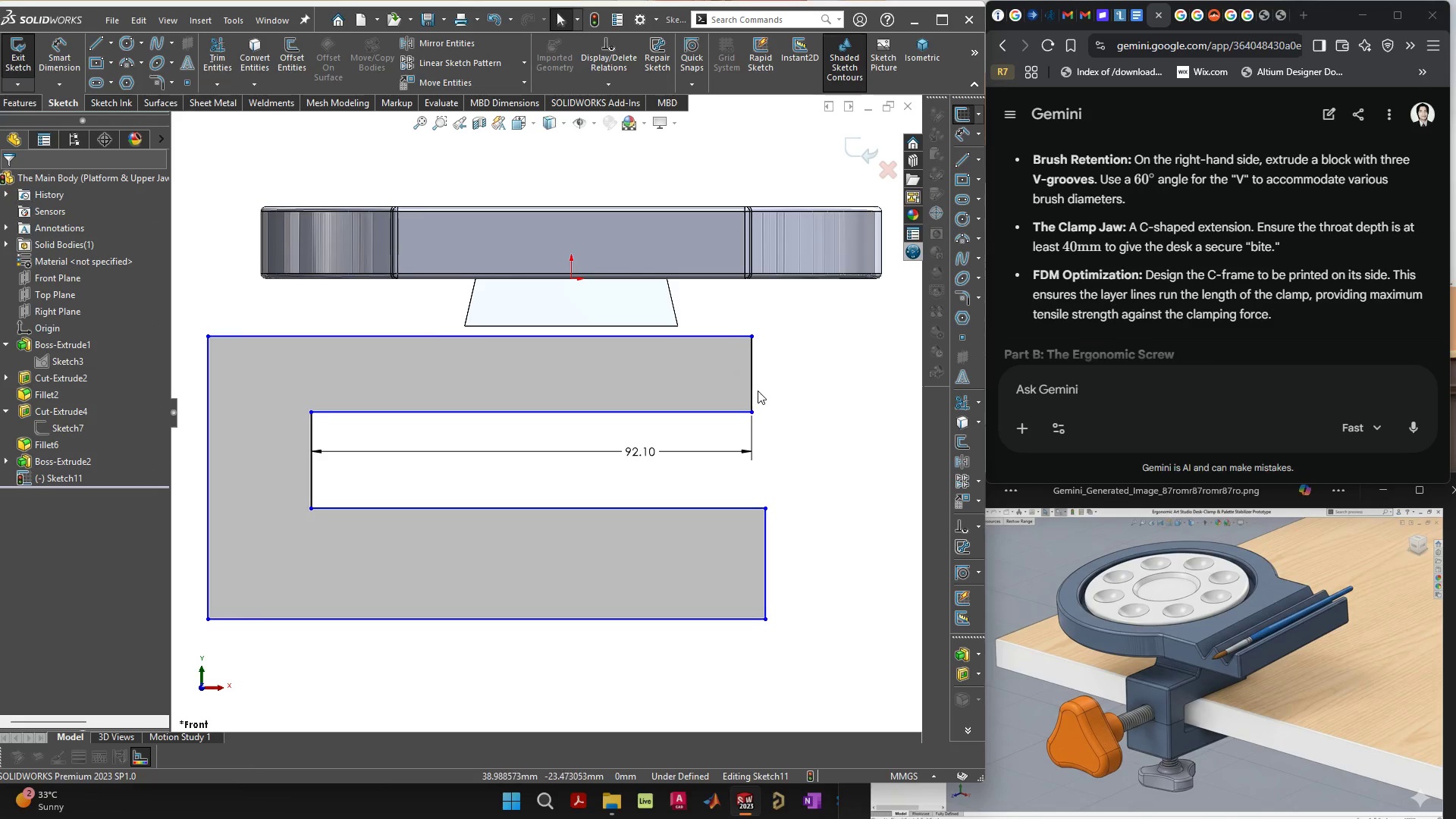 
left_click([753, 386])
 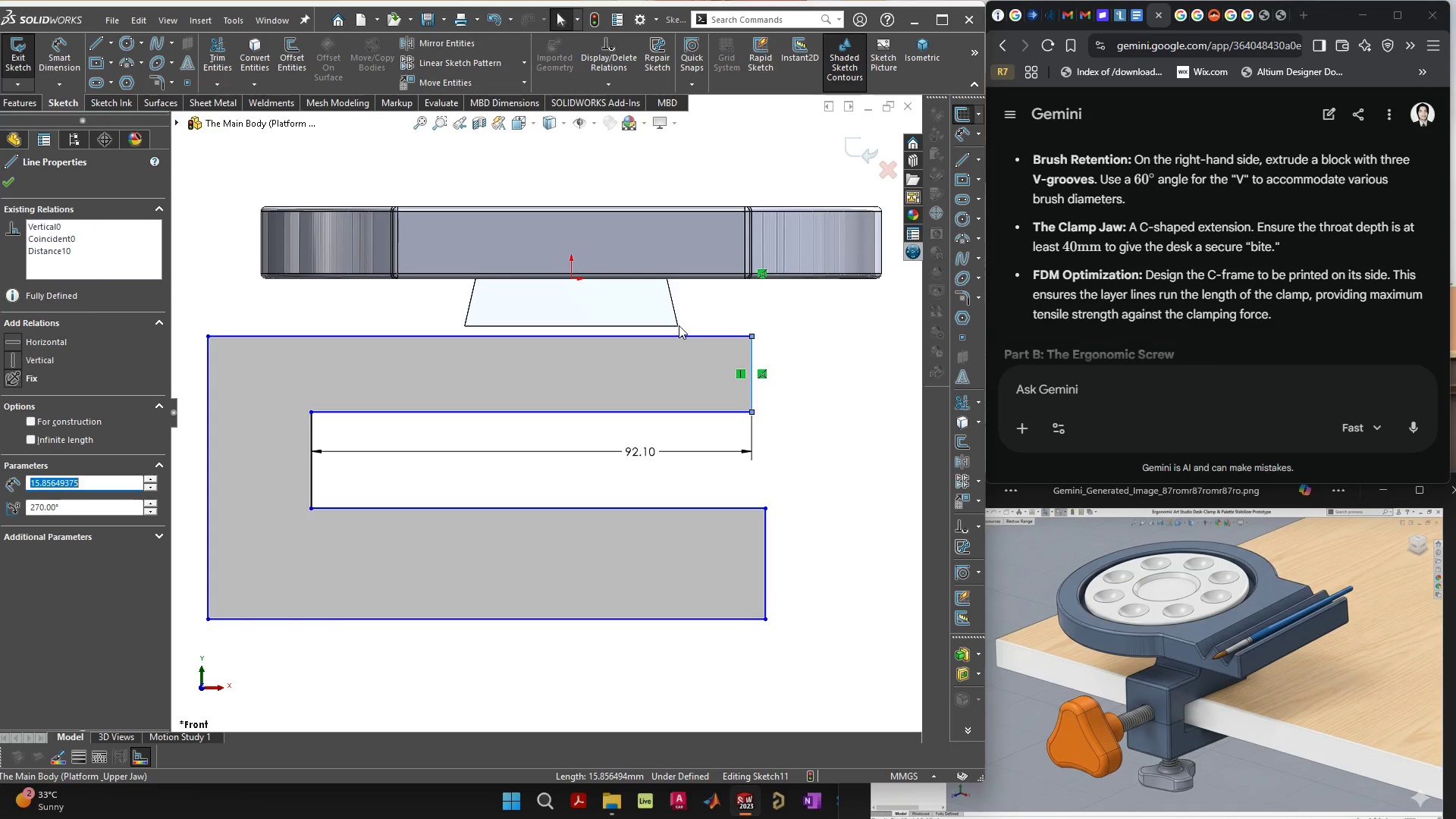 
scroll: coordinate [680, 331], scroll_direction: up, amount: 8.0
 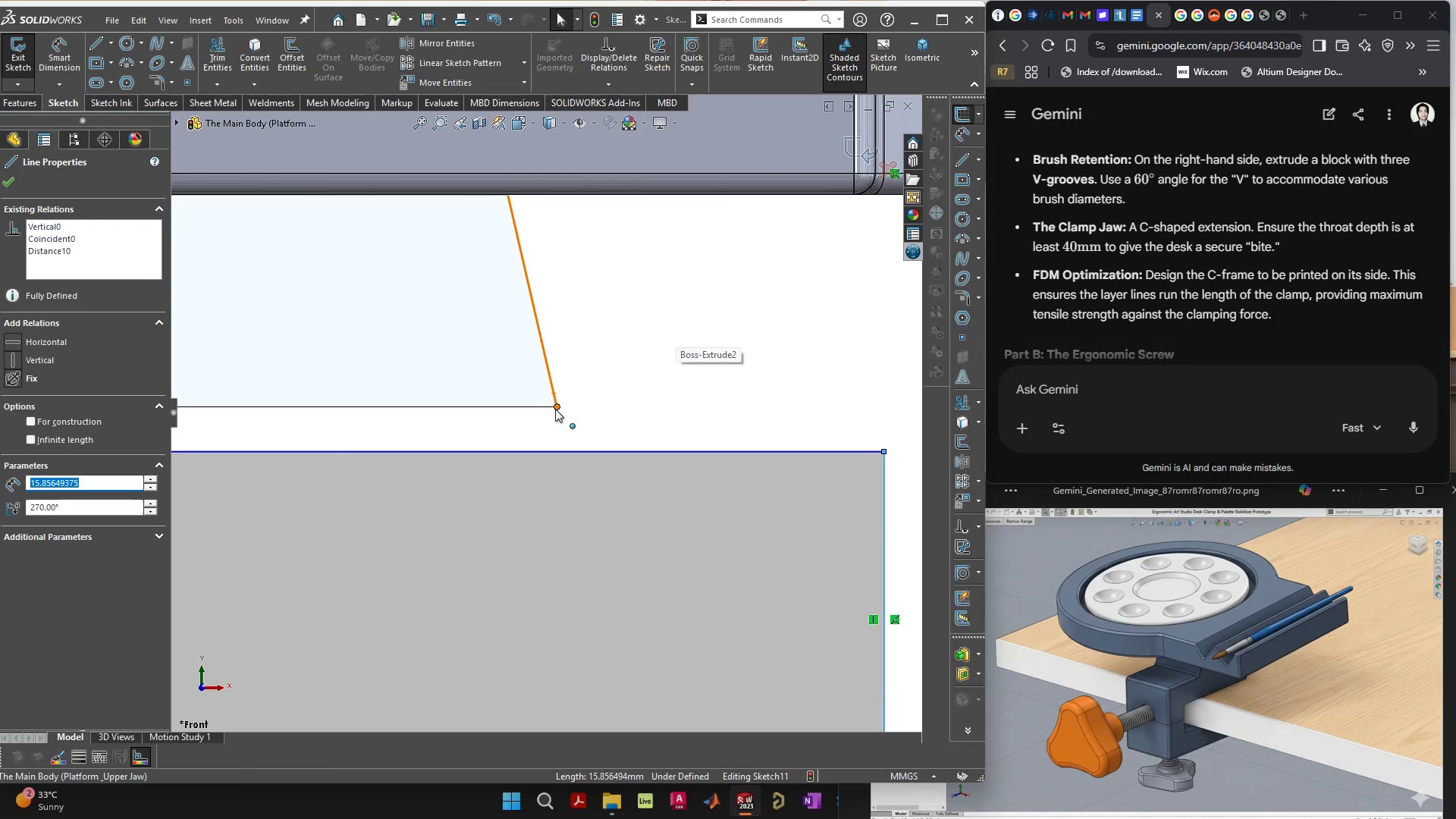 
hold_key(key=ControlLeft, duration=0.52)
left_click([555, 409])
 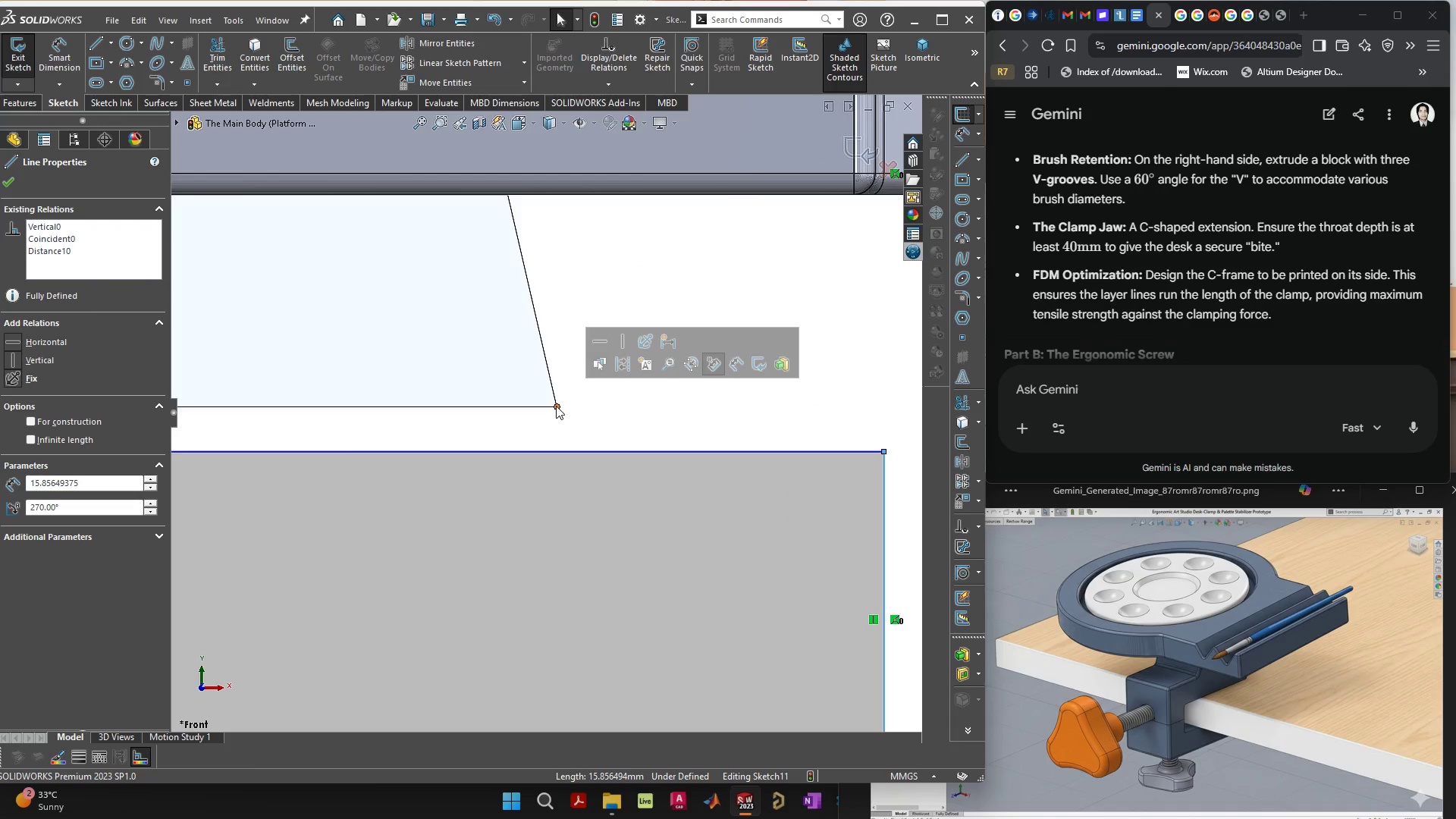 
left_click([556, 406])
 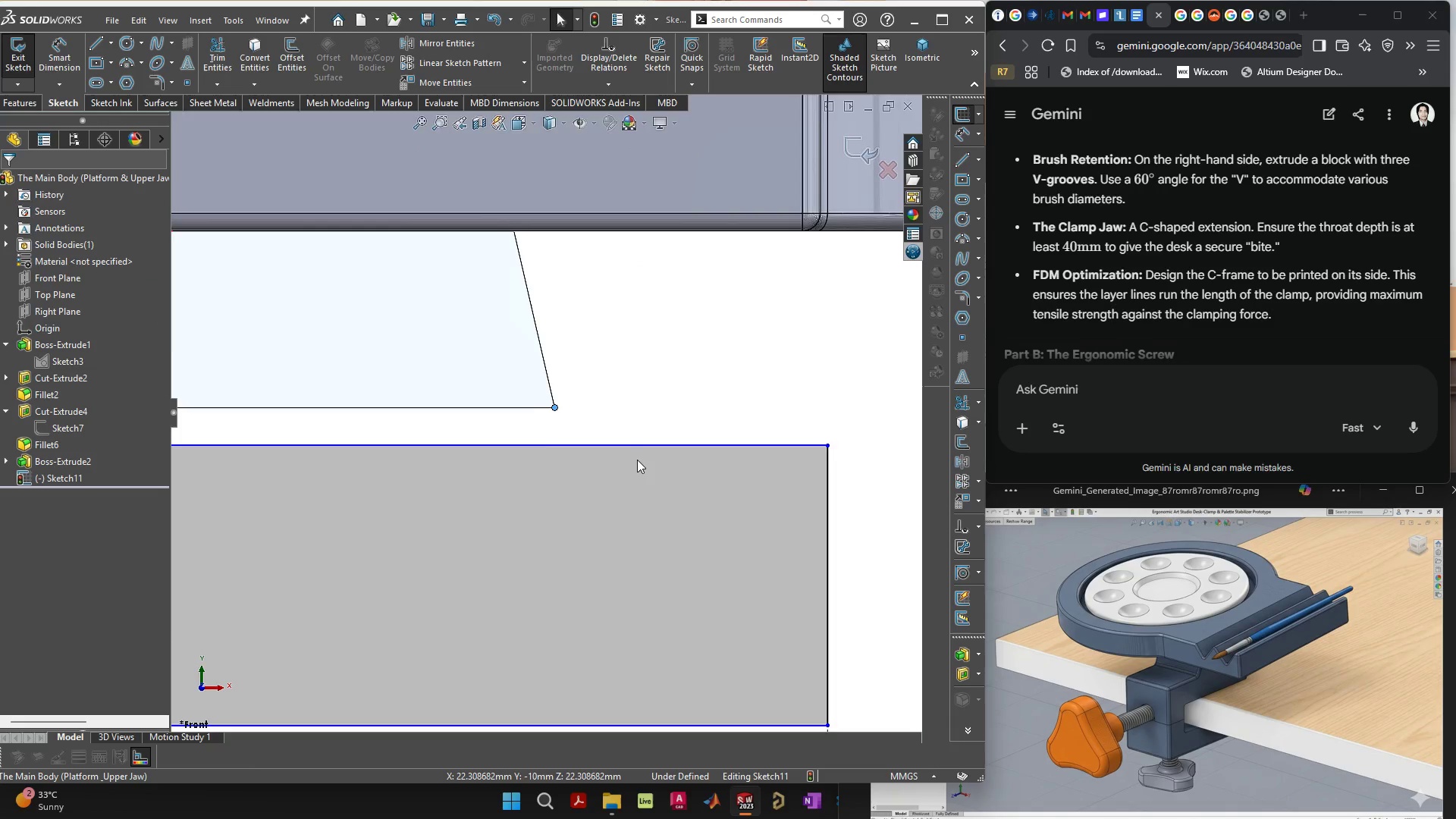 
scroll: coordinate [637, 460], scroll_direction: down, amount: 7.0
 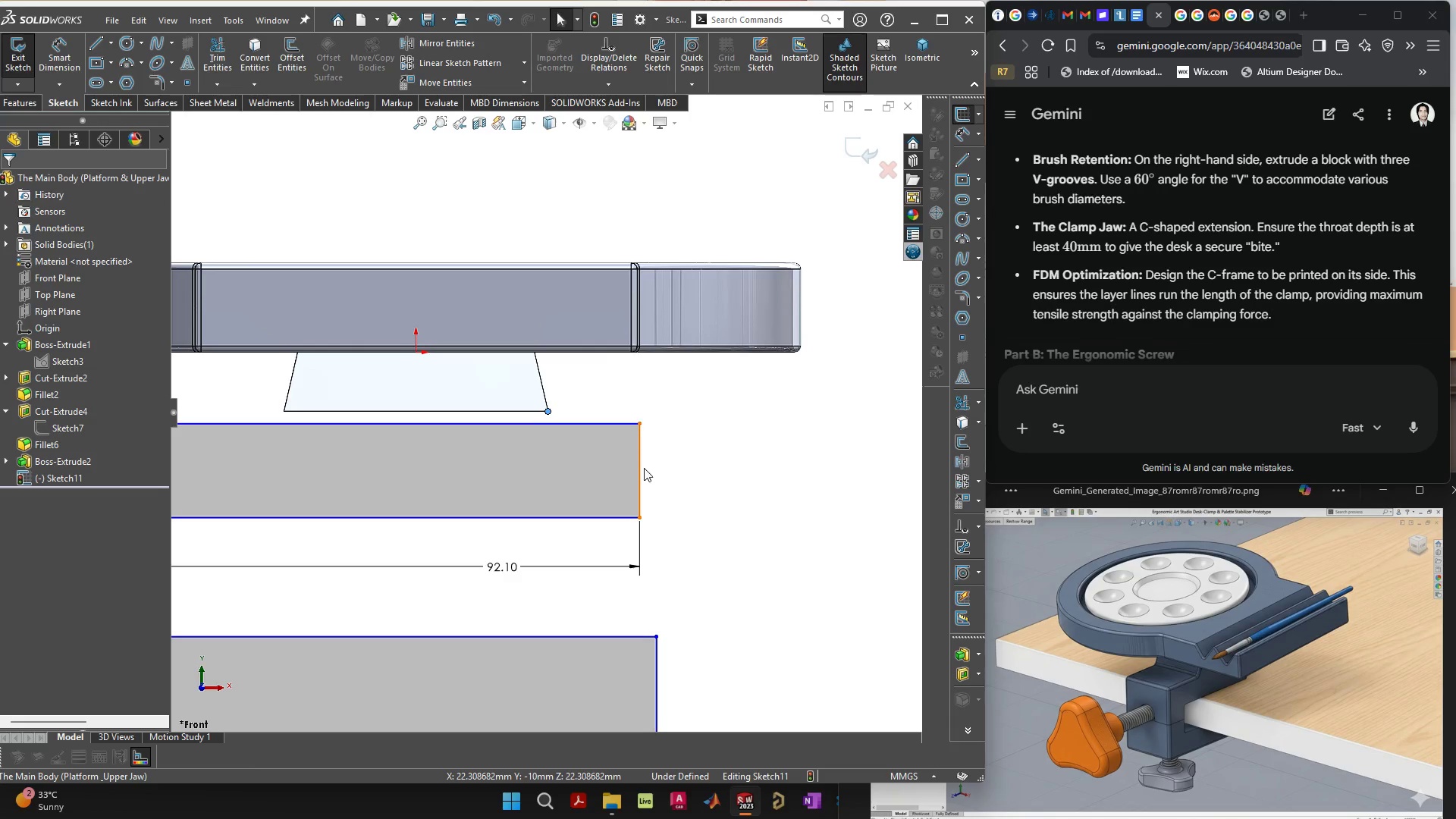 
hold_key(key=ShiftLeft, duration=0.39)
left_click([642, 468])
 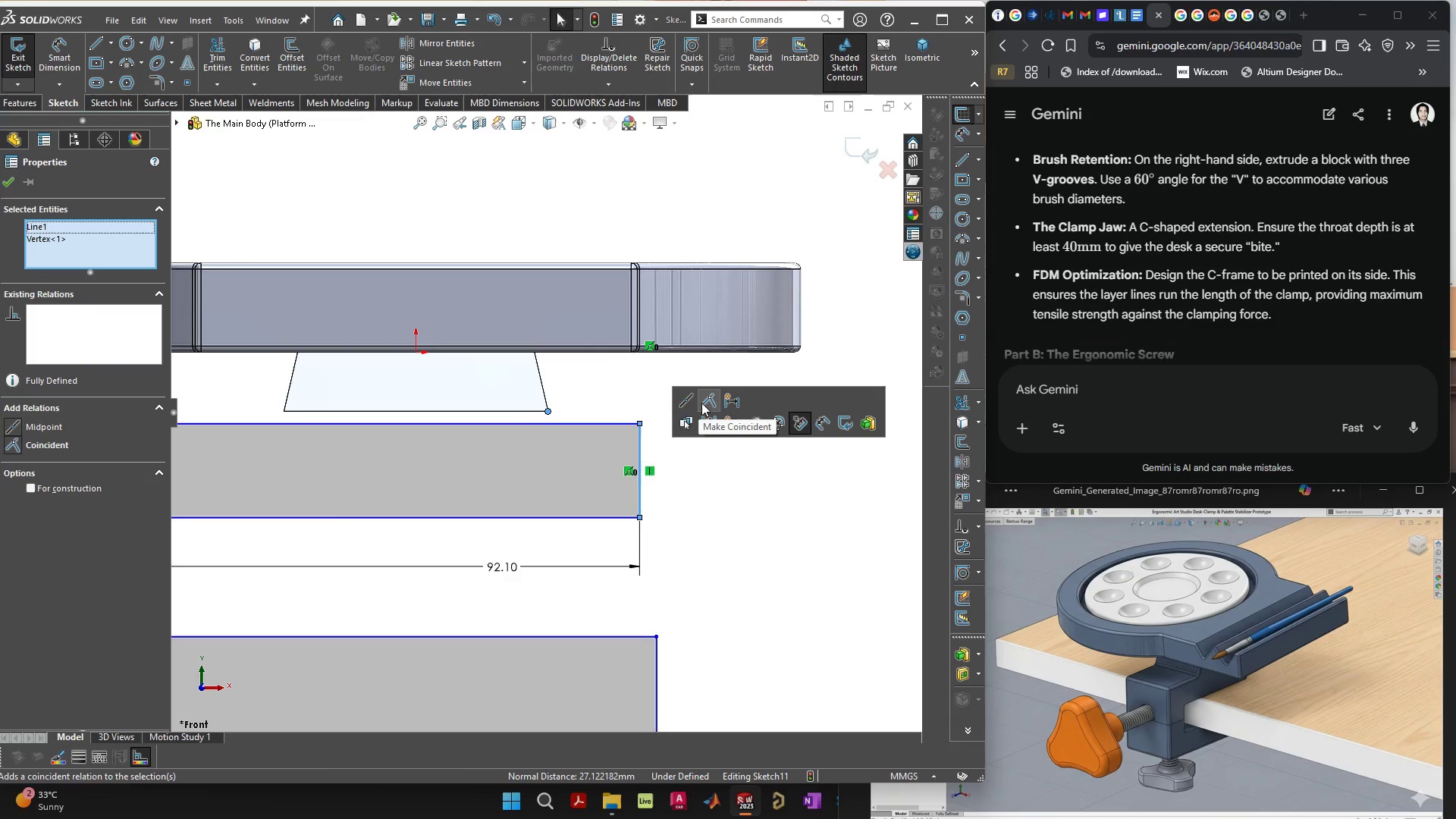 
left_click([701, 403])
 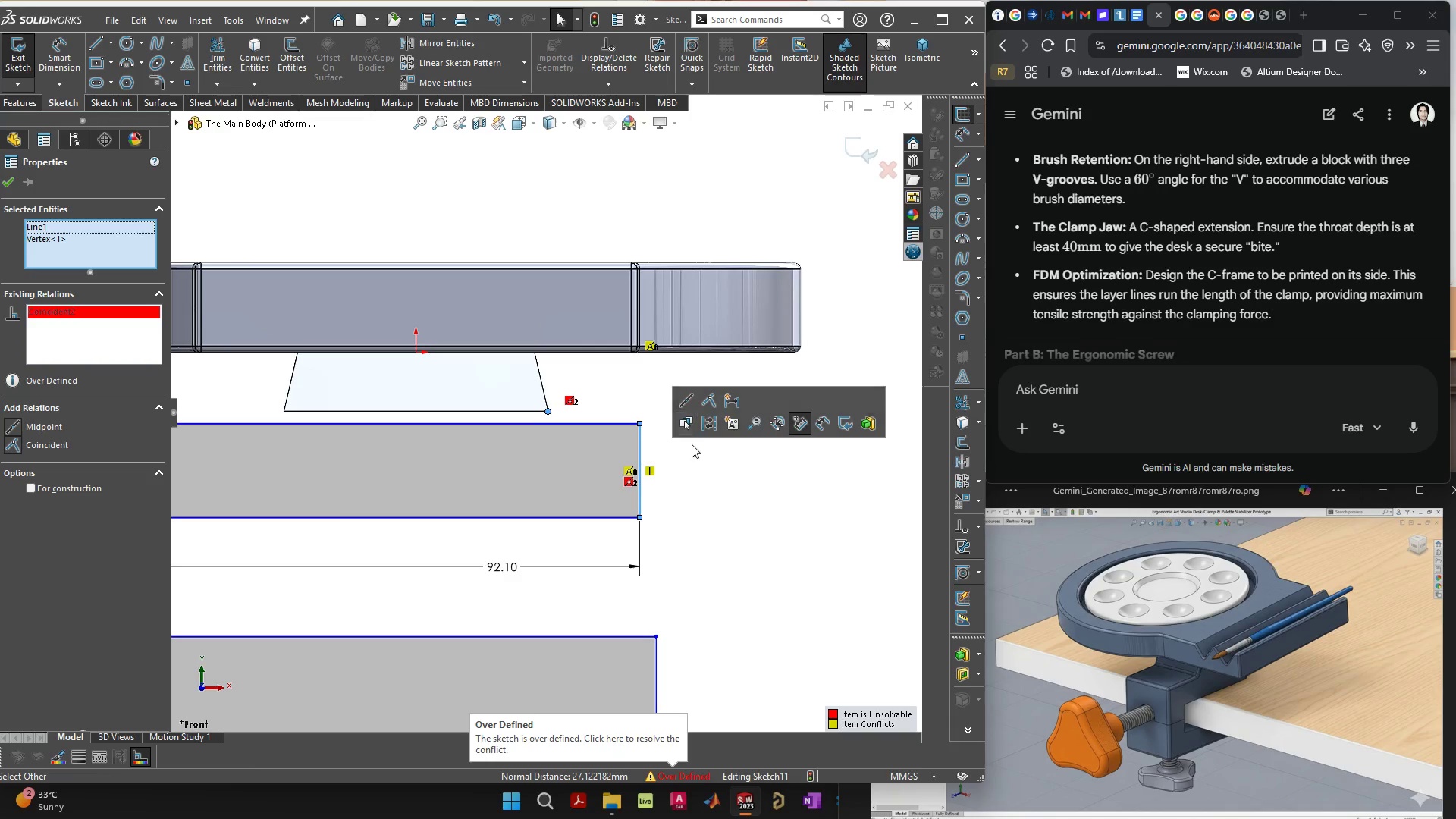 
key(Control+Z)
 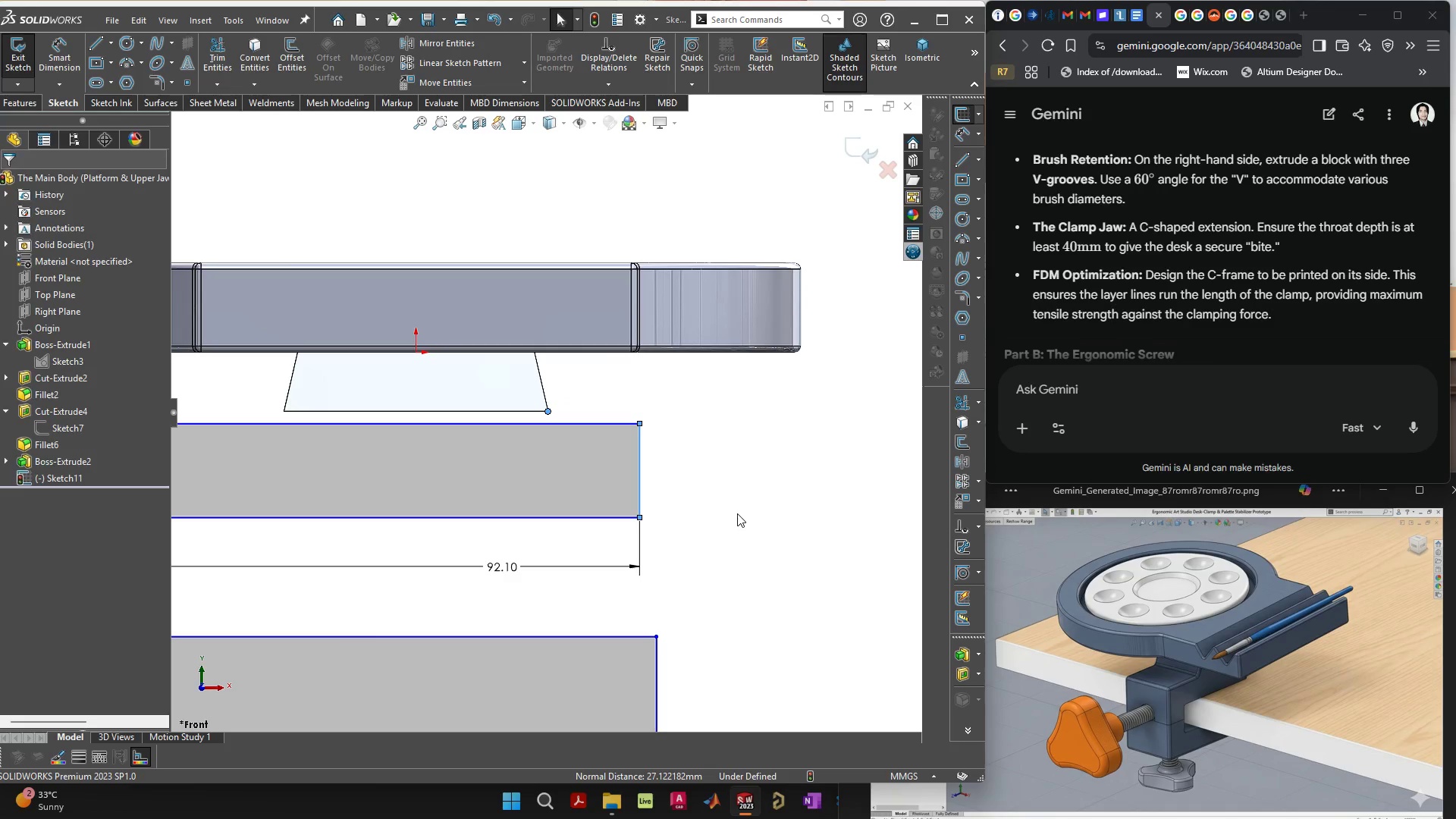 
left_click([737, 513])
 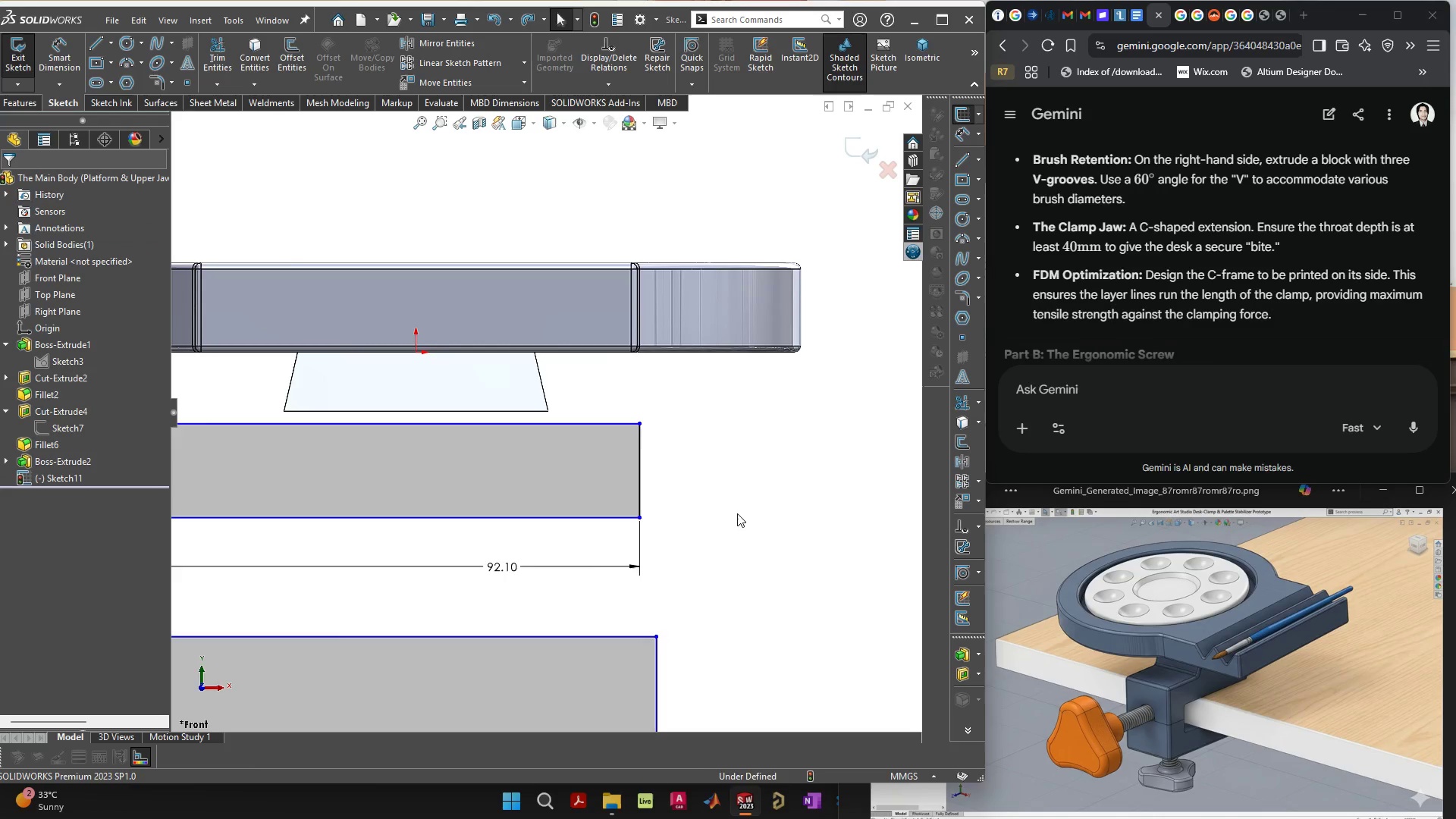 
key(Control+ControlLeft)
 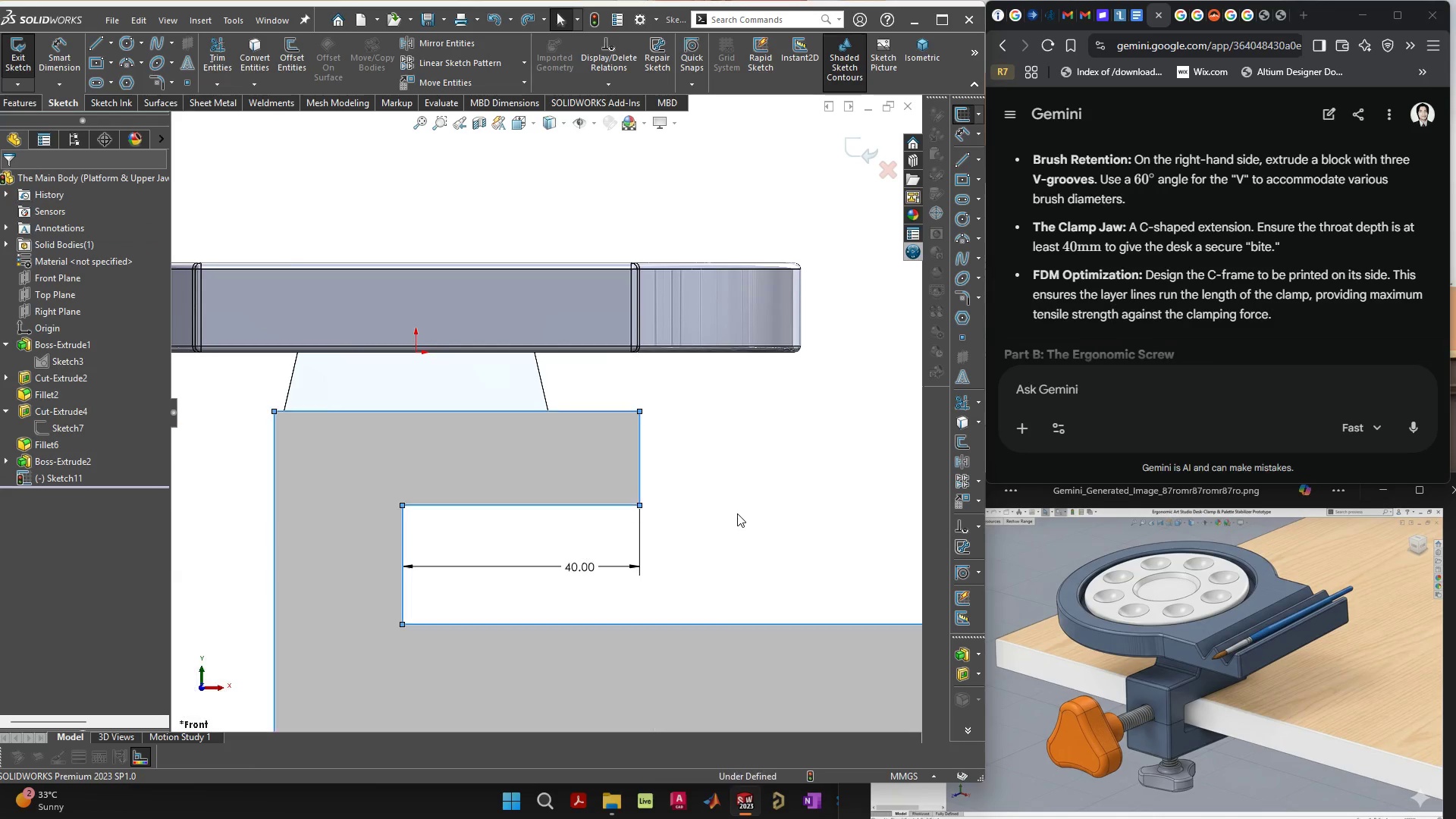 
key(Control+Z)
 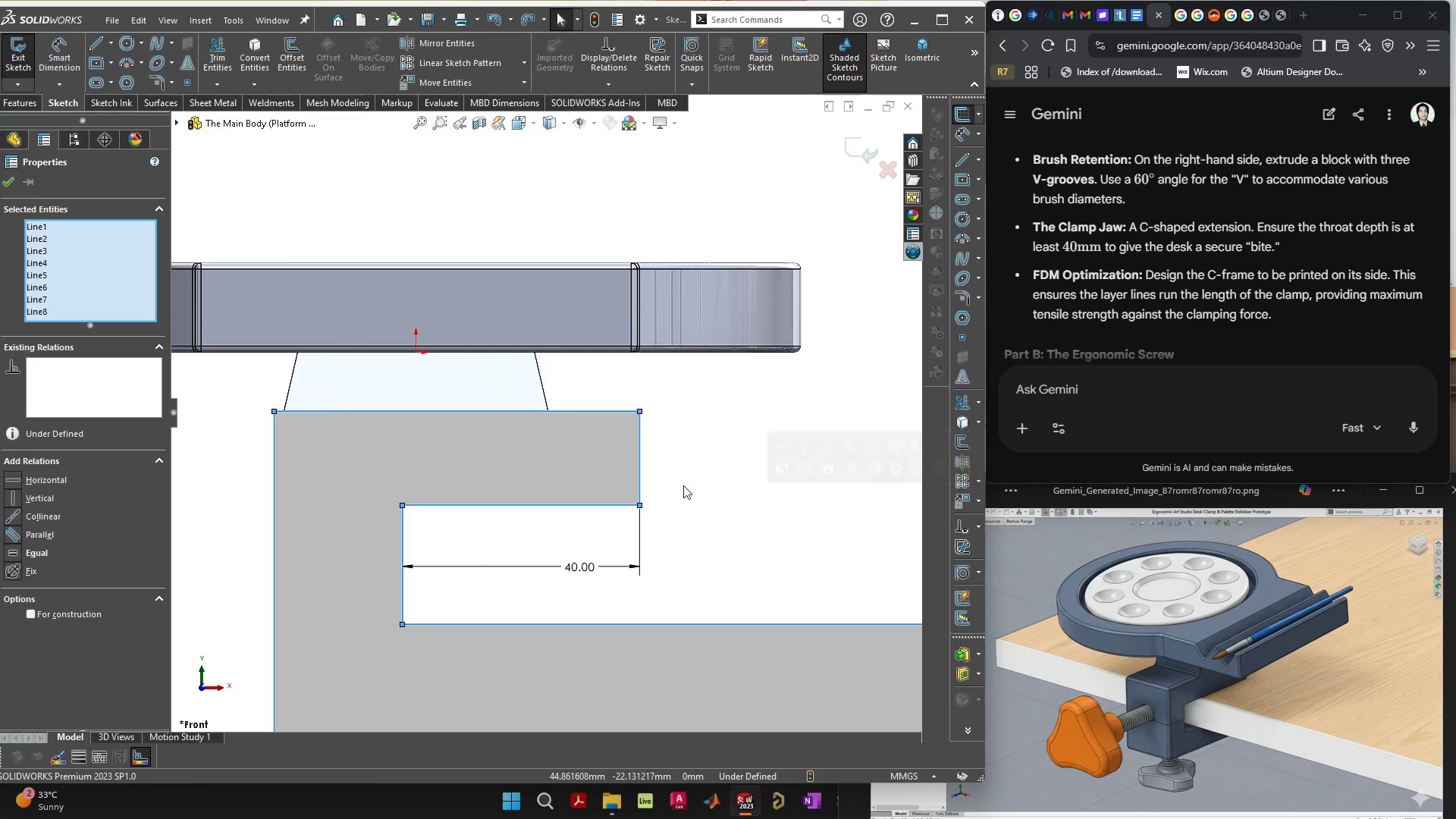 
key(Control+ControlLeft)
 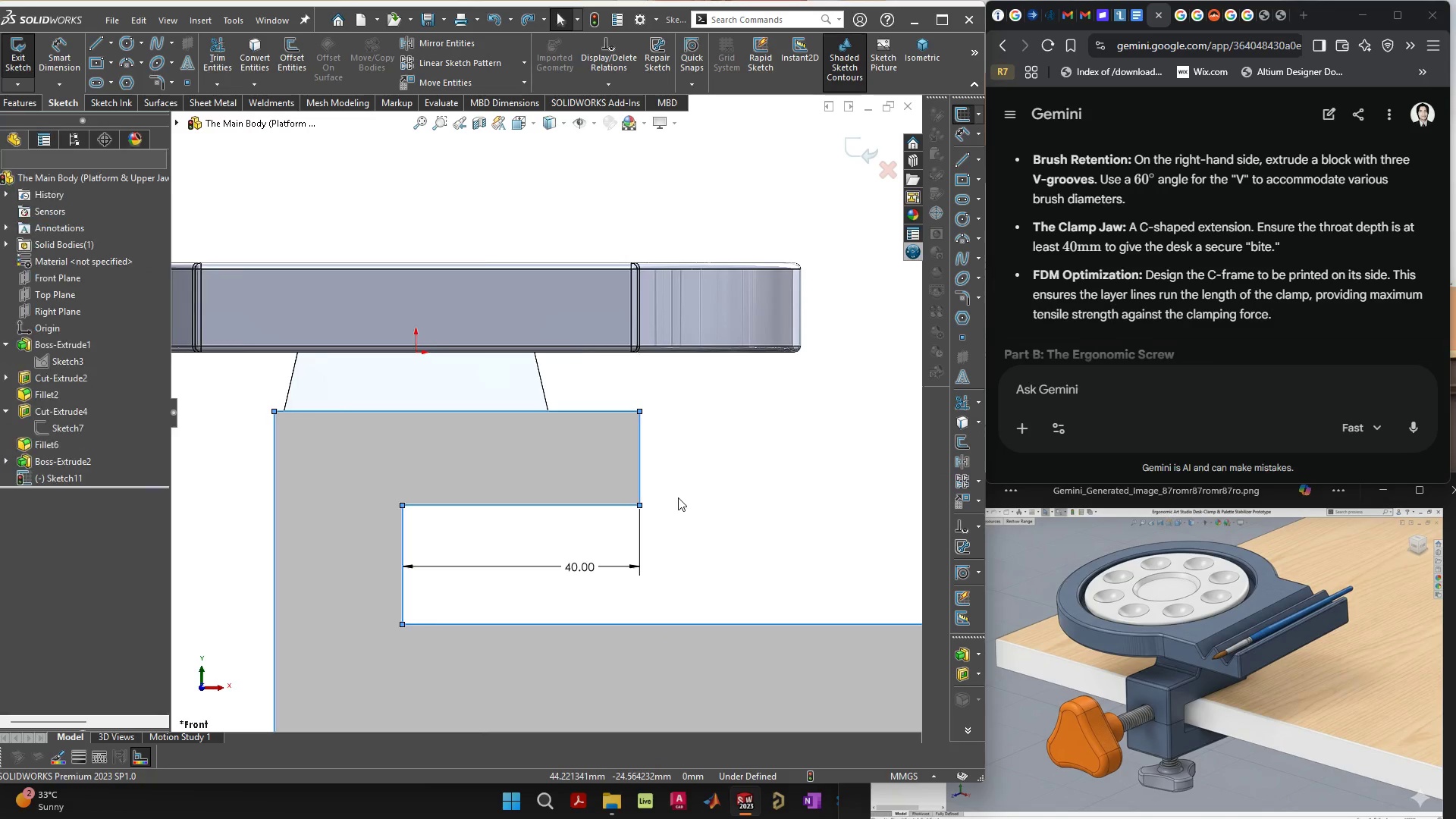 
key(Control+Z)
 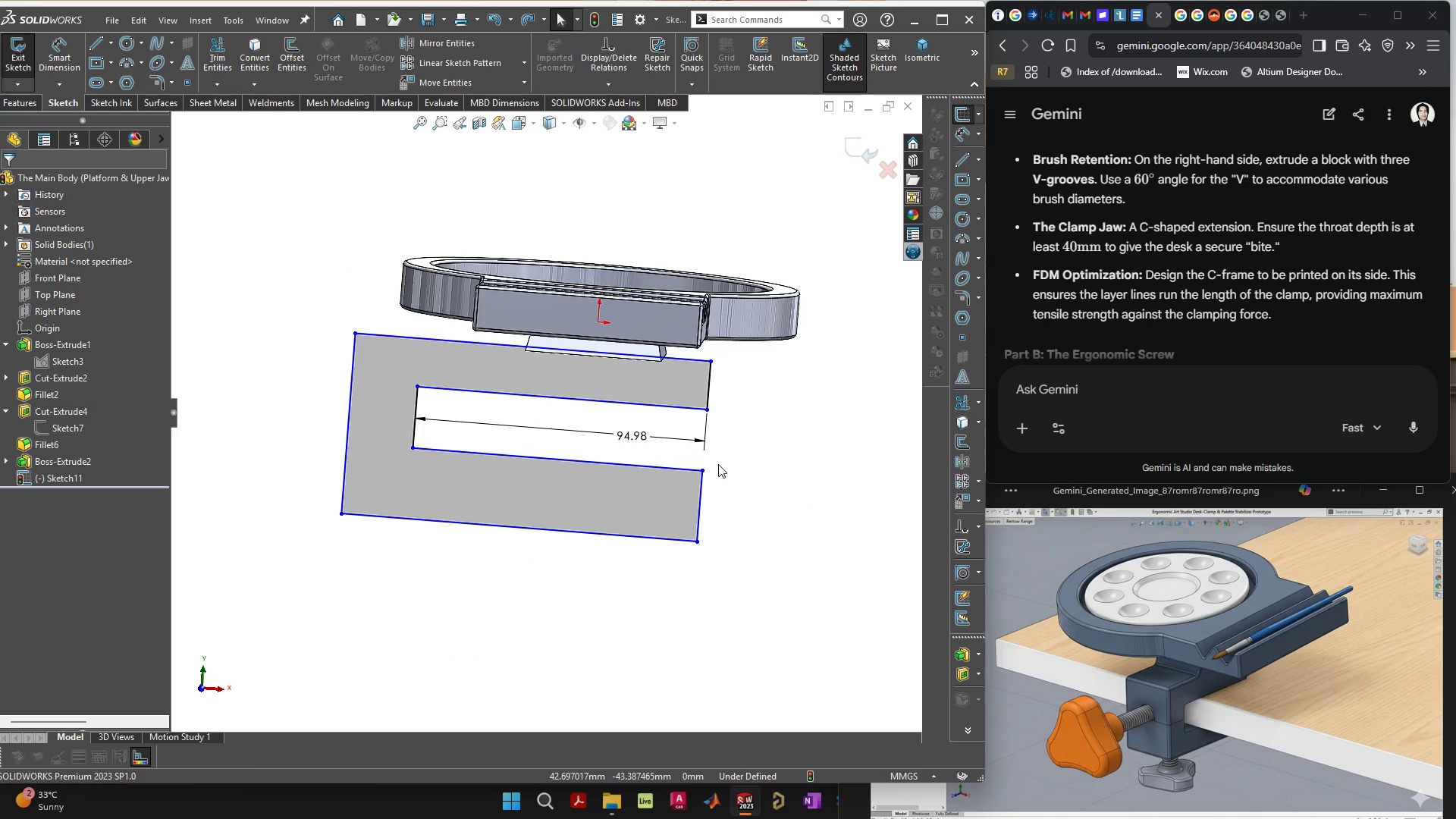 
left_click([739, 457])
 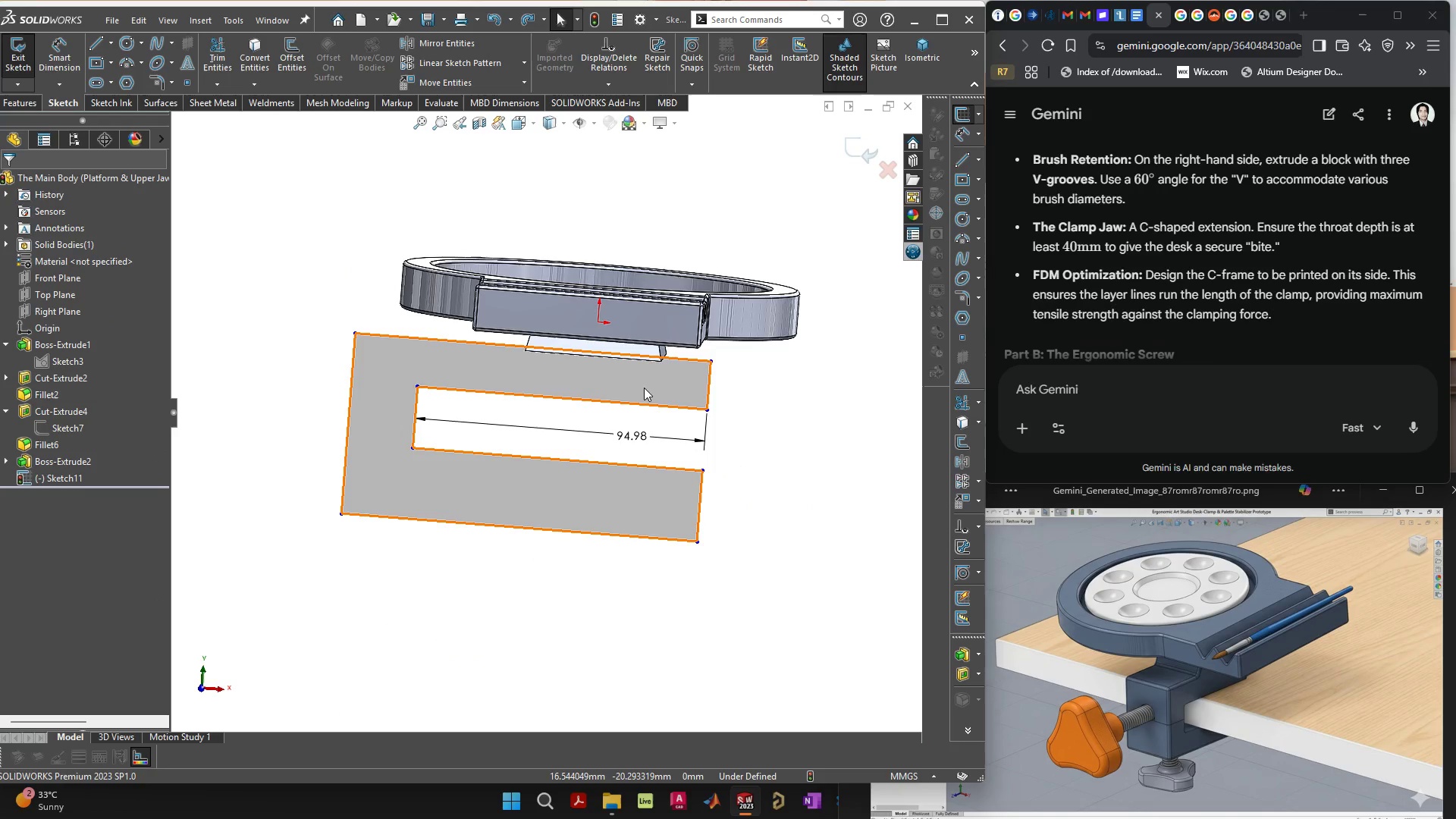 
left_click_drag(start_coordinate=[644, 388], to_coordinate=[573, 386])
 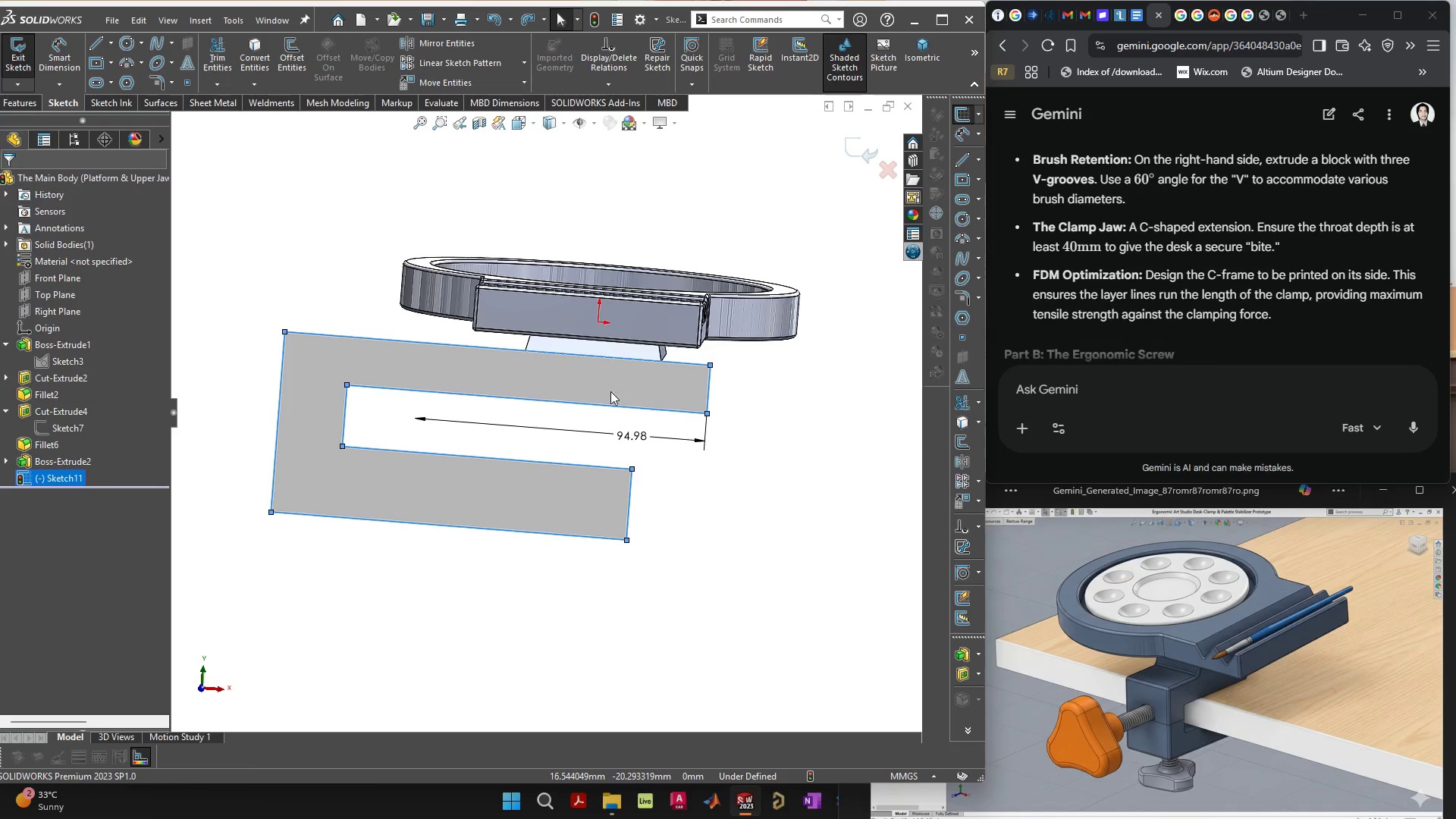 
key(Control+Z)
 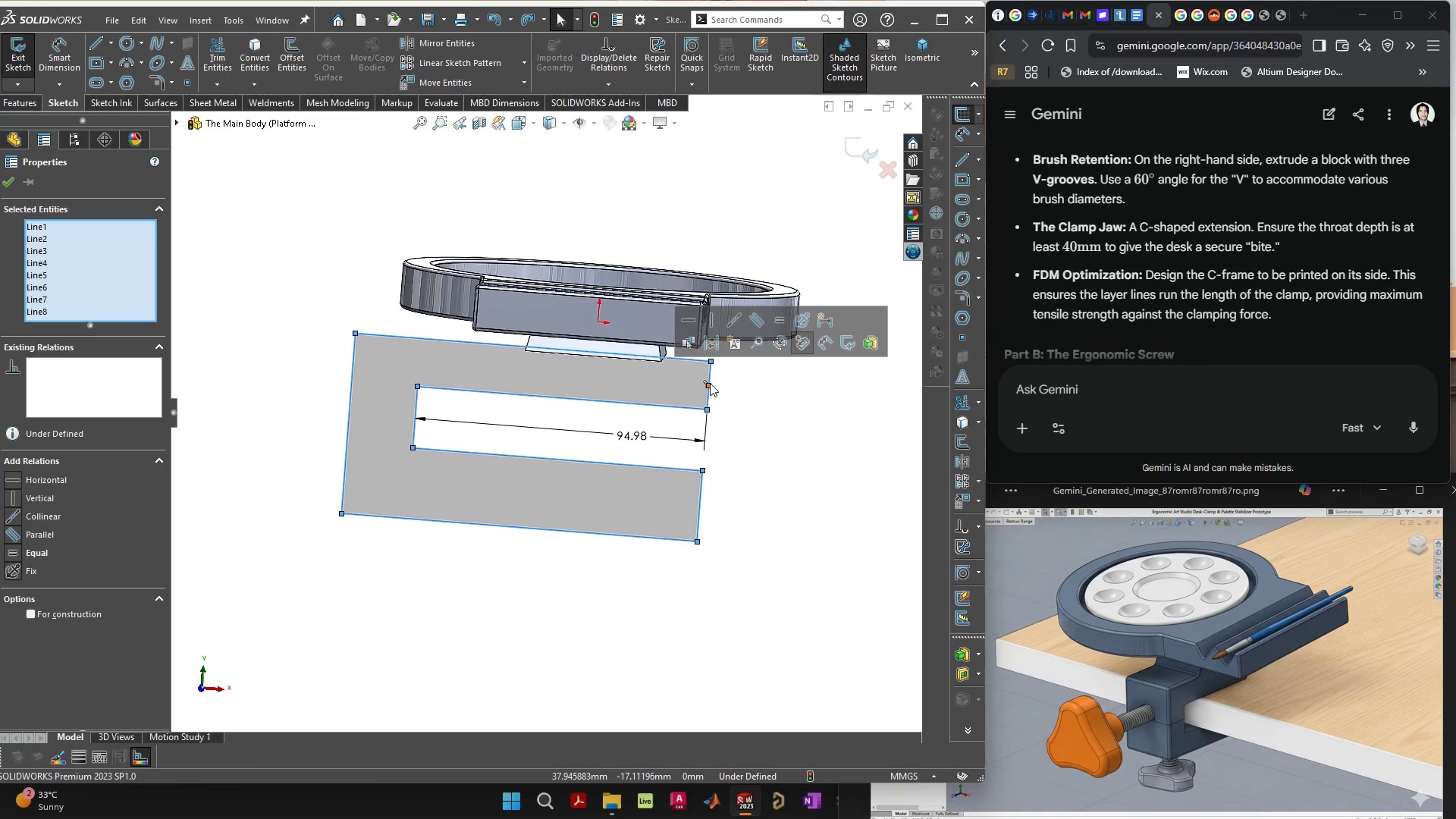 
left_click([710, 383])
 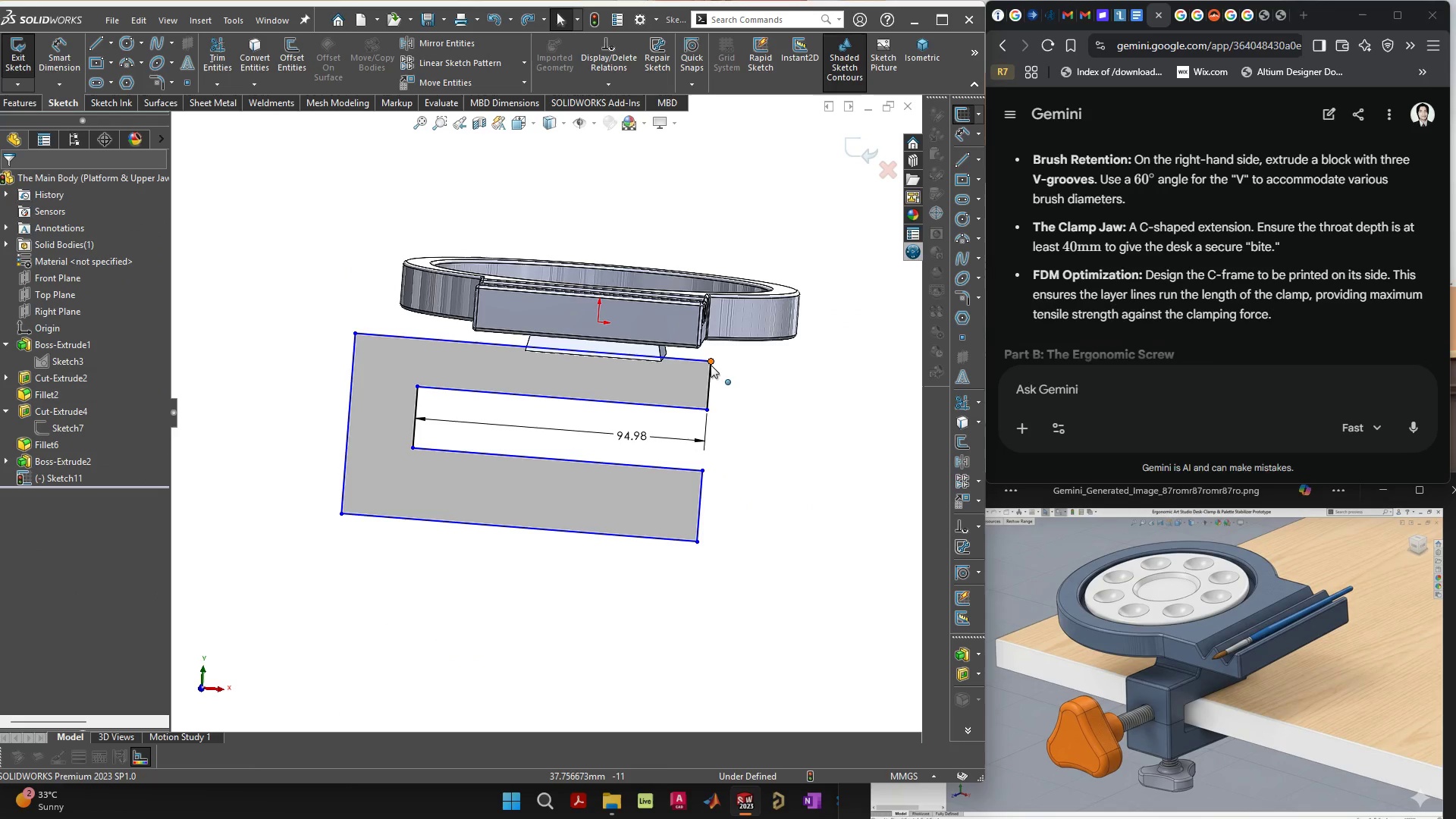 
left_click([711, 369])
 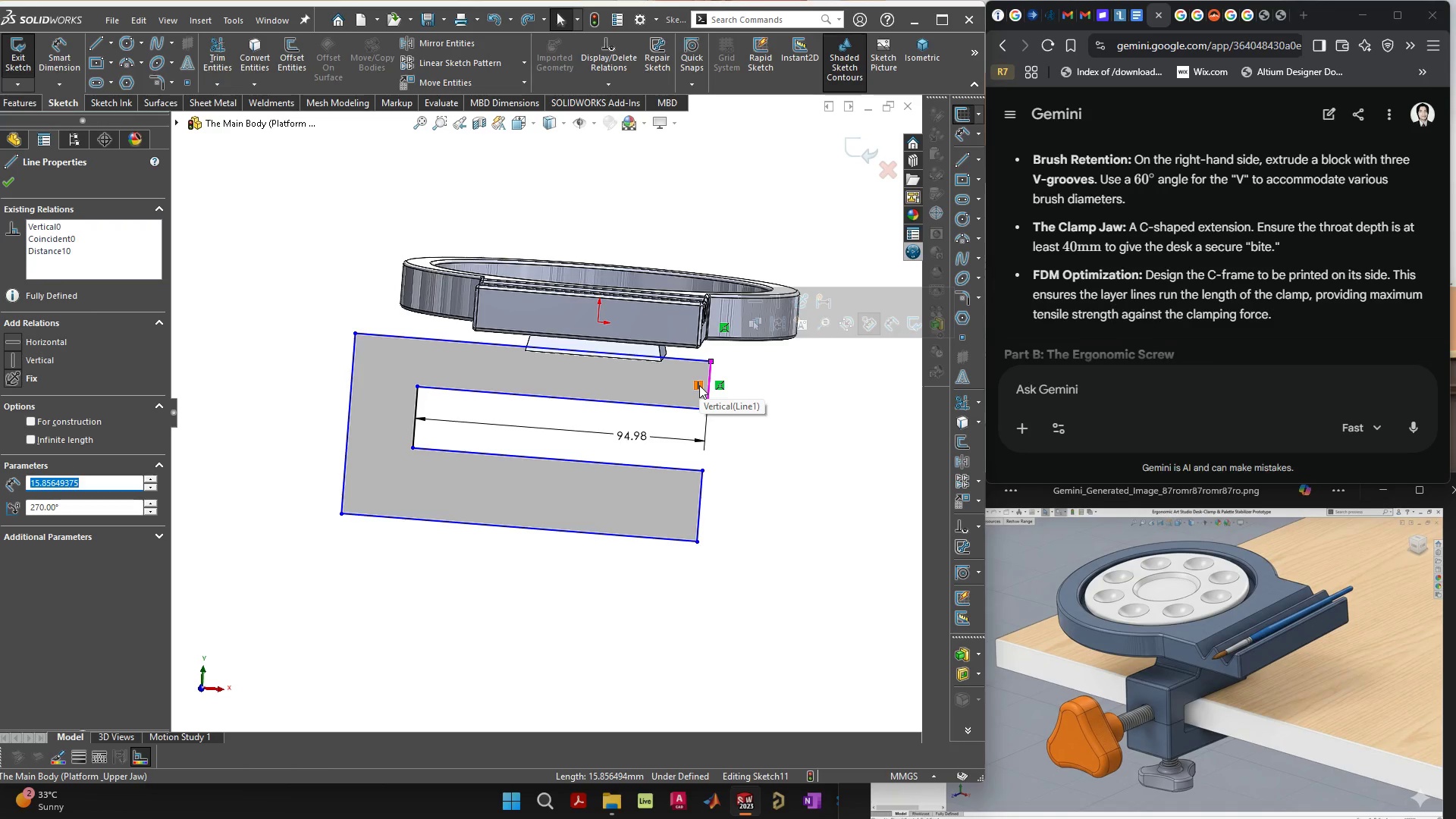 
scroll: coordinate [712, 397], scroll_direction: up, amount: 1.0
 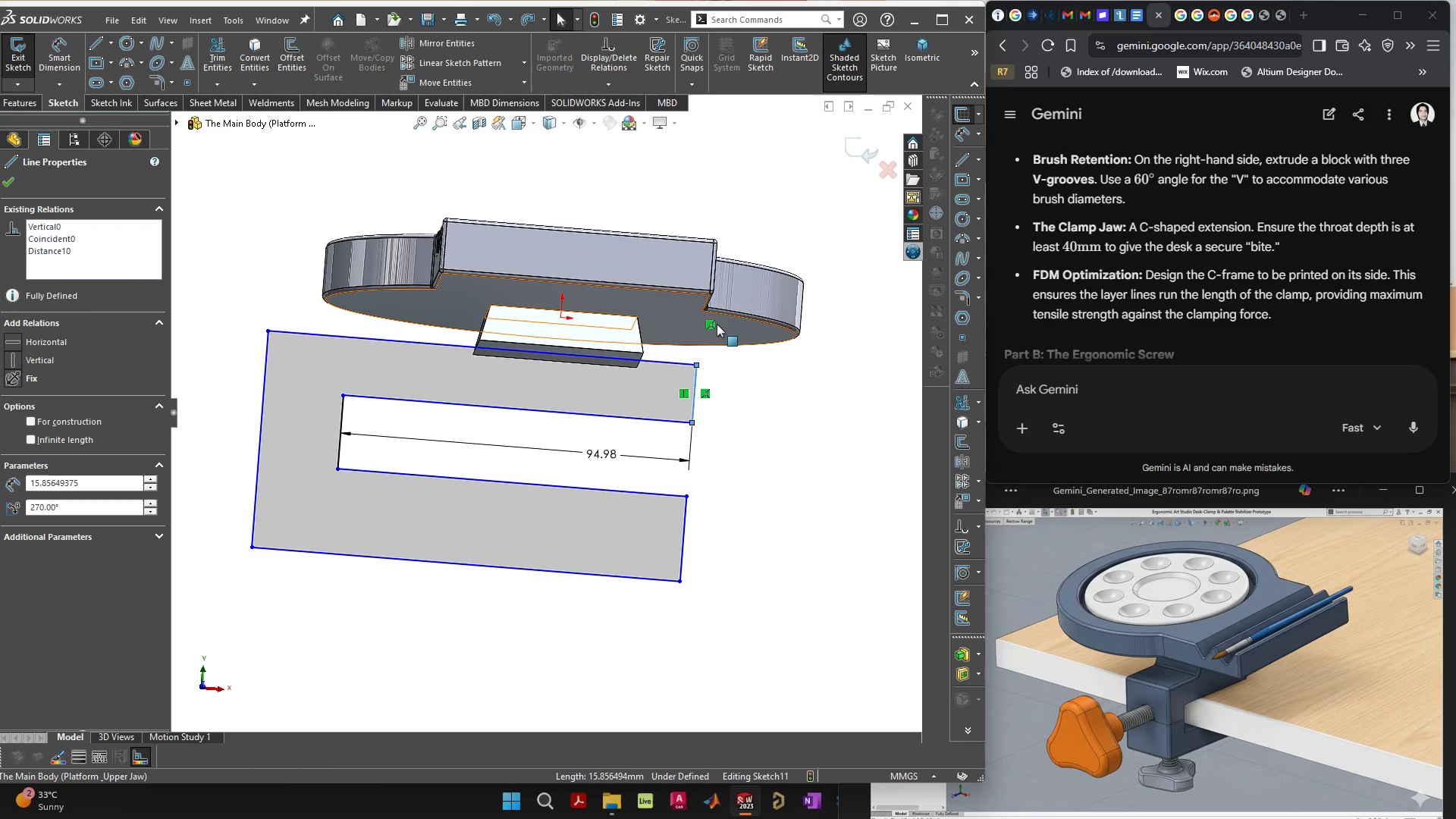 
left_click([711, 326])
 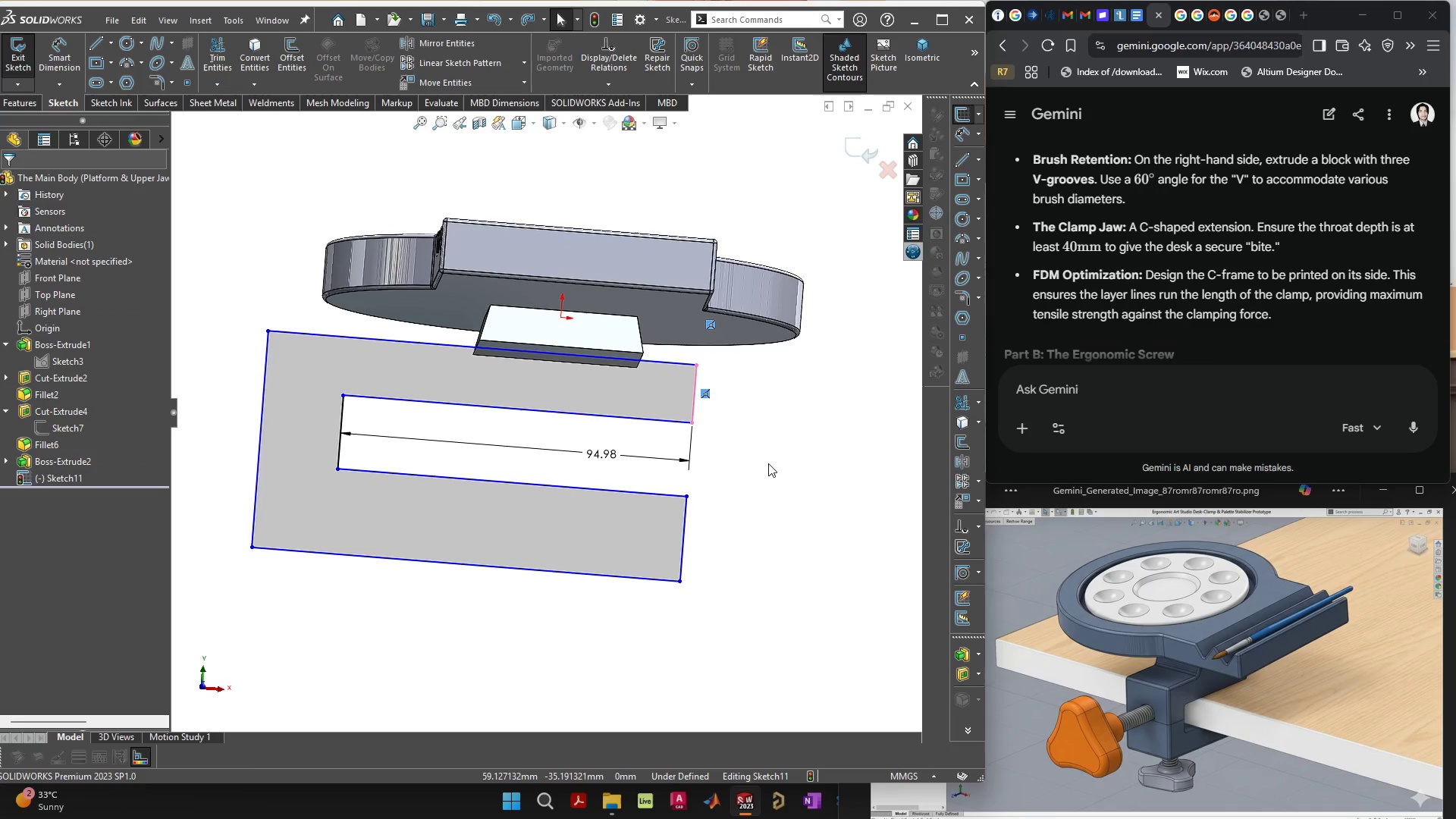 
key(Delete)
 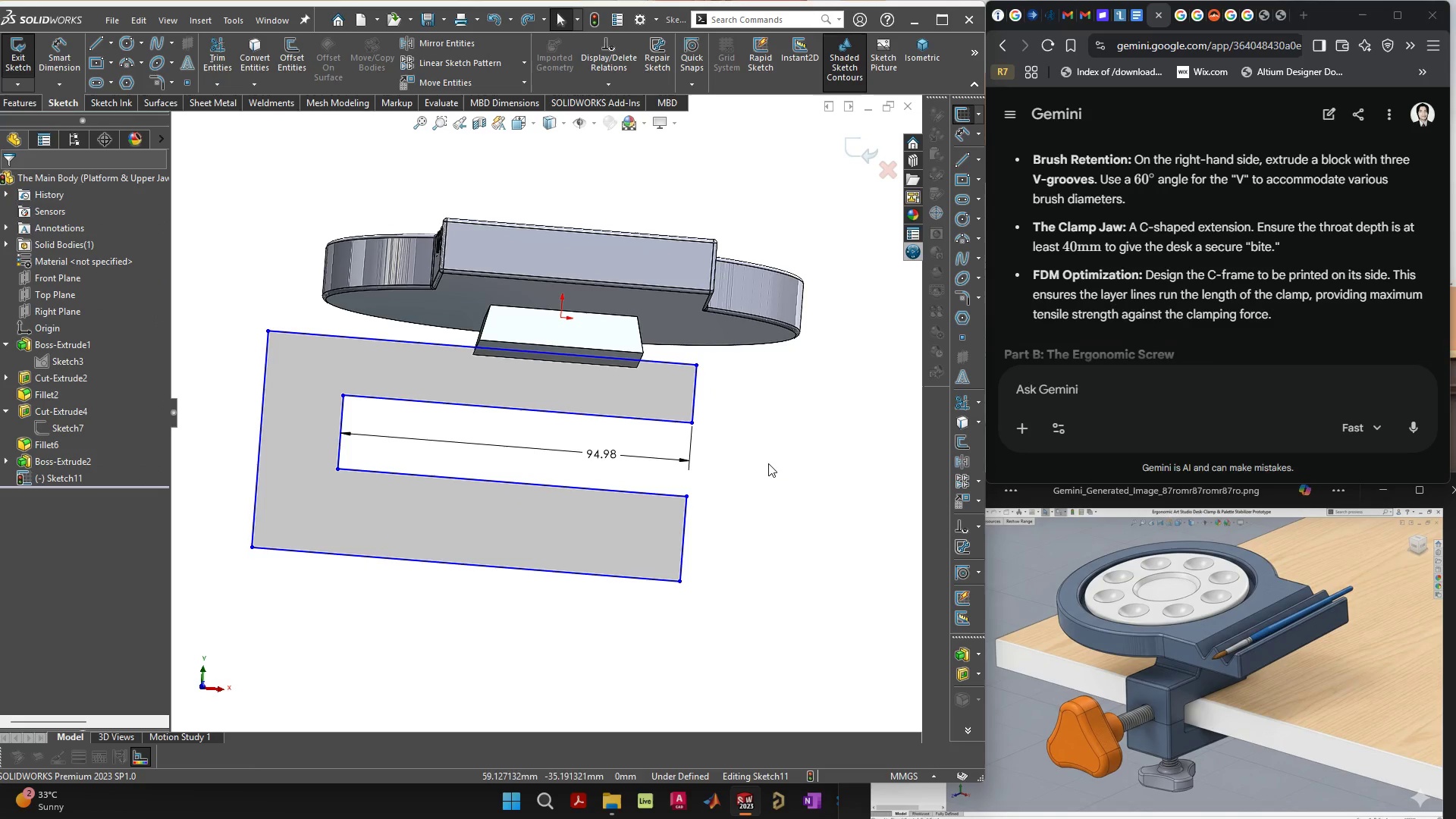 
left_click([767, 460])
 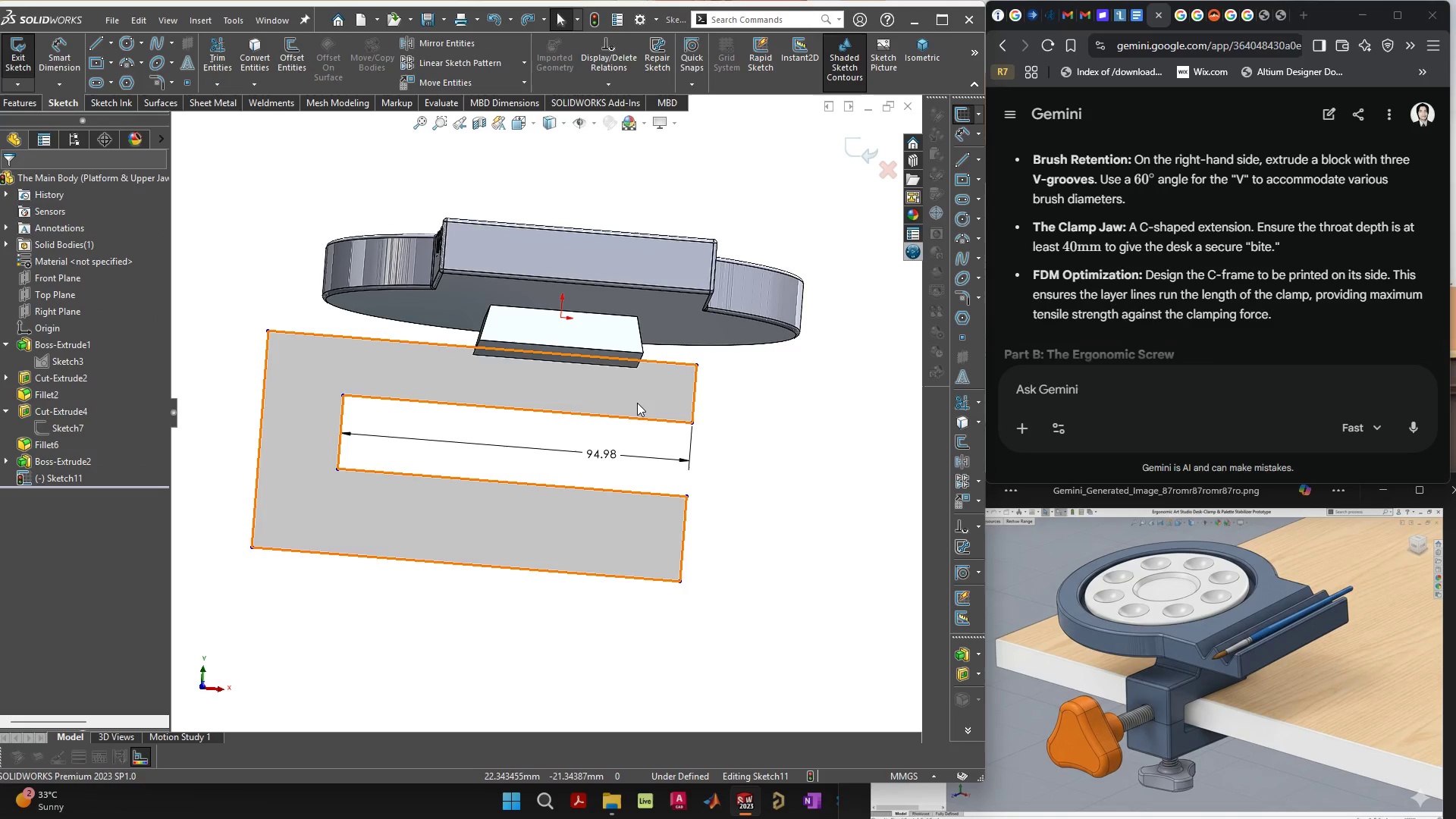 
left_click_drag(start_coordinate=[637, 397], to_coordinate=[527, 403])
 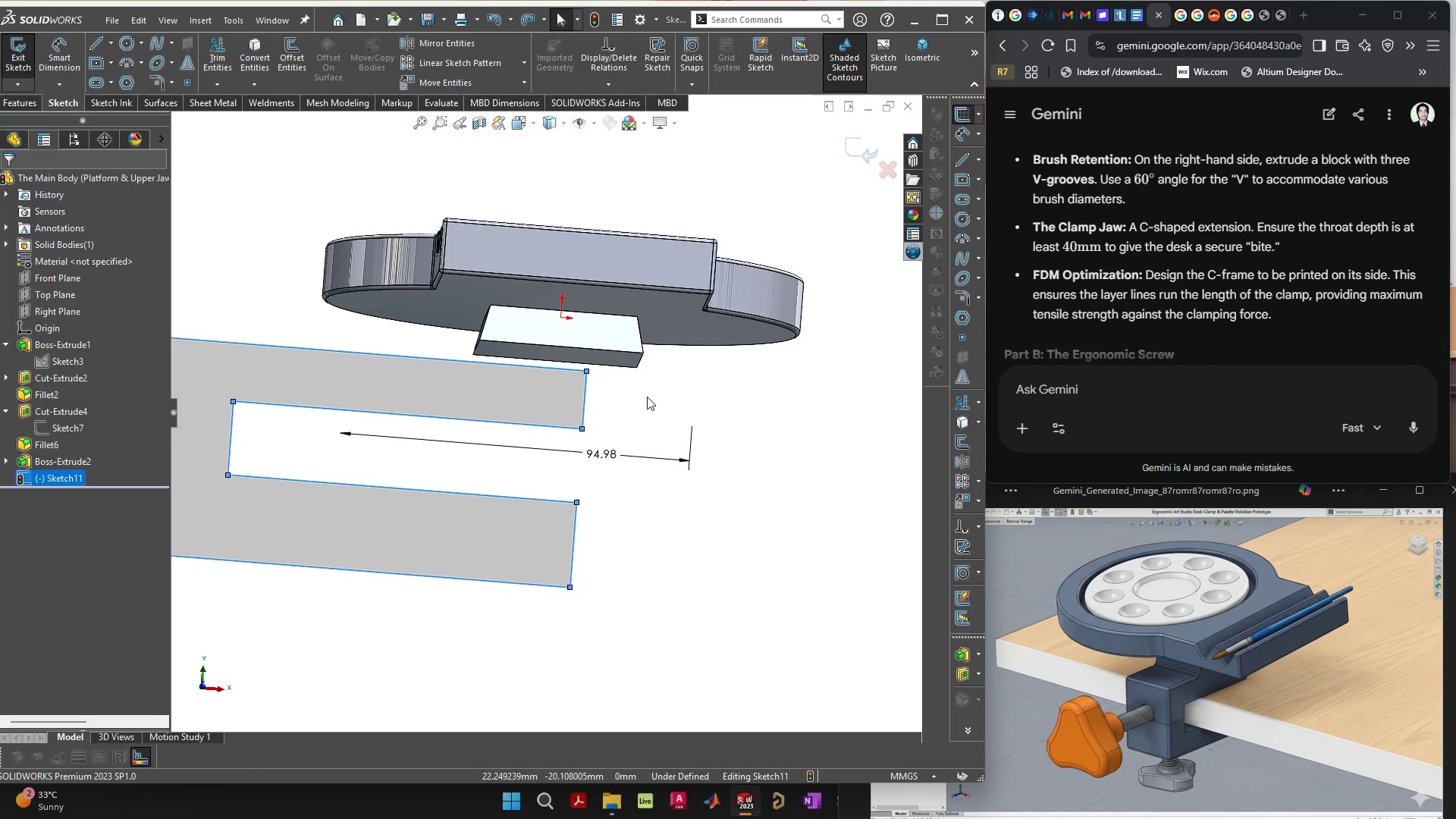 
scroll: coordinate [646, 396], scroll_direction: up, amount: 1.0
 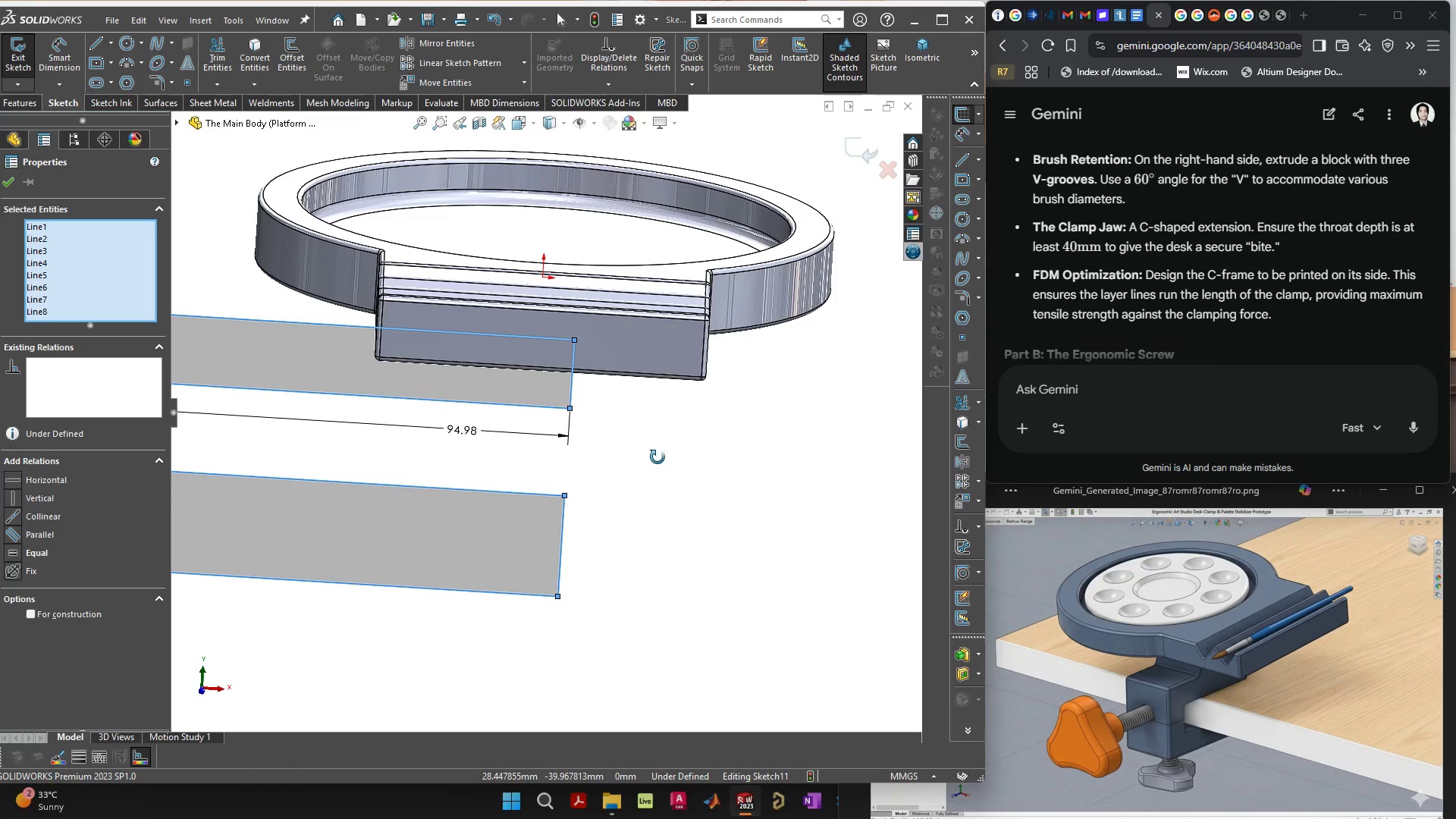 
key(Control+8)
 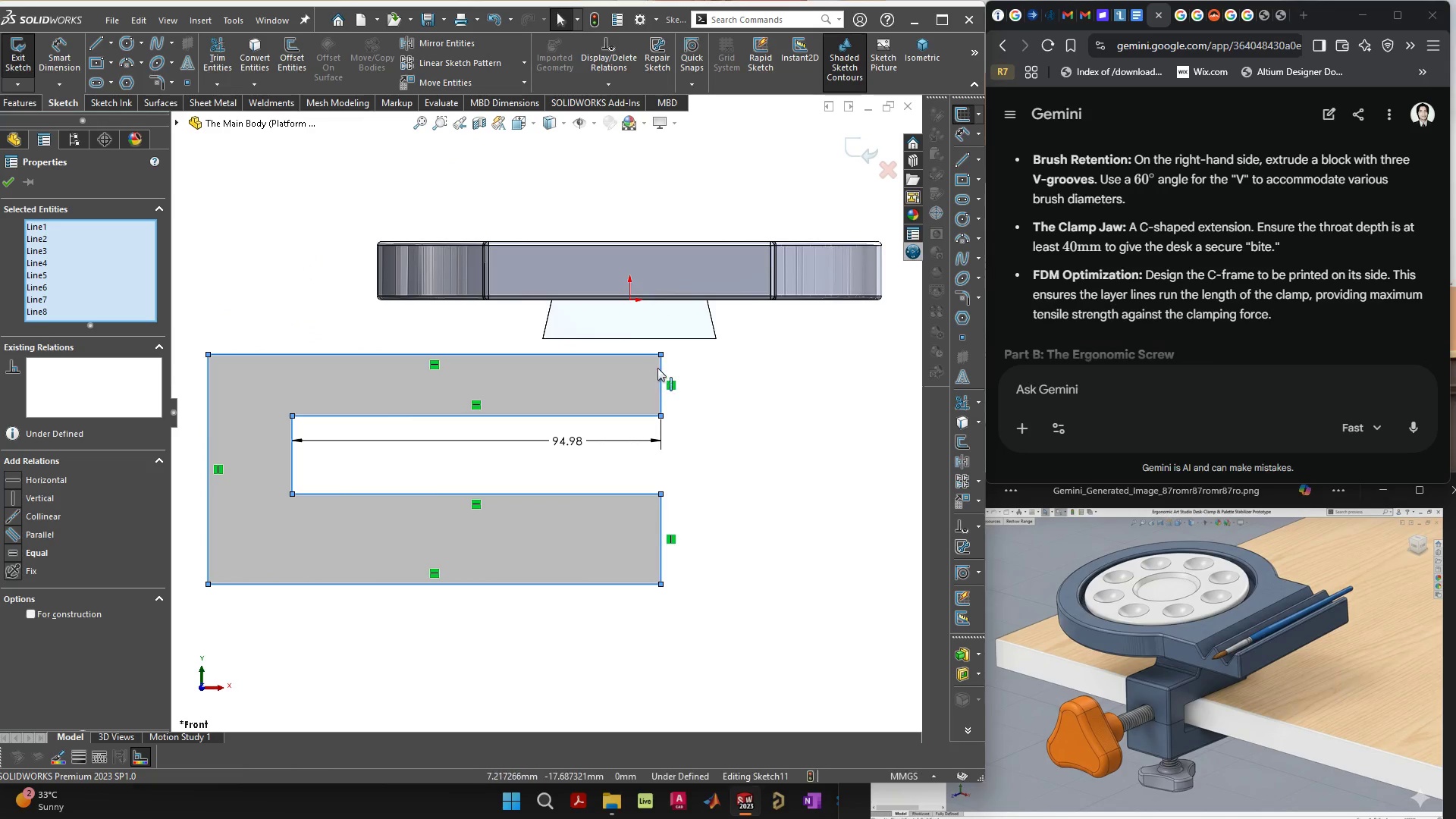 
left_click([661, 355])
 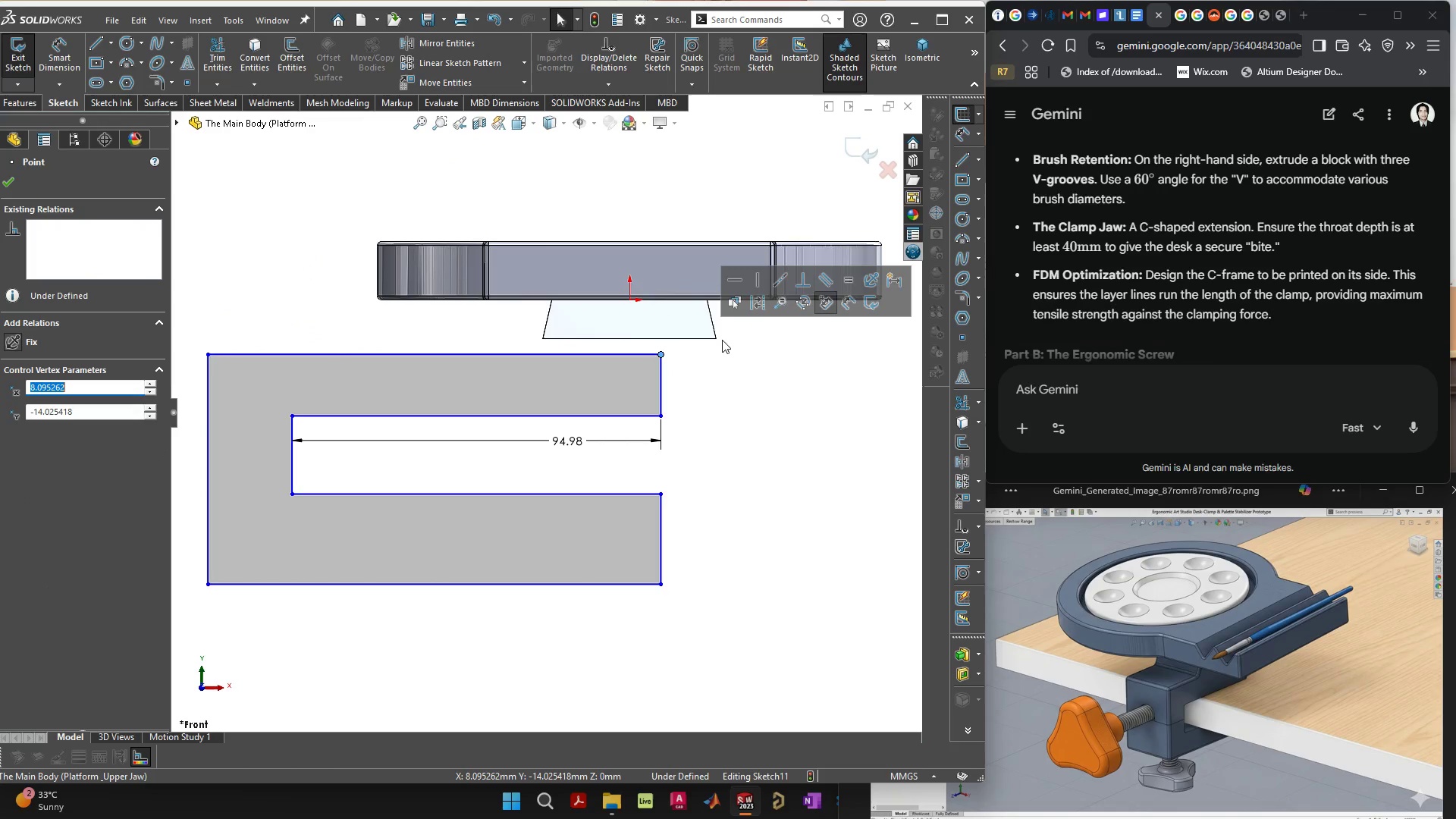 
hold_key(key=ControlLeft, duration=0.84)
left_click([716, 337])
 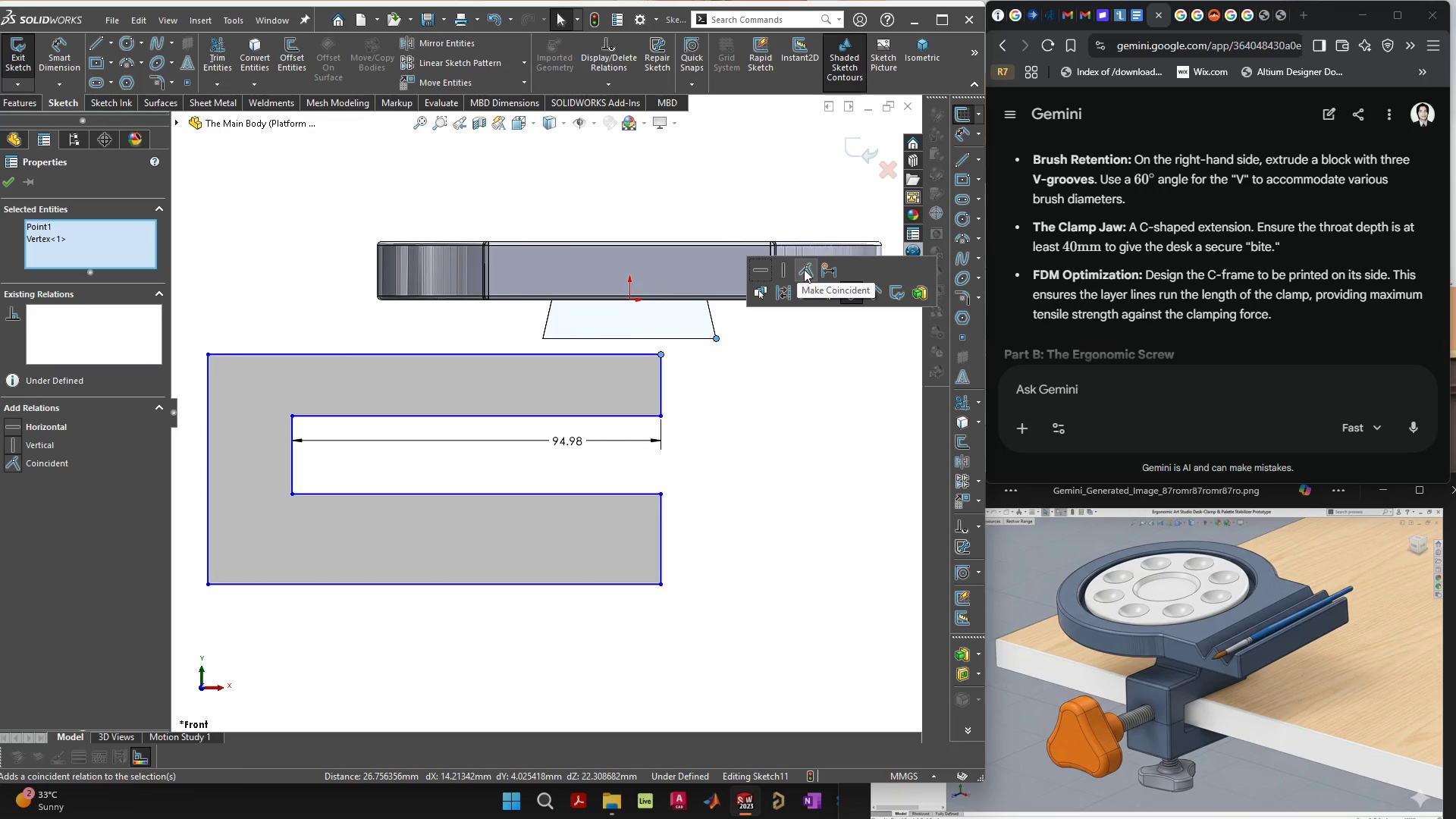 
left_click([805, 270])
 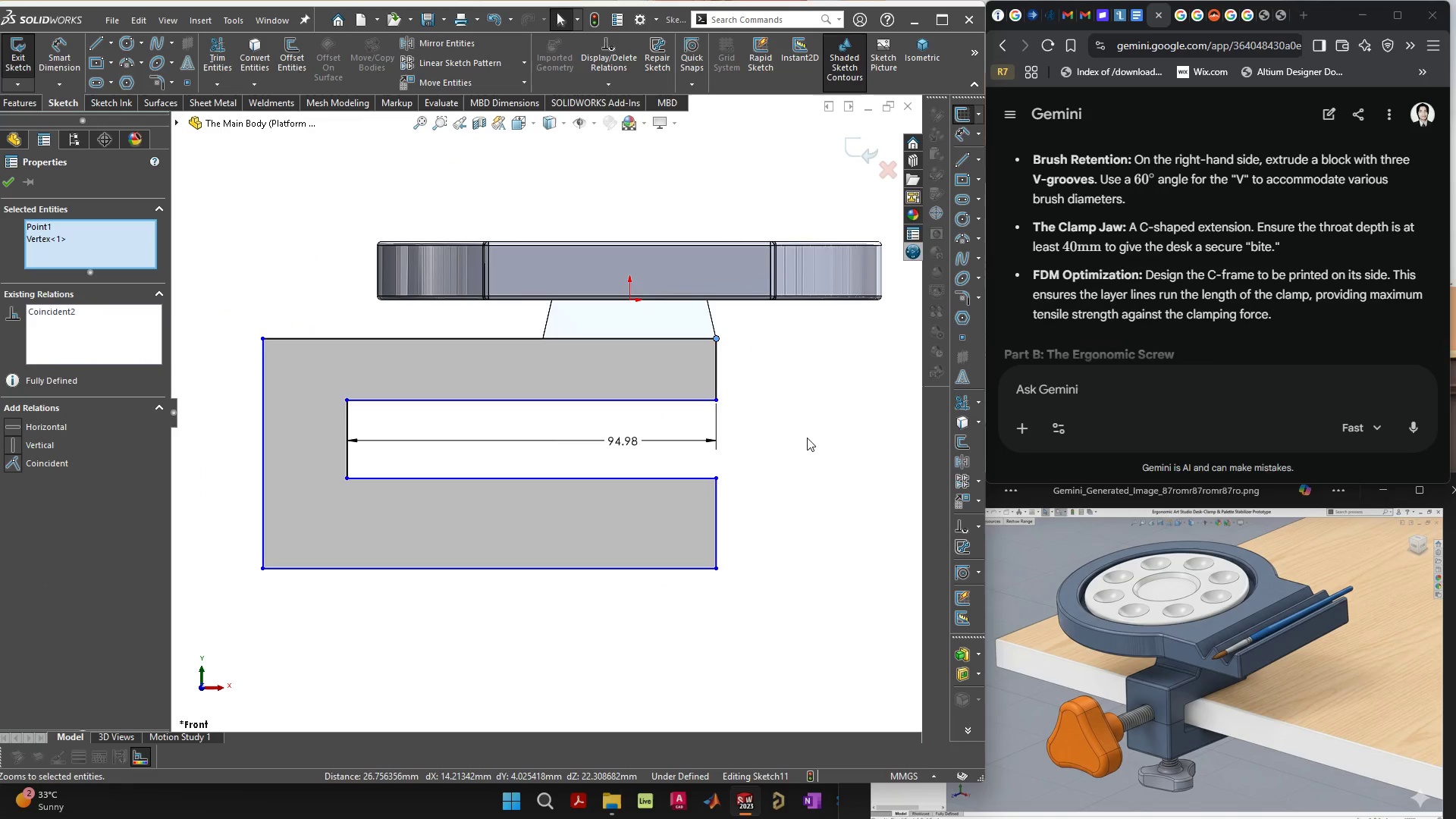 
left_click([810, 481])
 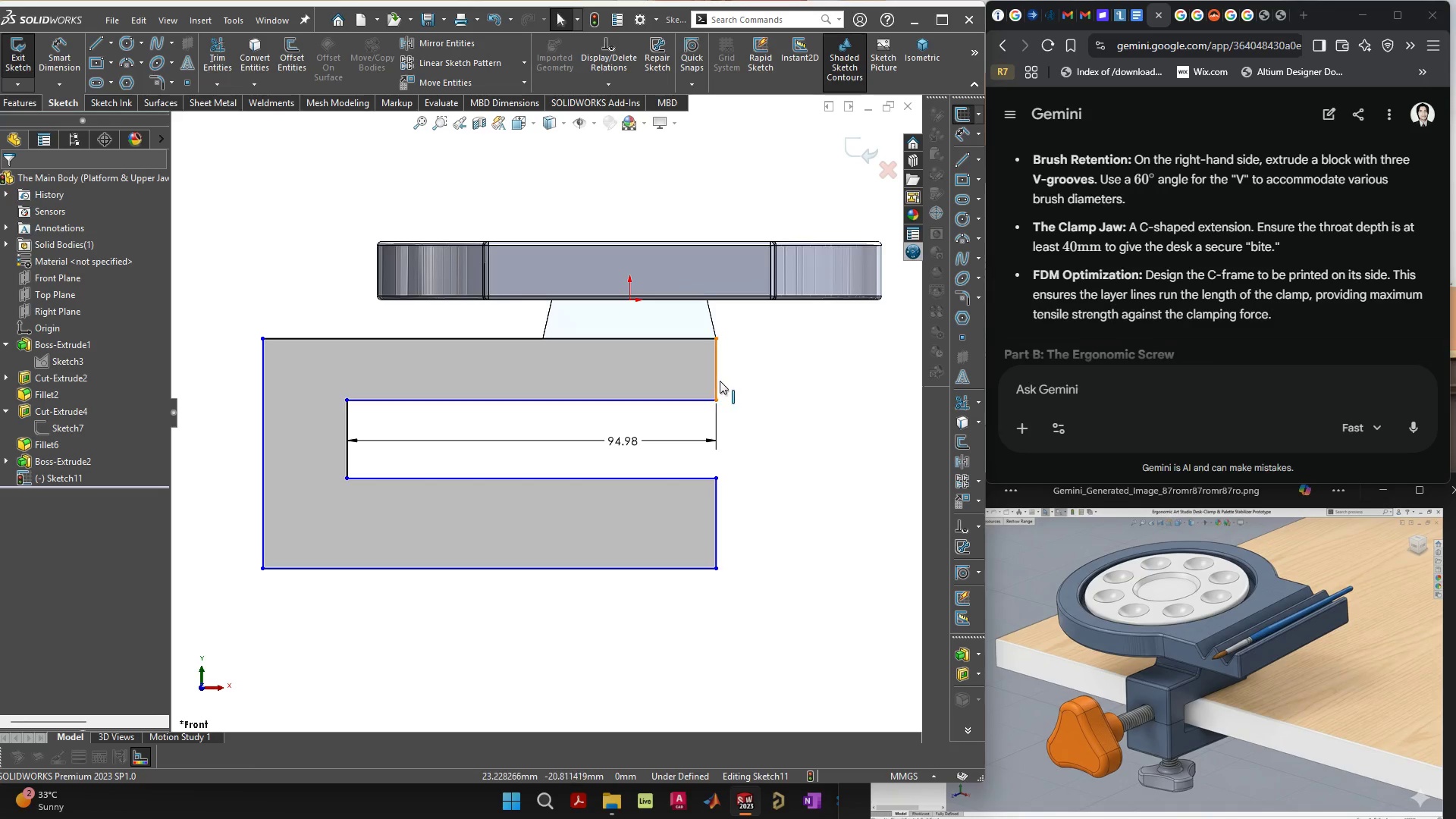 
left_click([720, 381])
 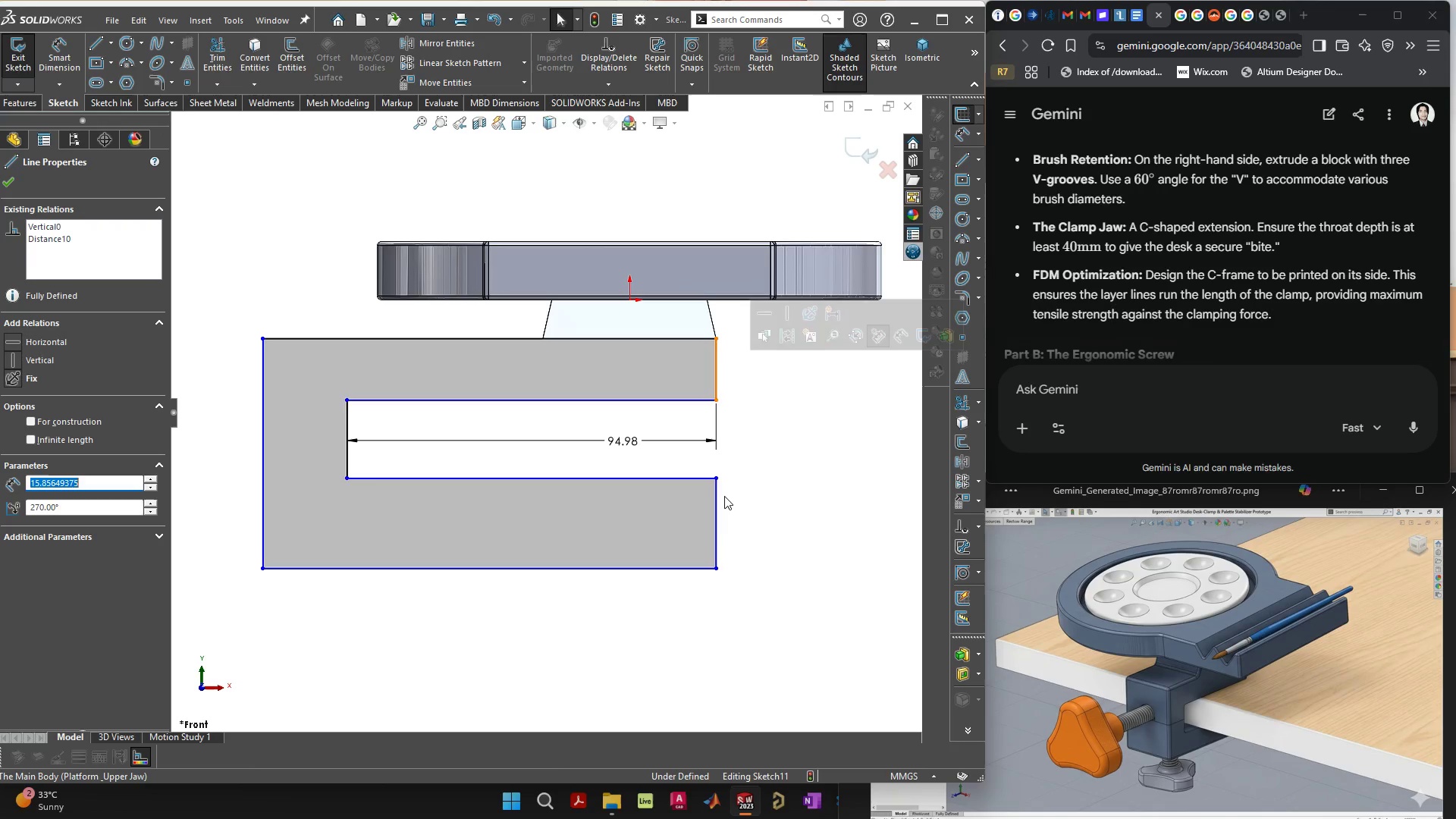 
hold_key(key=ShiftLeft, duration=0.88)
 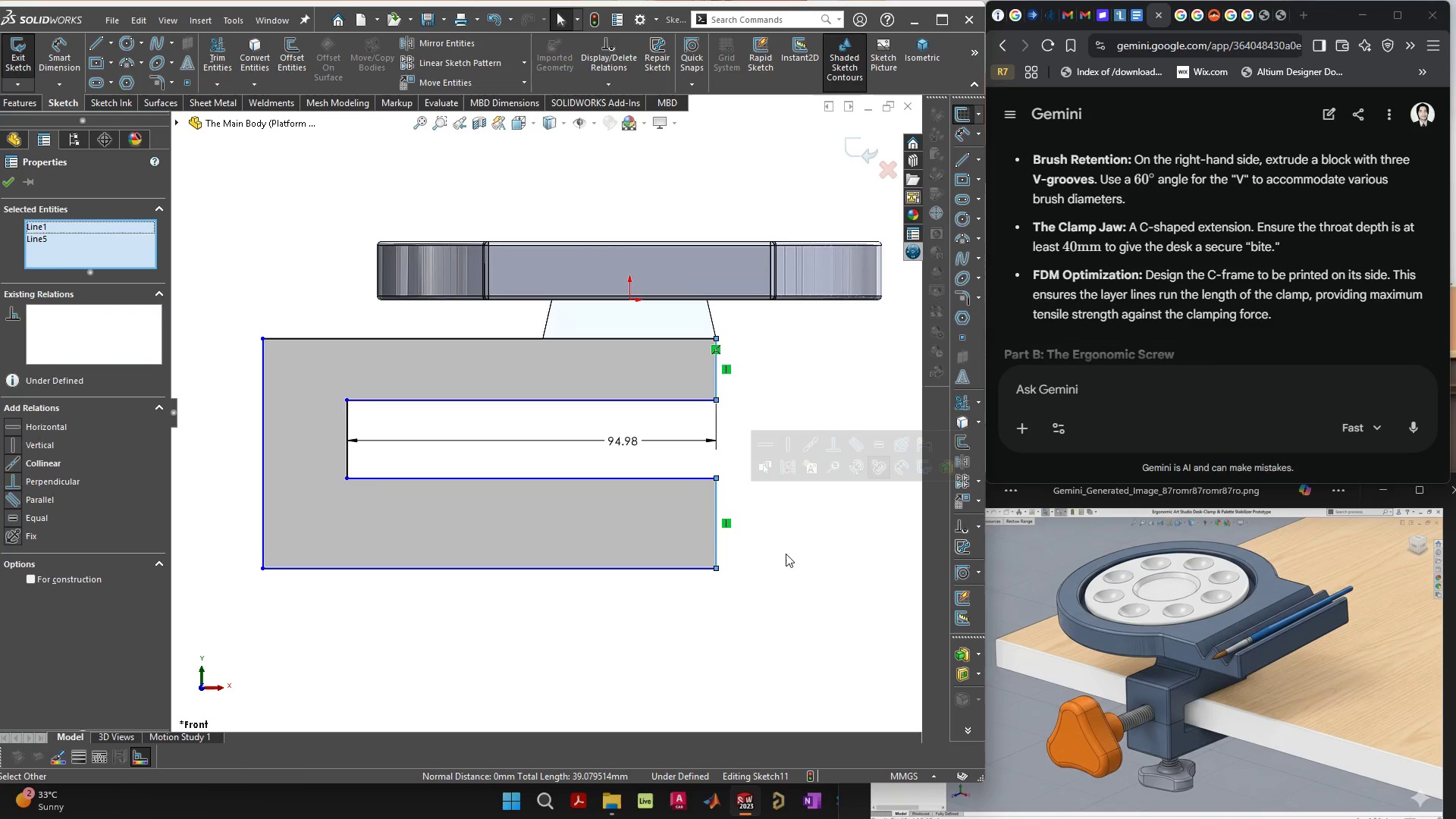 
left_click([792, 566])
 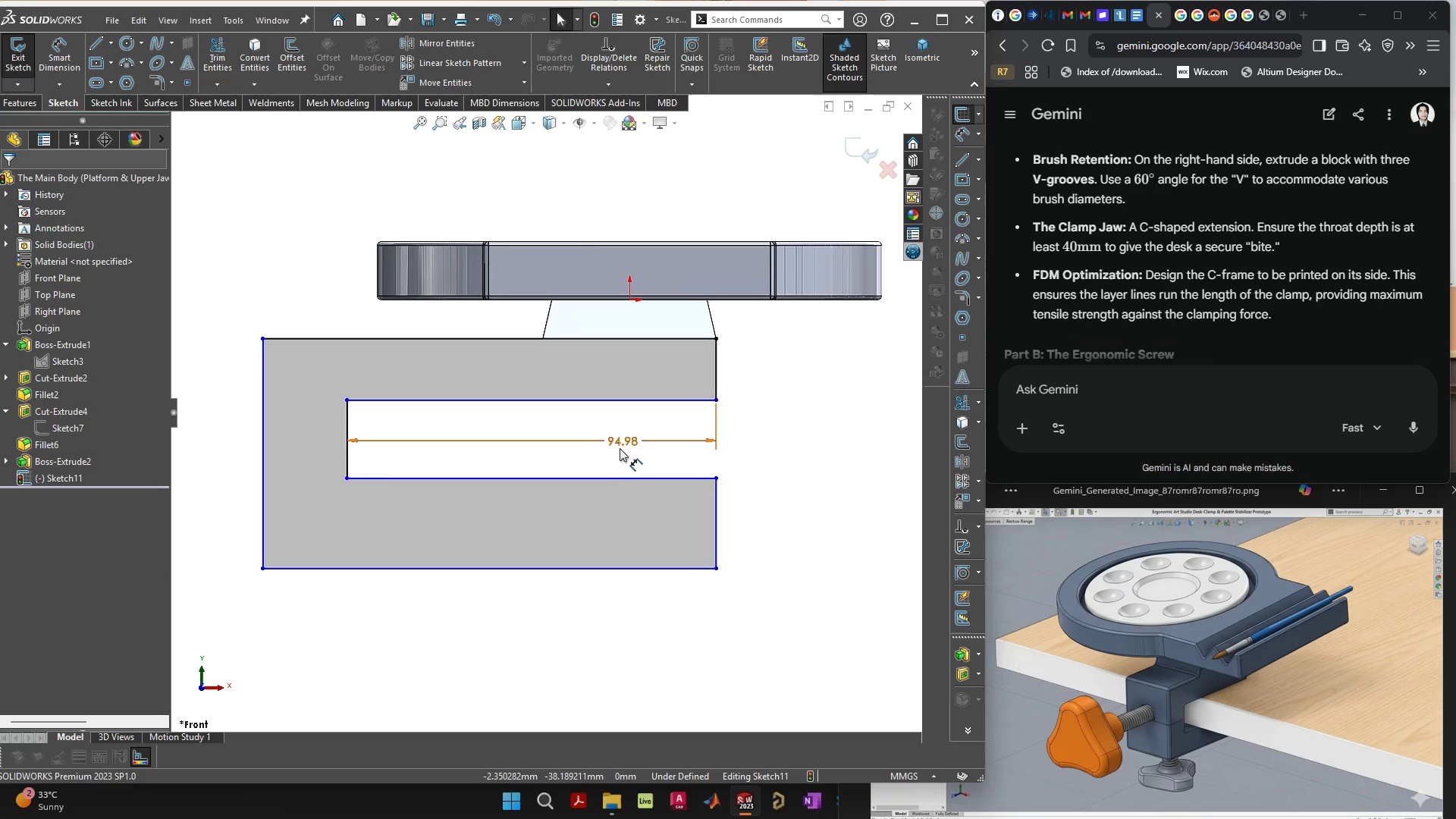 
double_click([621, 444])
 